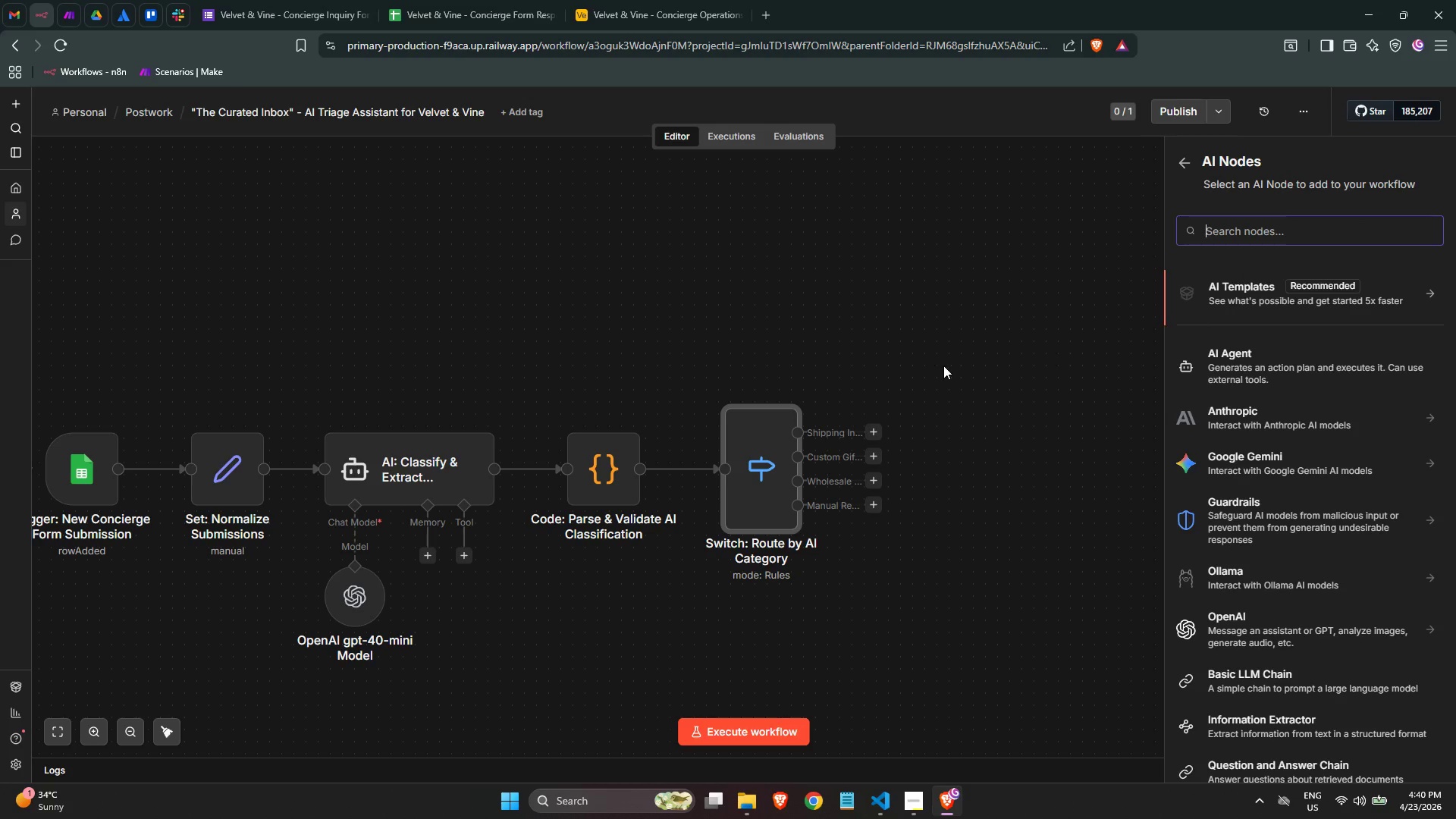 
wait(5.67)
 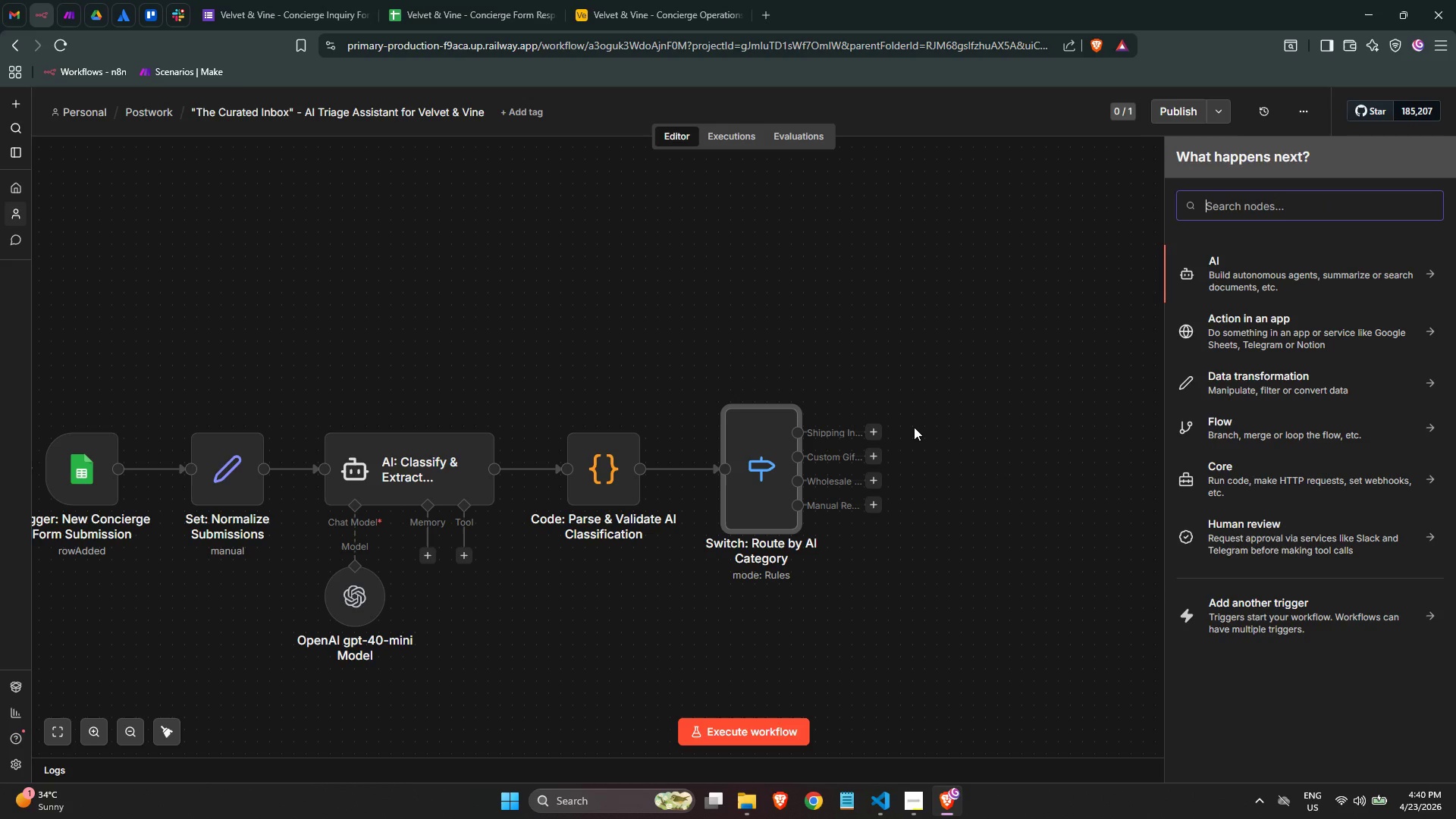 
left_click([1254, 371])
 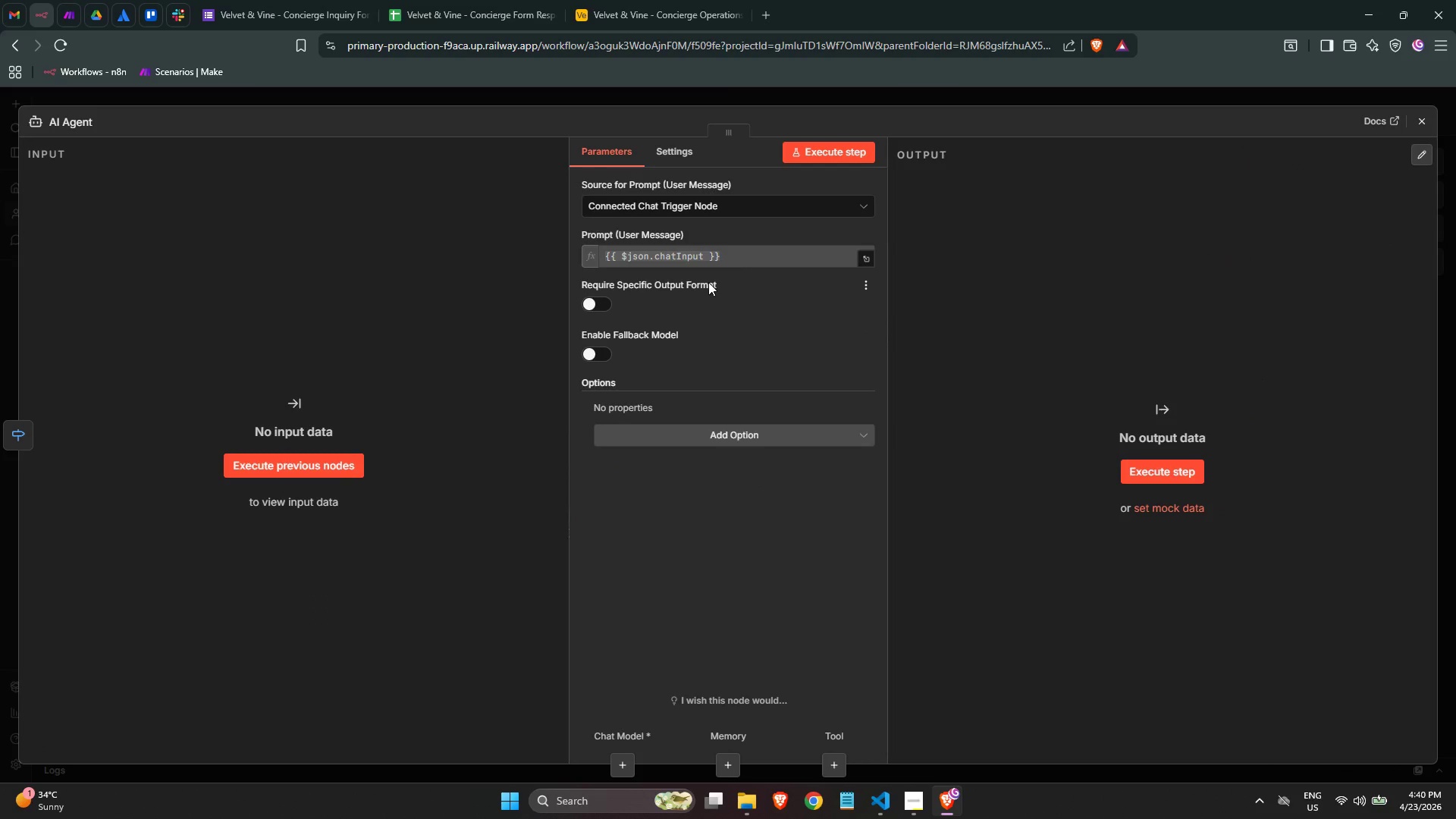 
left_click([720, 207])
 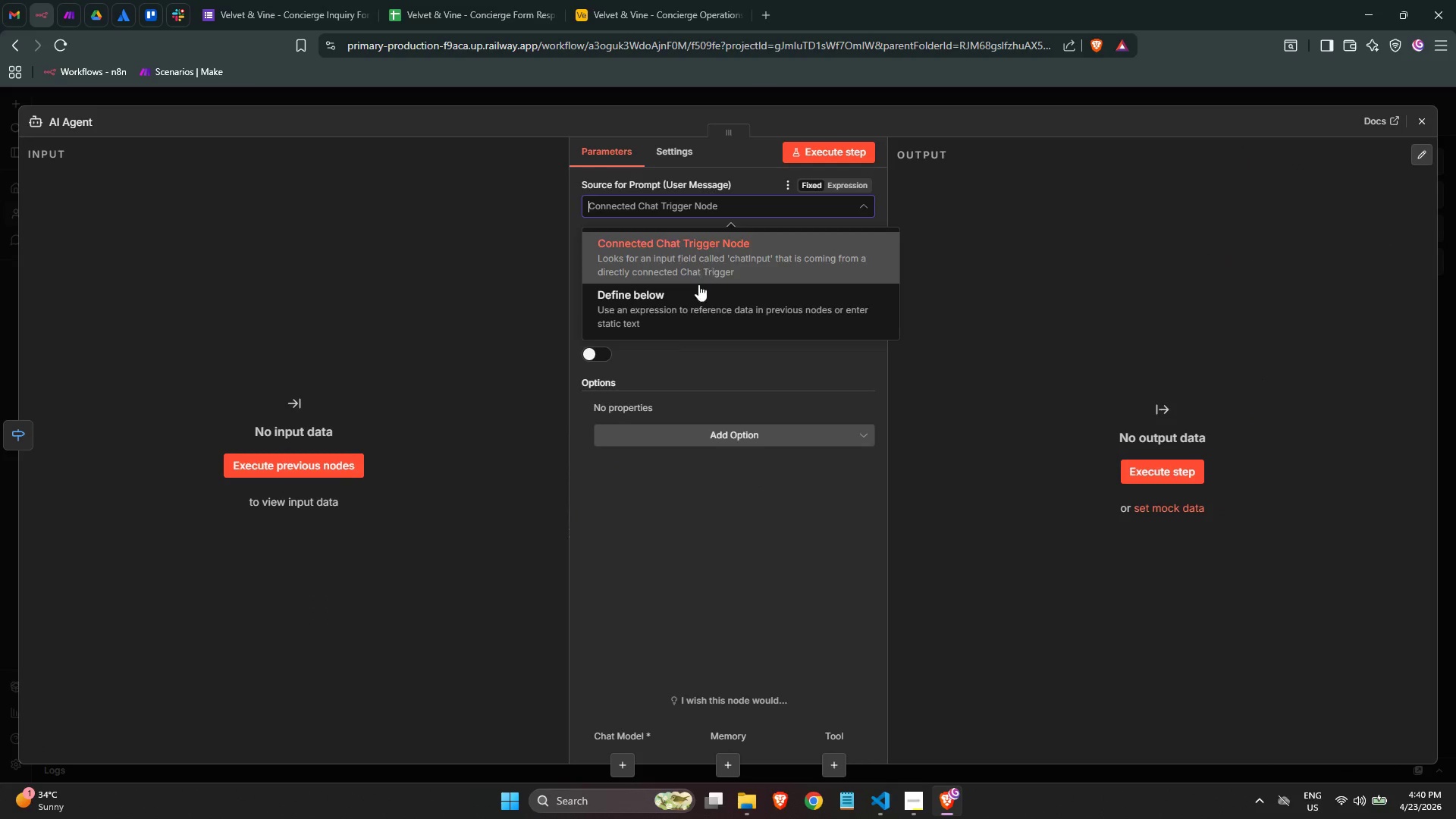 
left_click([703, 289])
 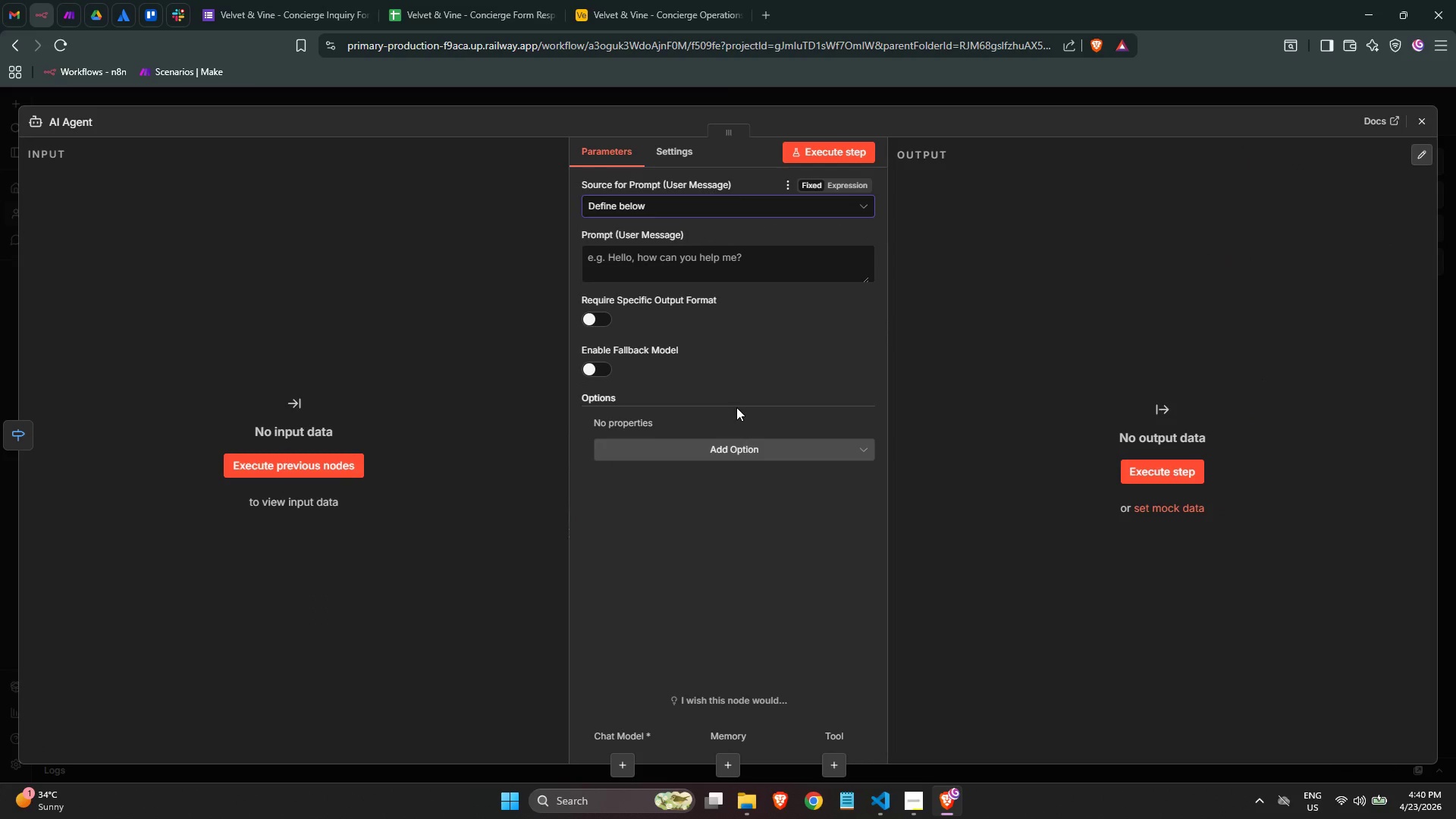 
left_click([733, 445])
 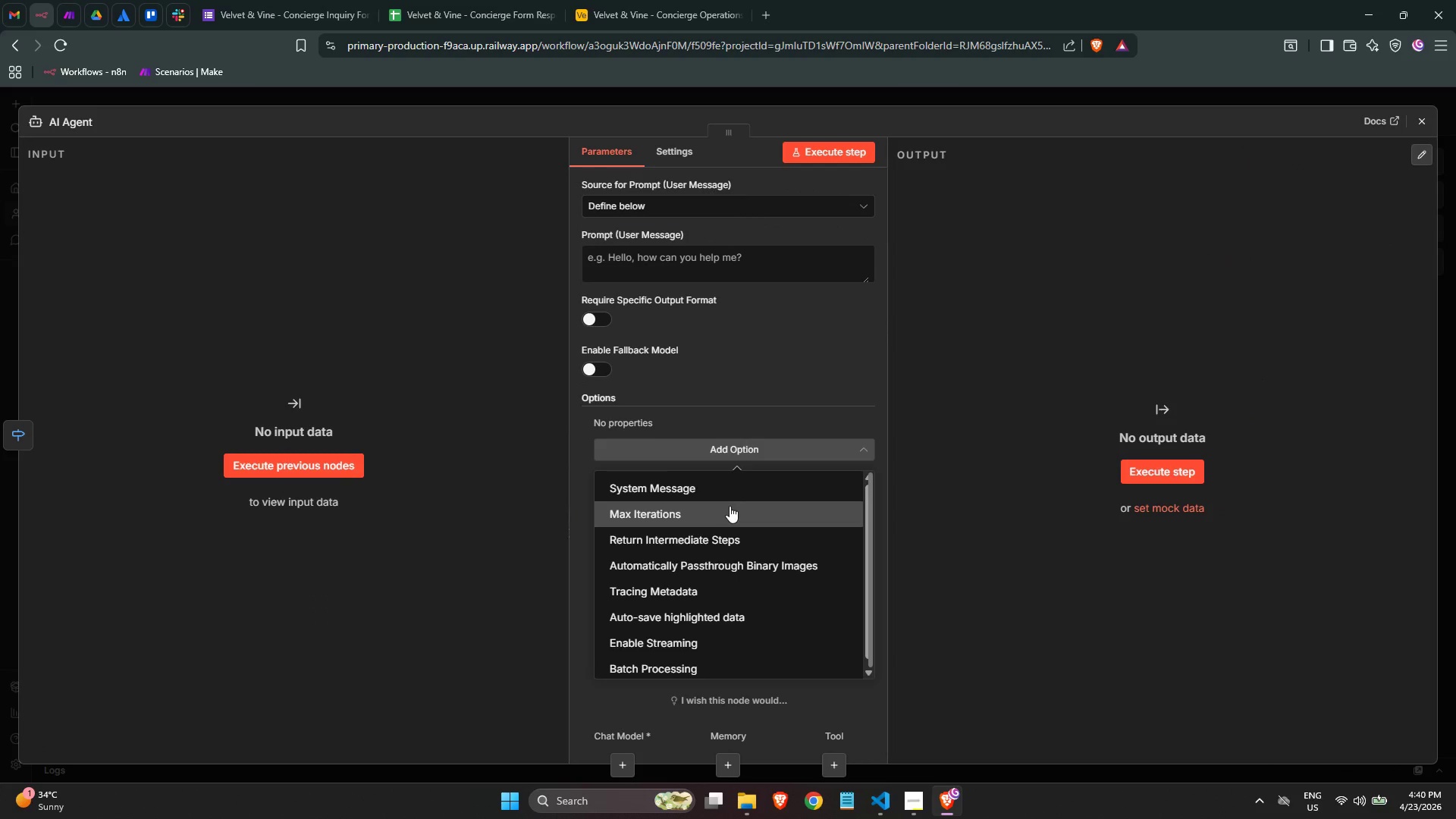 
left_click([725, 494])
 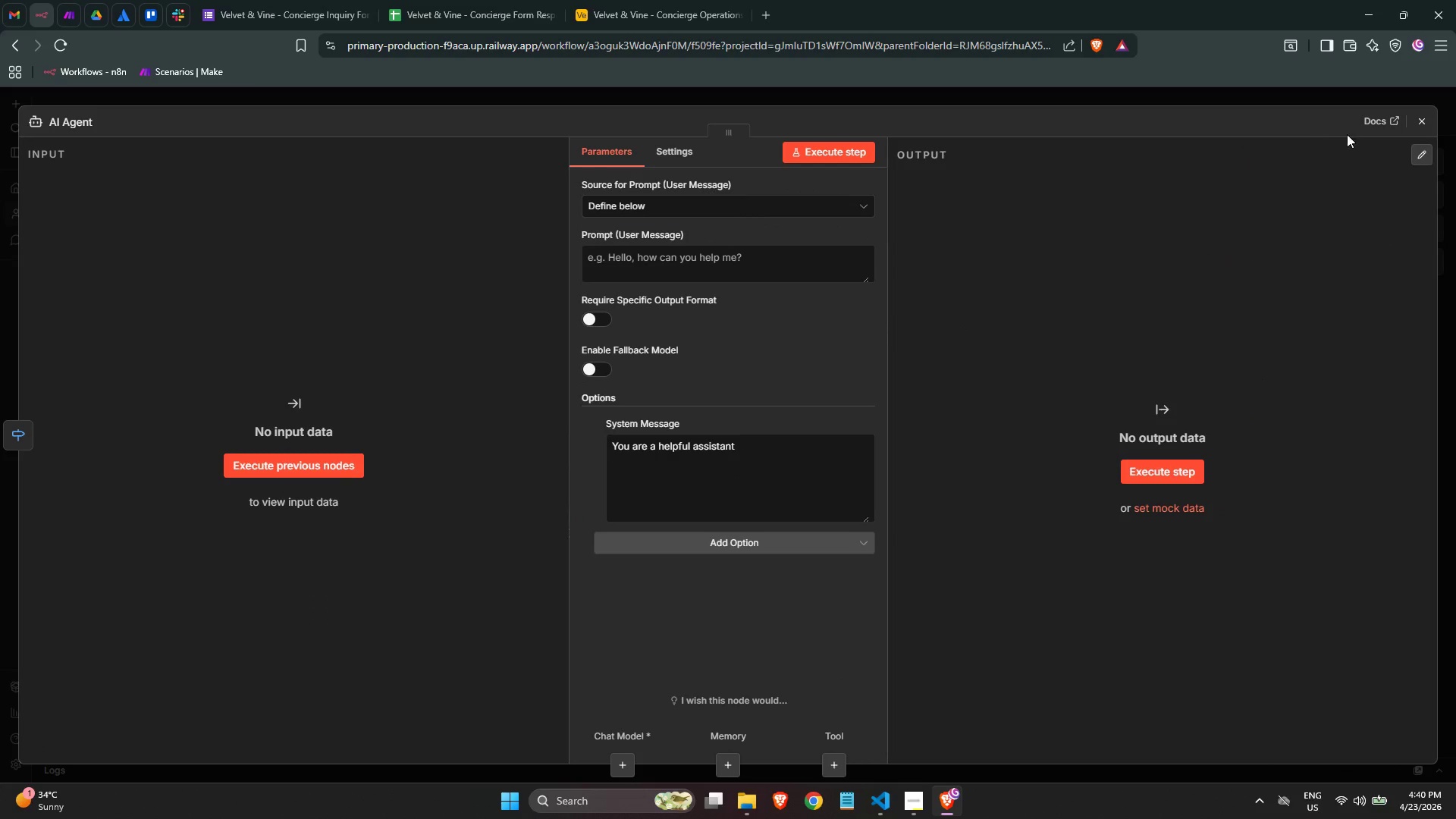 
left_click([1419, 121])
 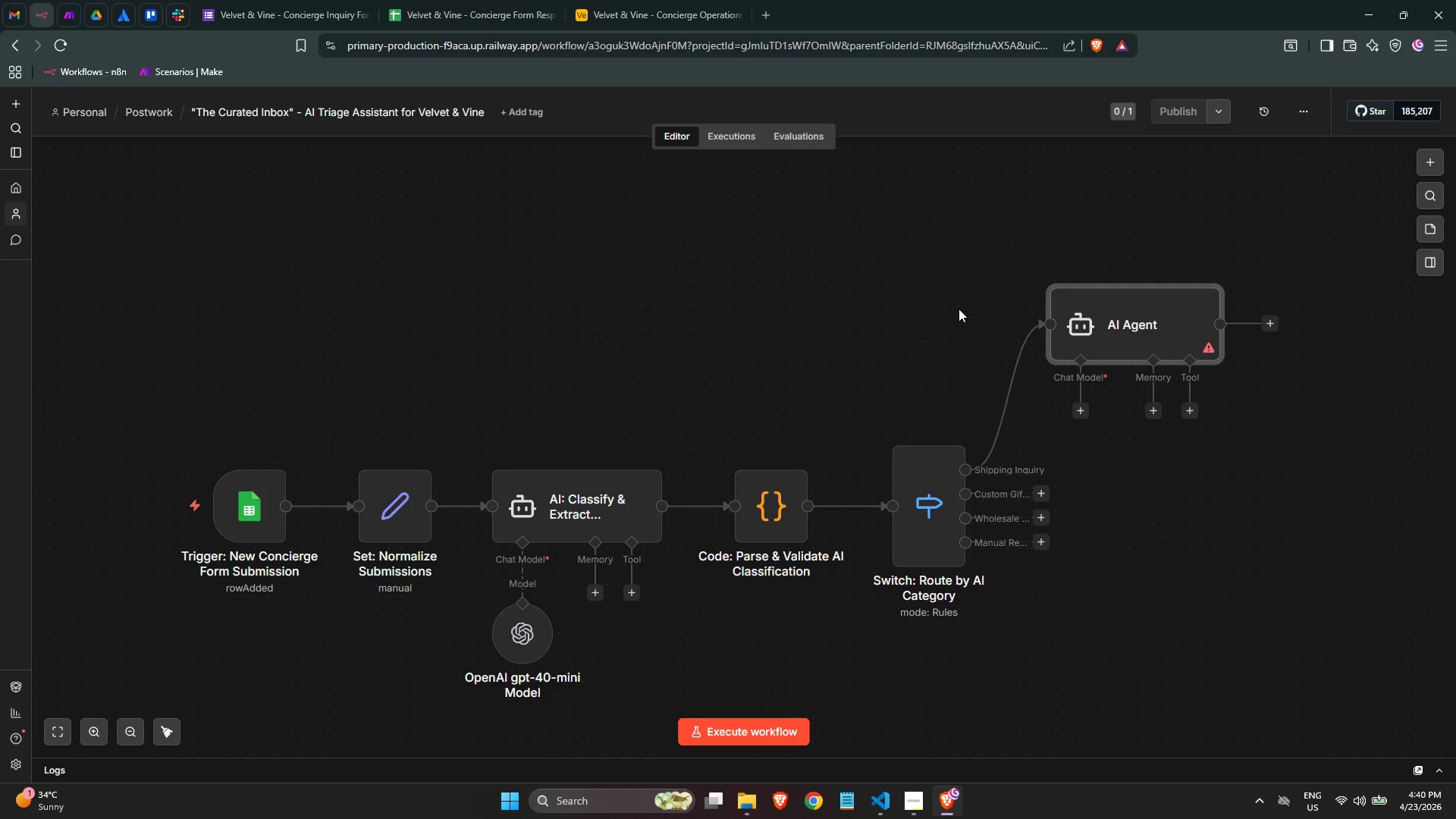 
right_click([504, 639])
 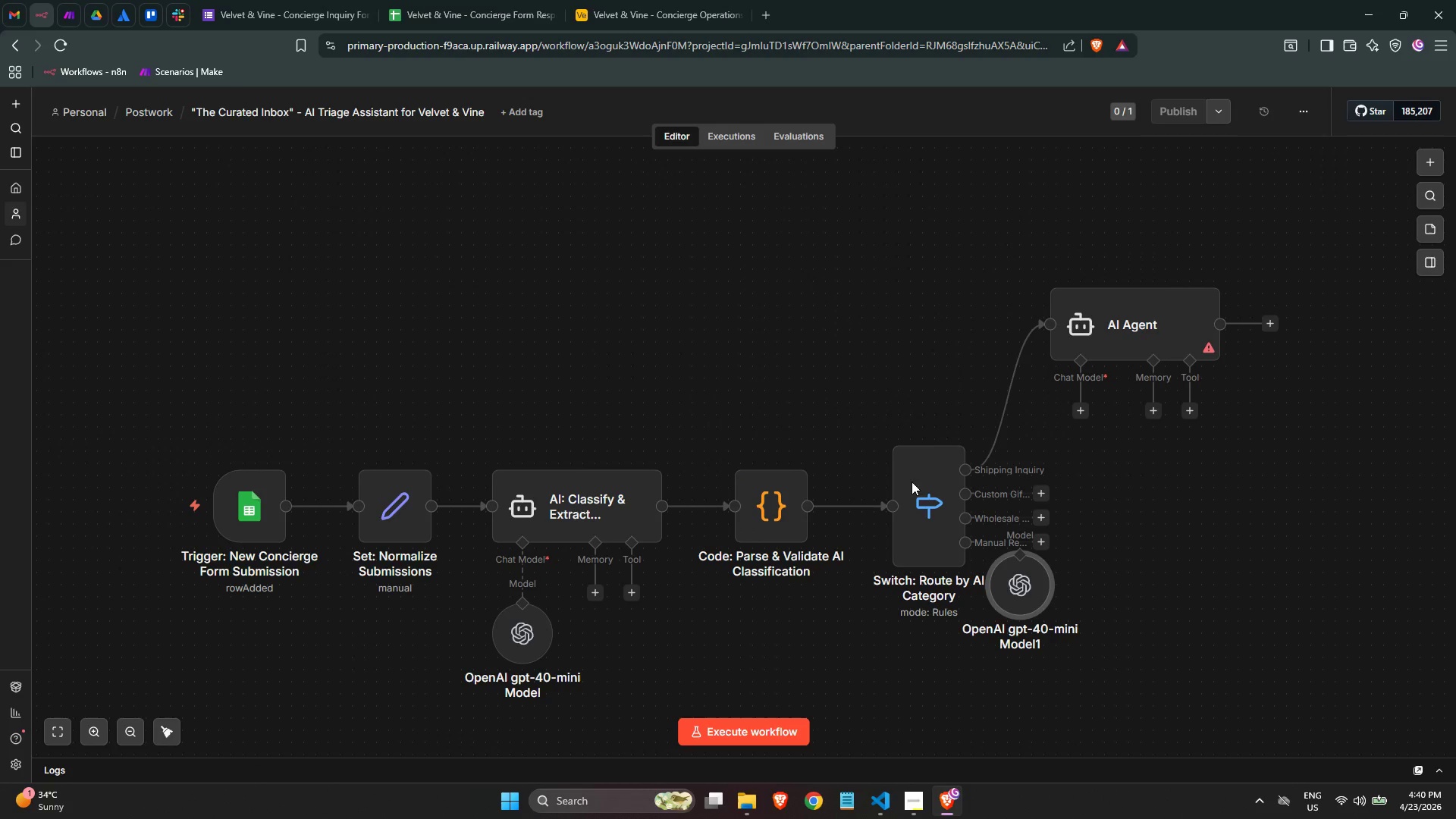 
left_click_drag(start_coordinate=[1010, 601], to_coordinate=[962, 307])
 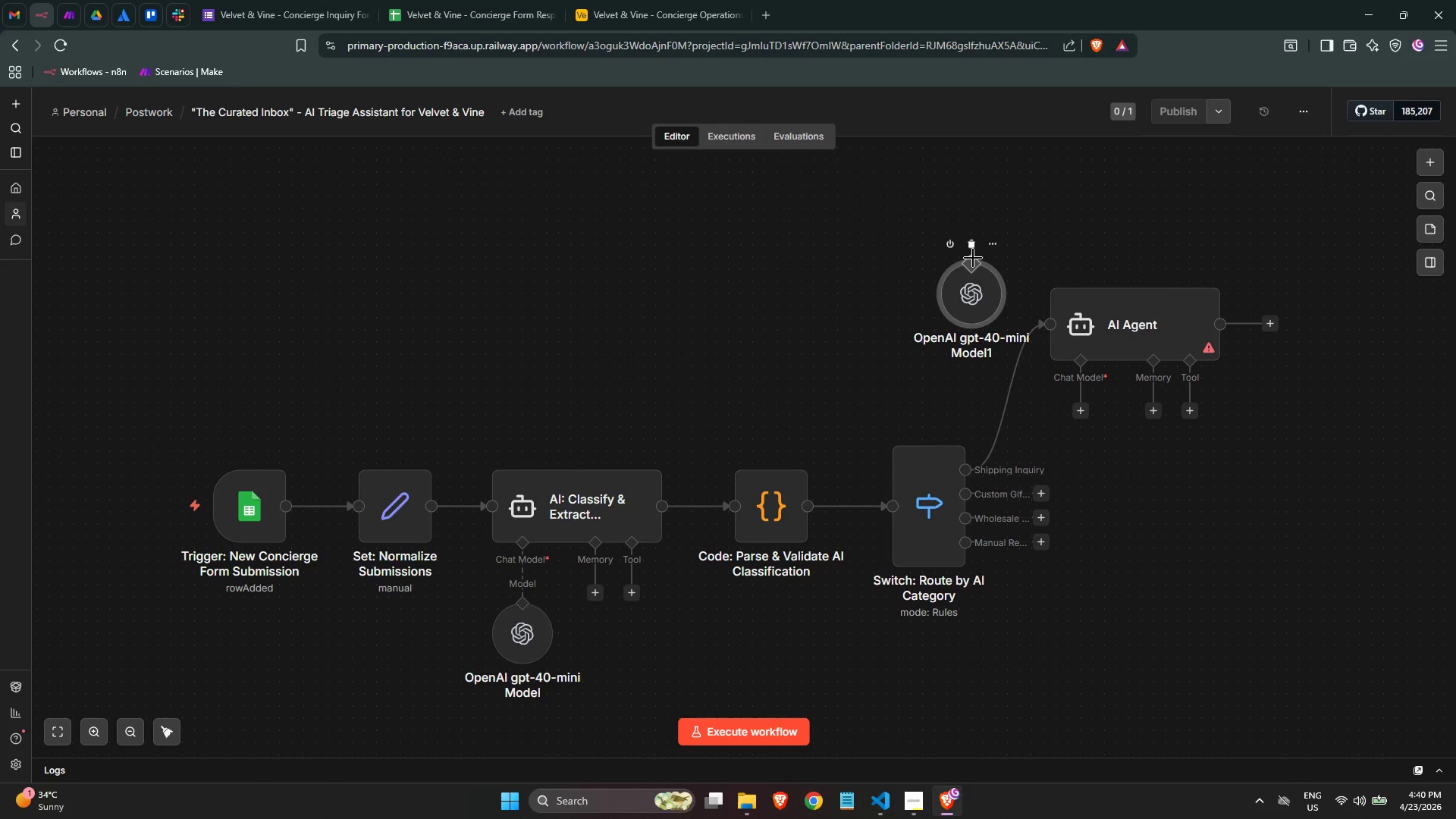 
left_click_drag(start_coordinate=[973, 258], to_coordinate=[1084, 409])
 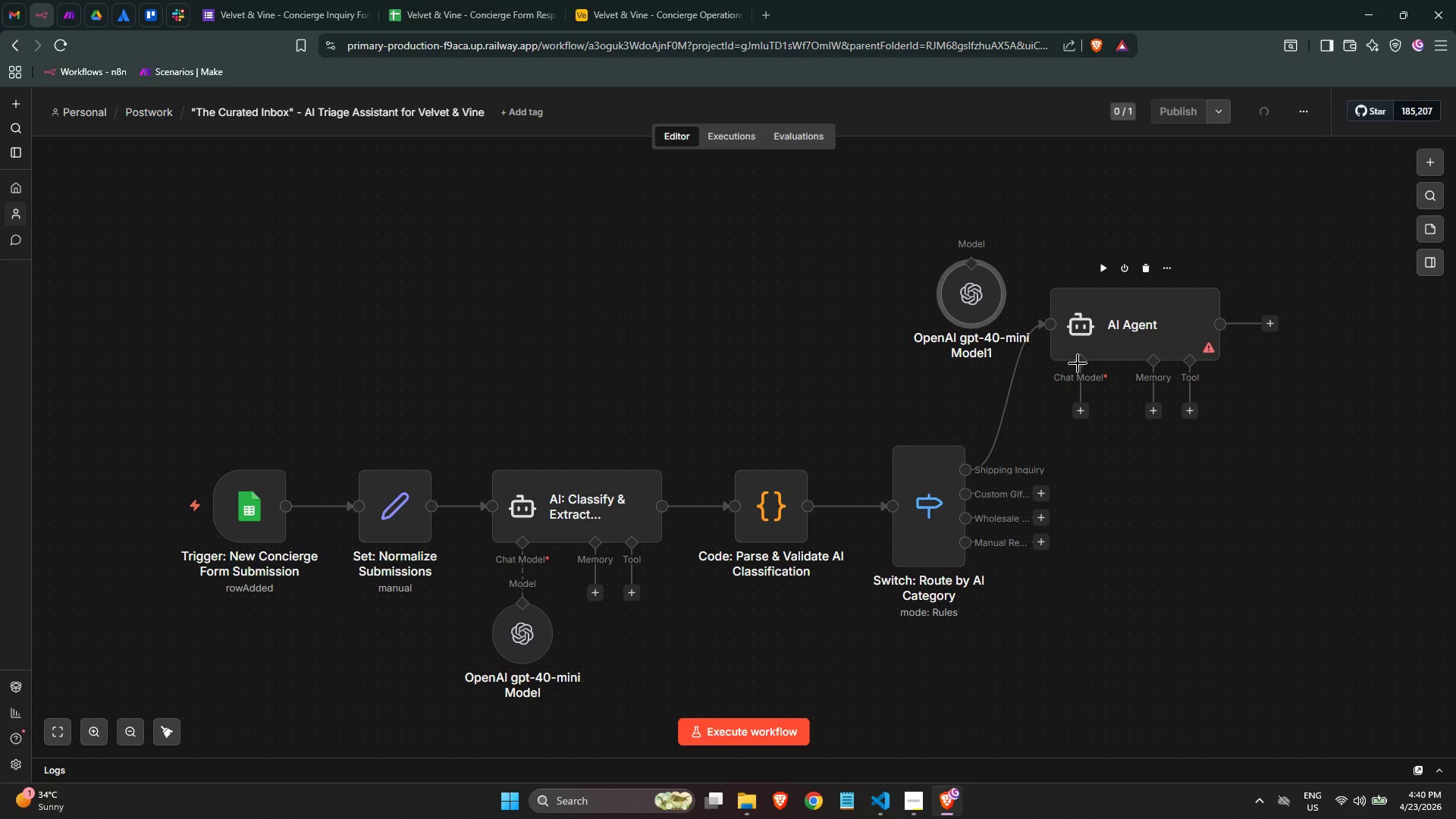 
left_click_drag(start_coordinate=[1078, 363], to_coordinate=[1084, 399])
 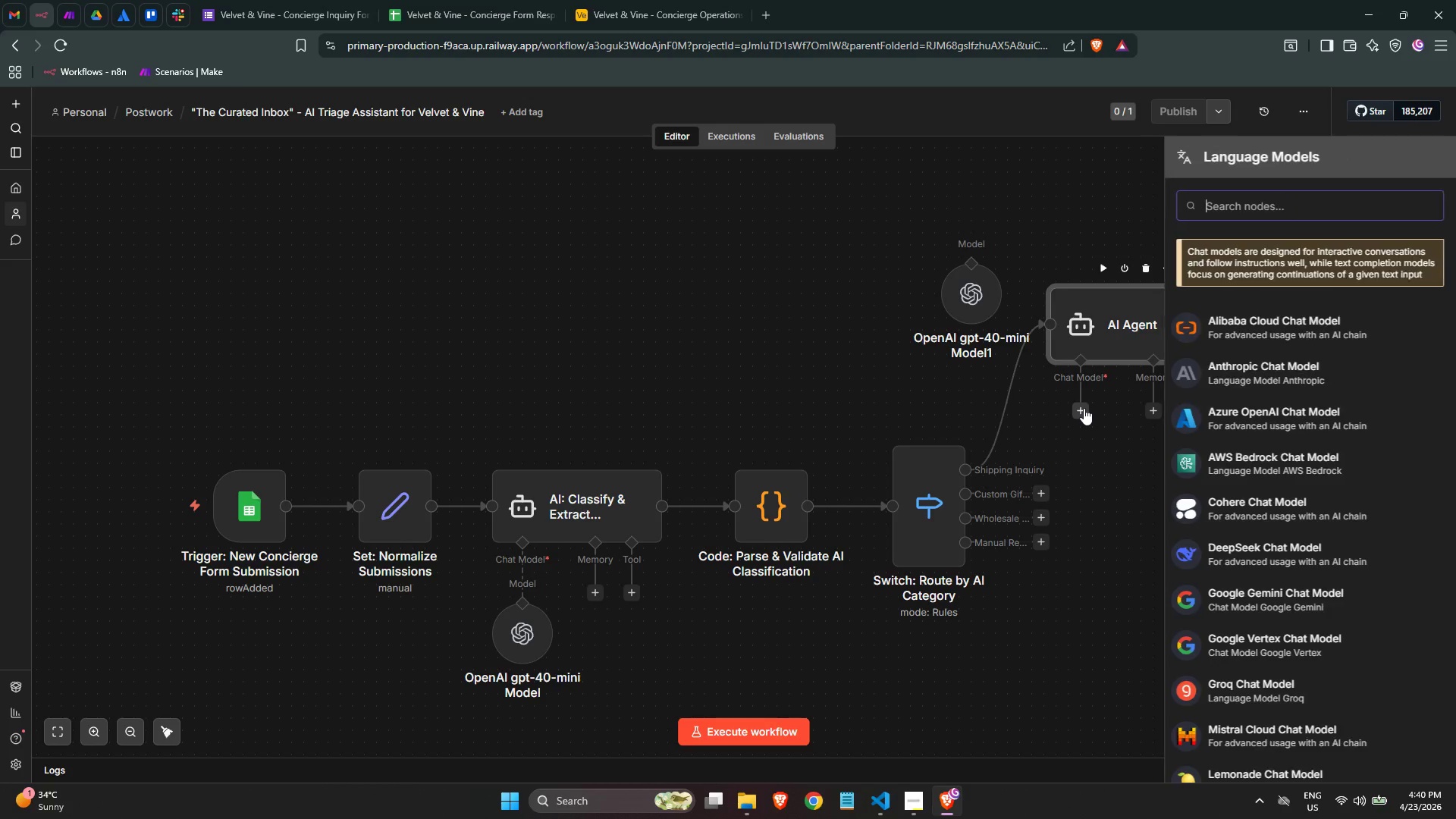 
left_click_drag(start_coordinate=[1084, 408], to_coordinate=[985, 277])
 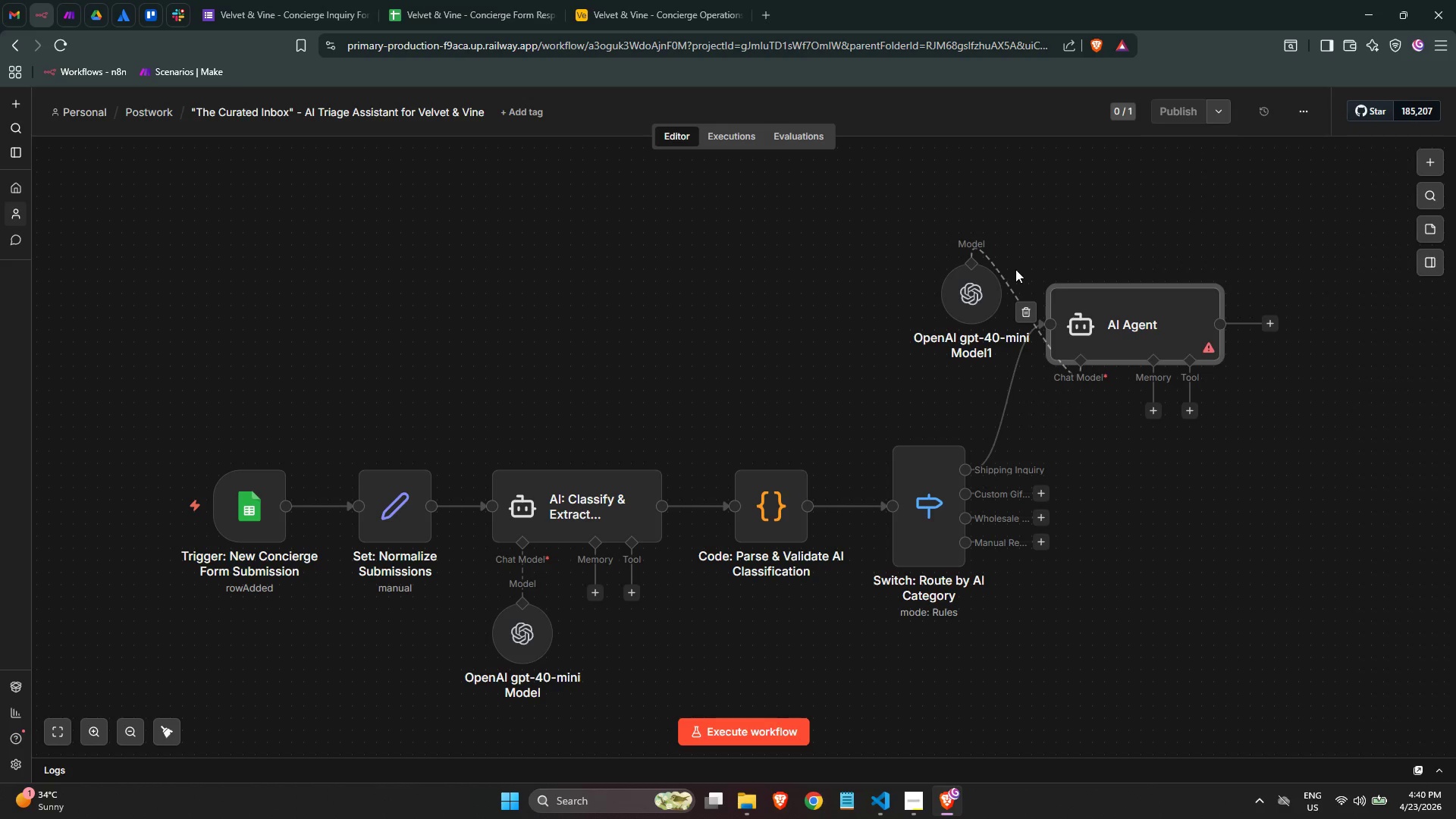 
left_click_drag(start_coordinate=[981, 280], to_coordinate=[1087, 196])
 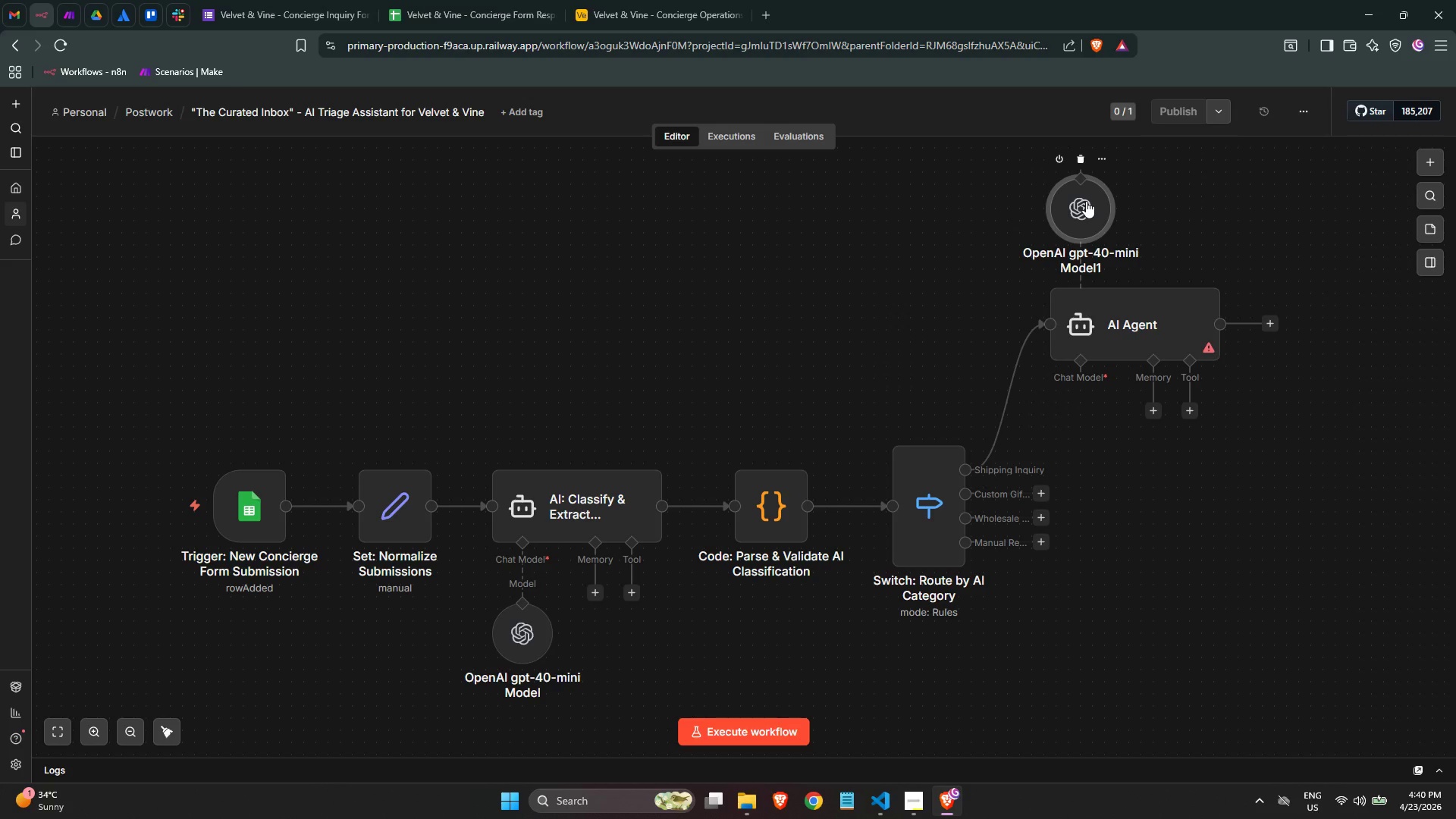 
double_click([1086, 201])
 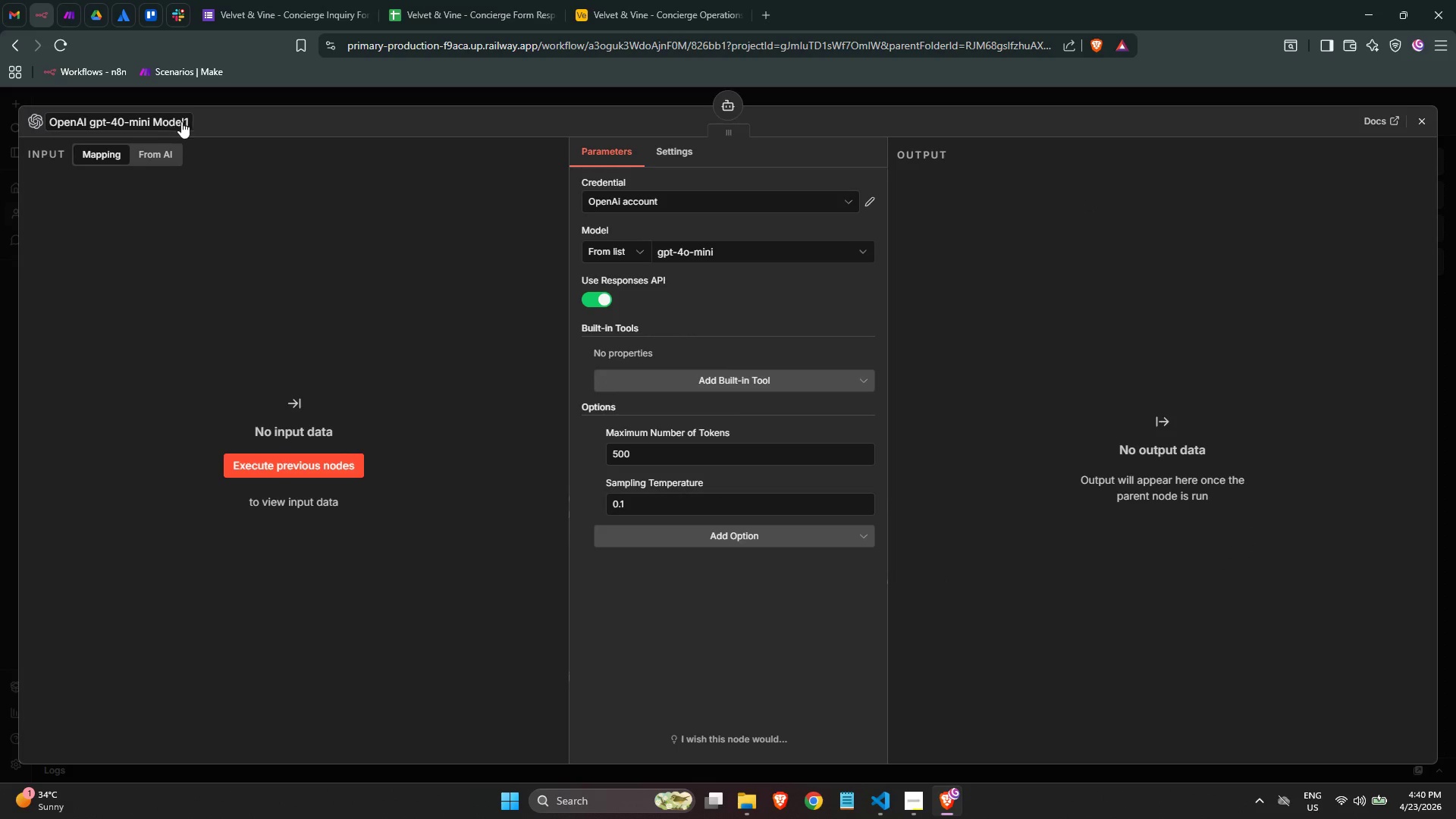 
left_click([176, 118])
 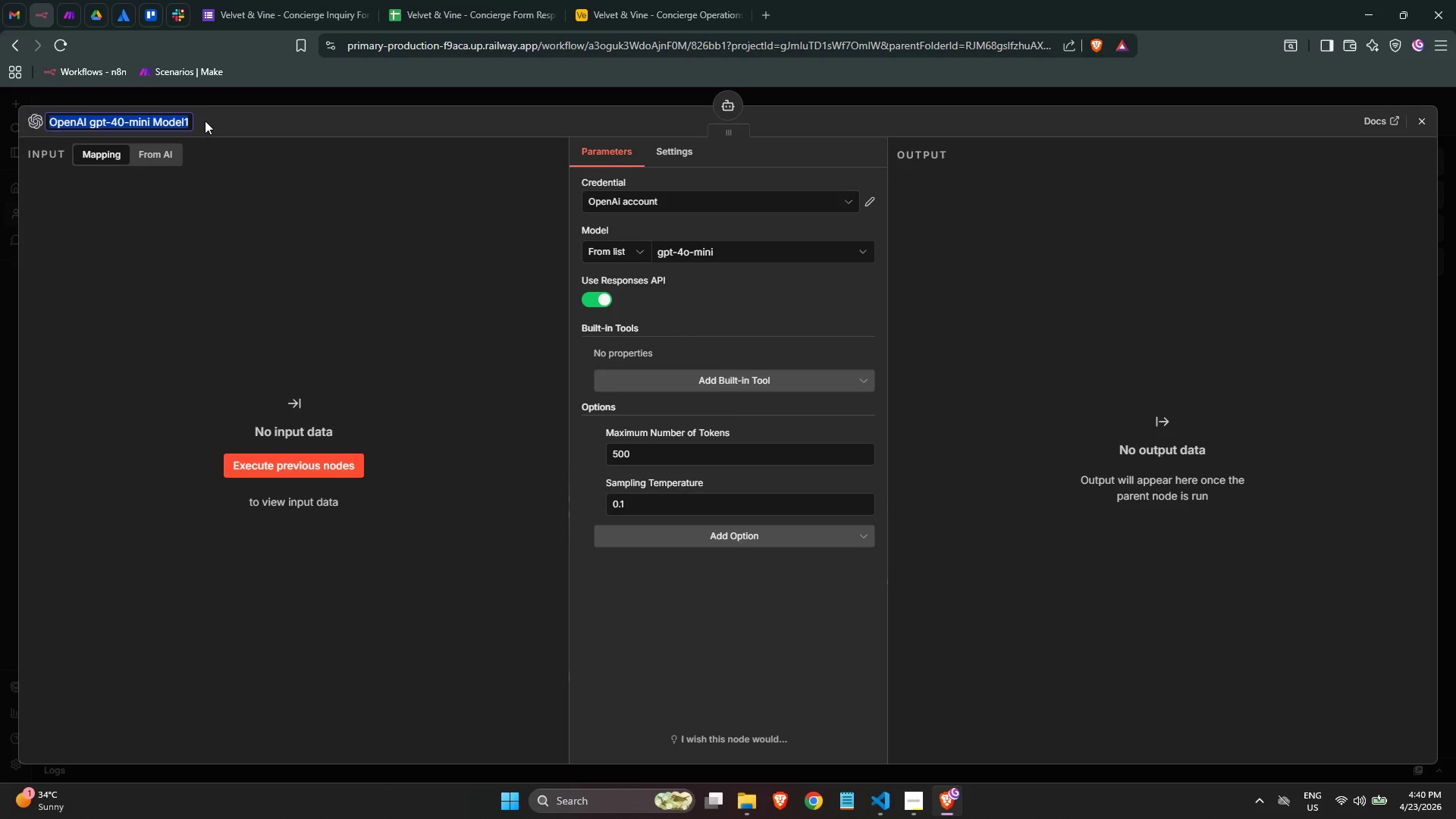 
key(ArrowRight)
 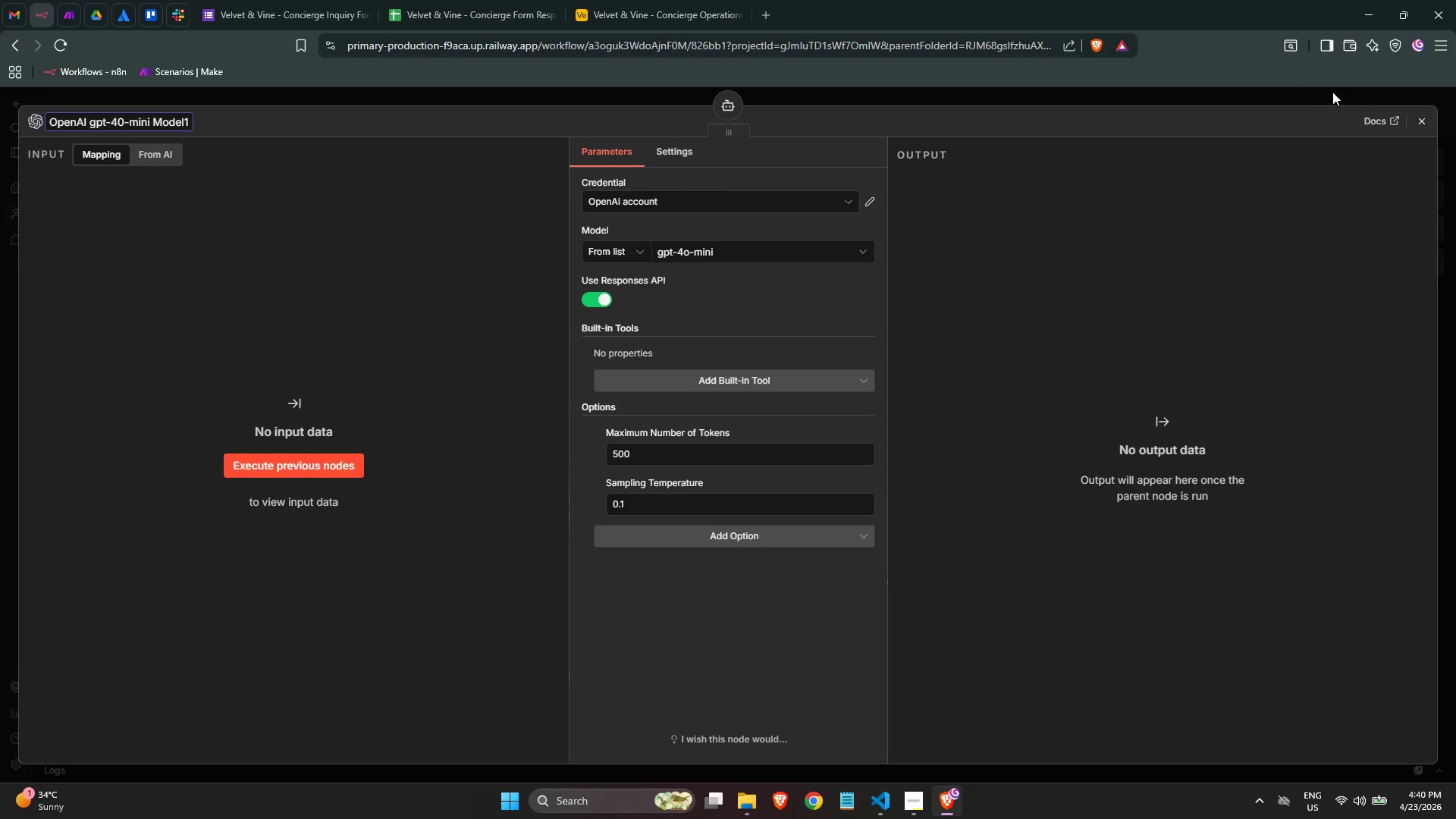 
left_click([1415, 121])
 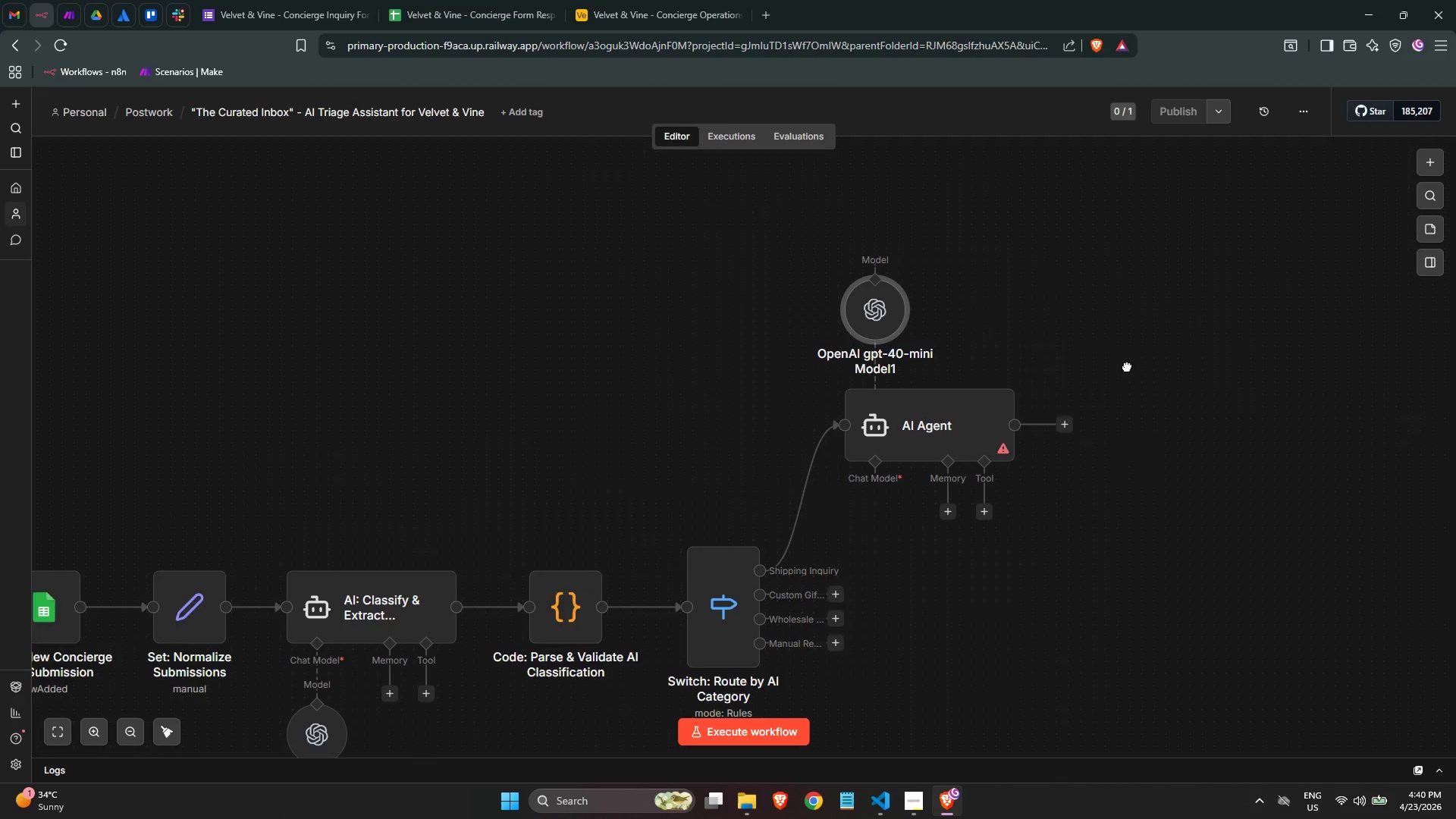 
double_click([870, 449])
 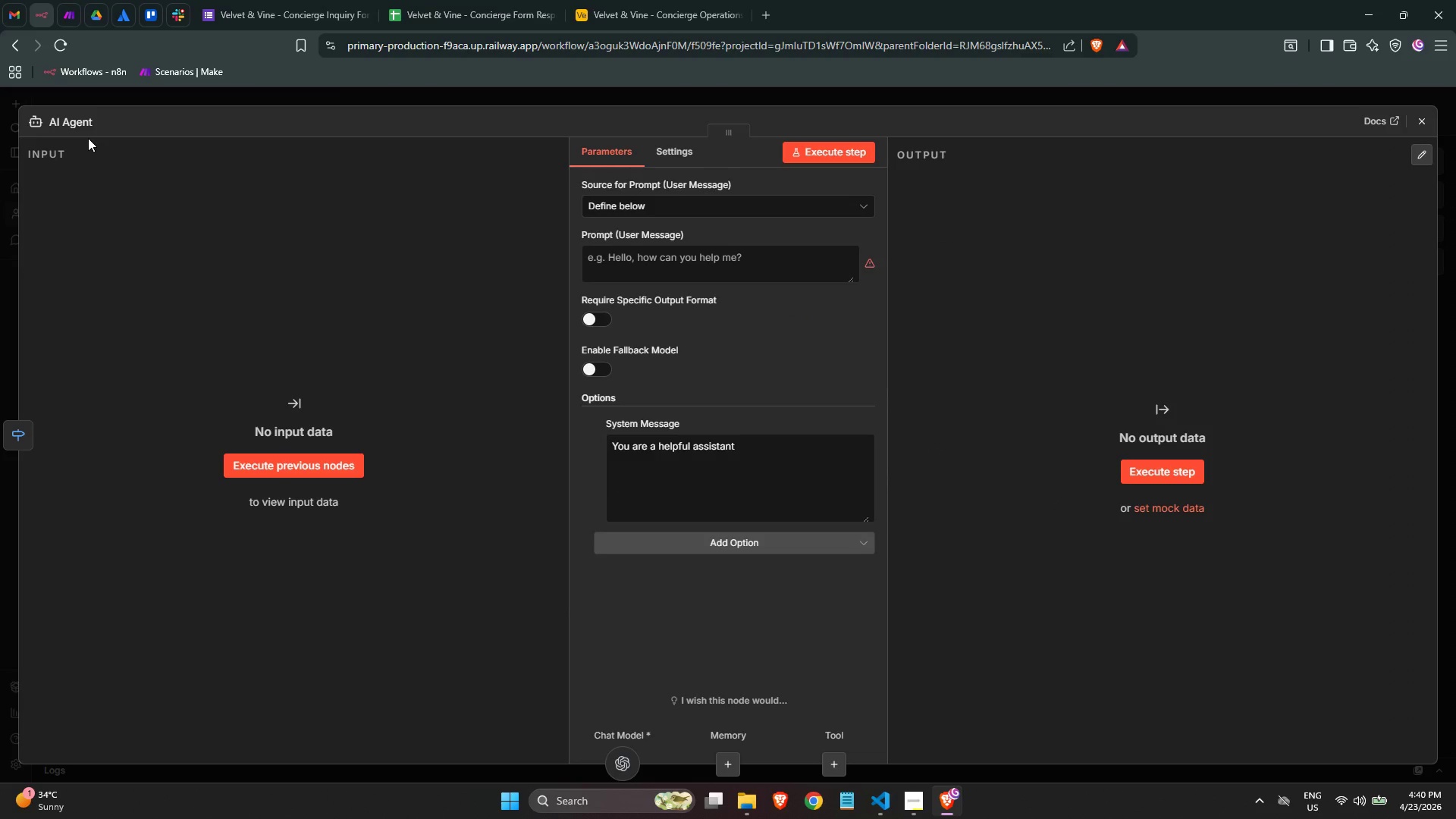 
left_click([67, 116])
 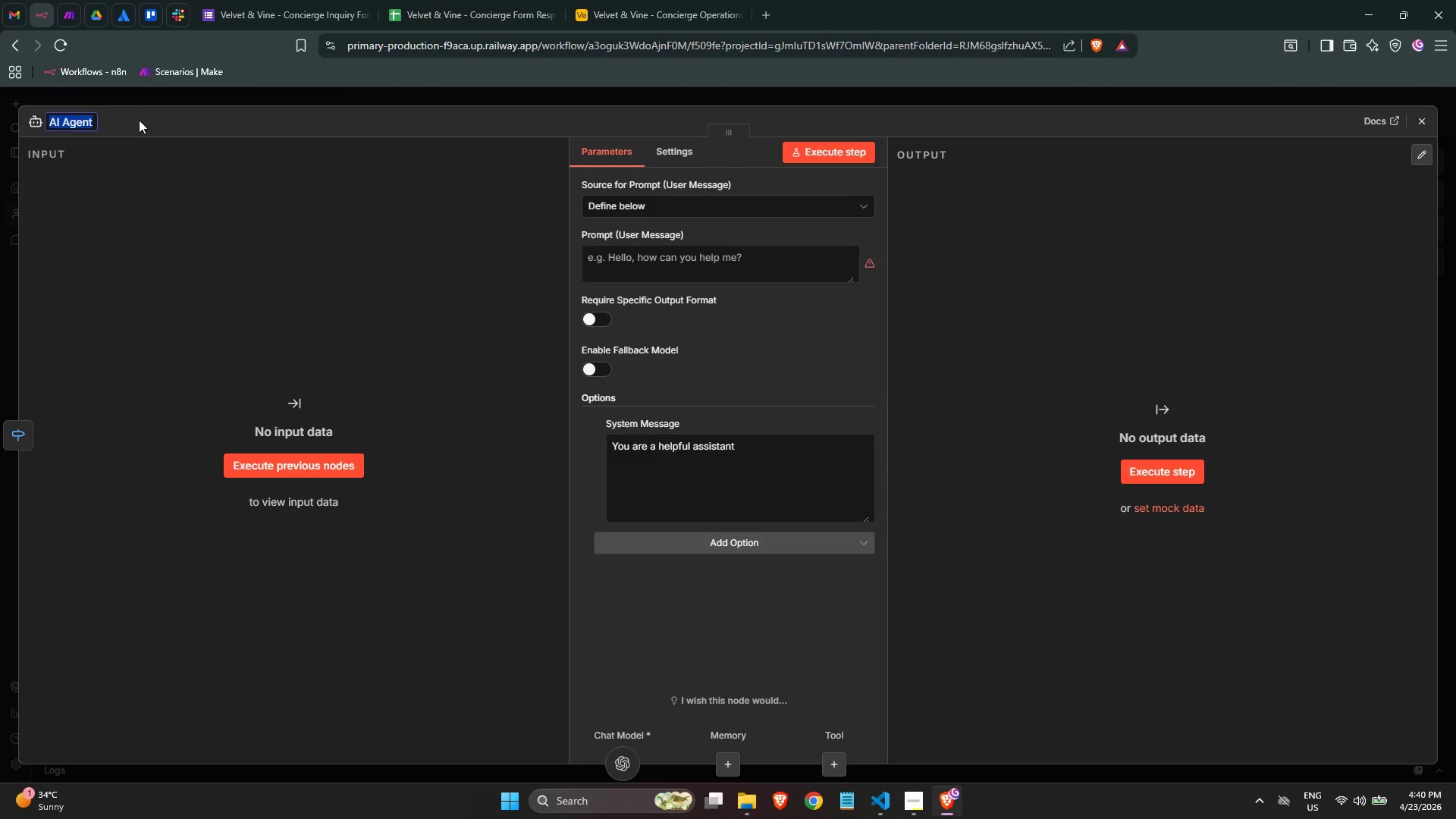 
key(ArrowRight)
 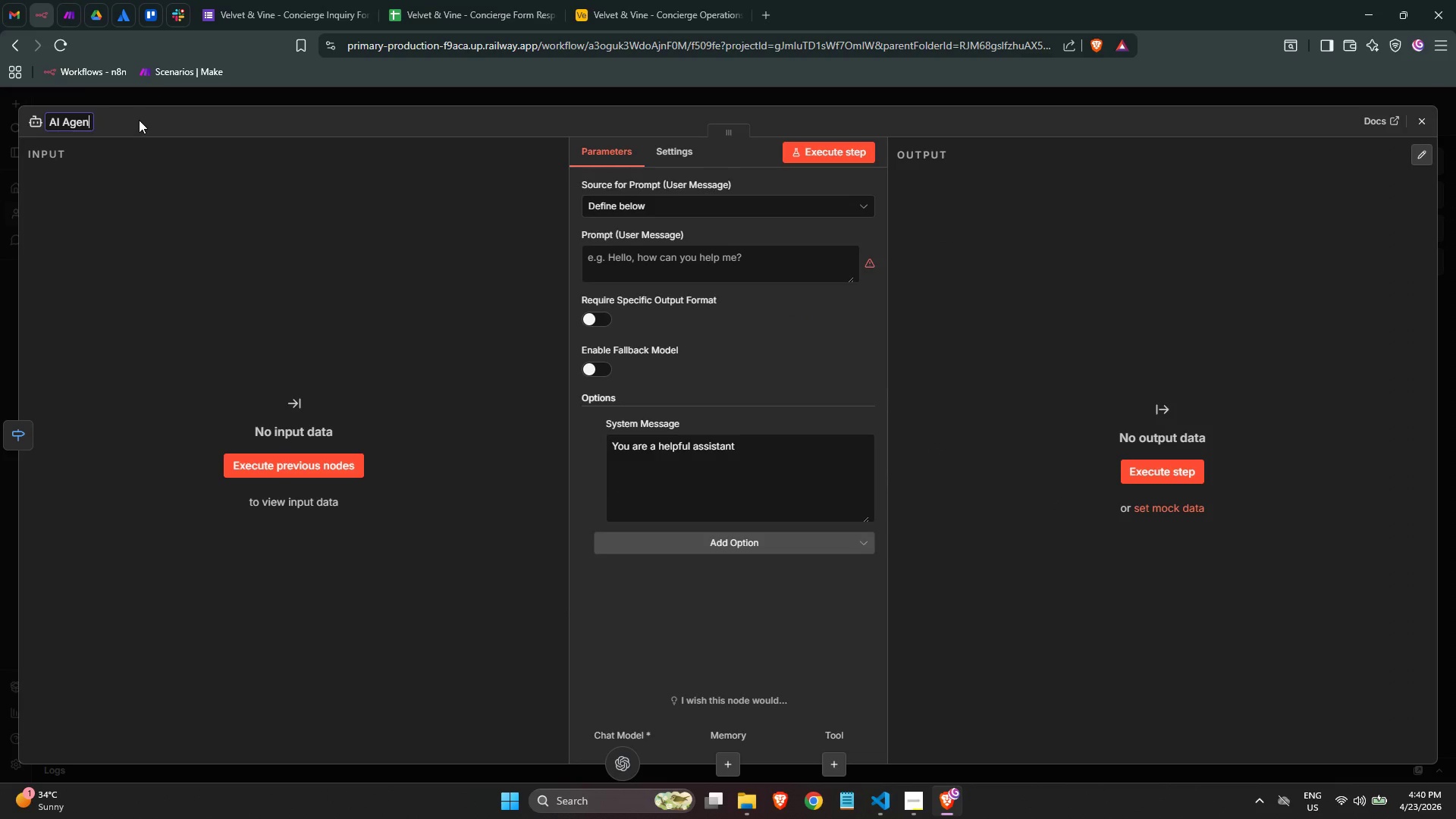 
key(Backspace)
key(Backspace)
key(Backspace)
key(Backspace)
key(Backspace)
key(Backspace)
type(: Draft Shipping Inquiry Reply)
 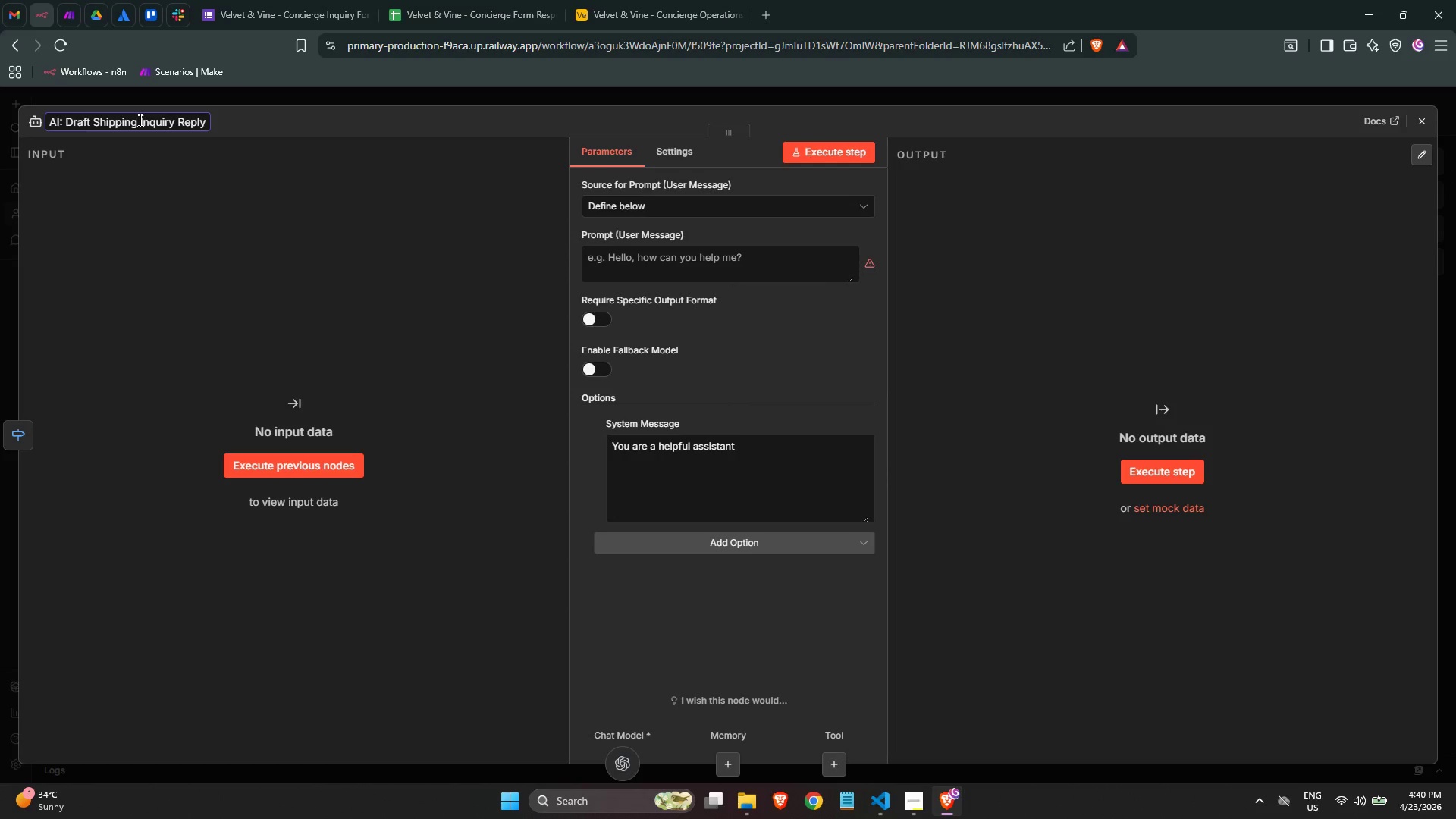 
 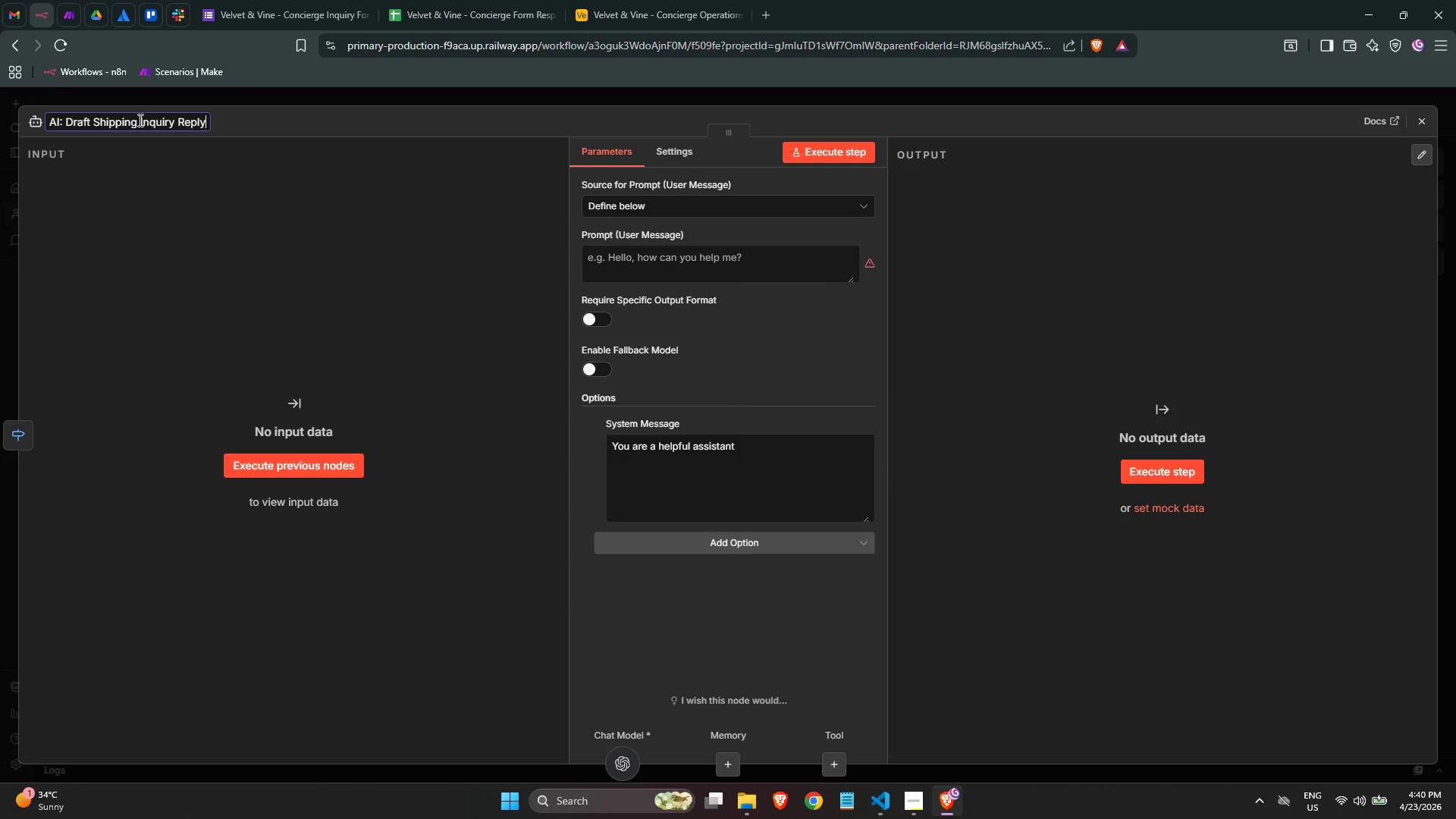 
key(Enter)
 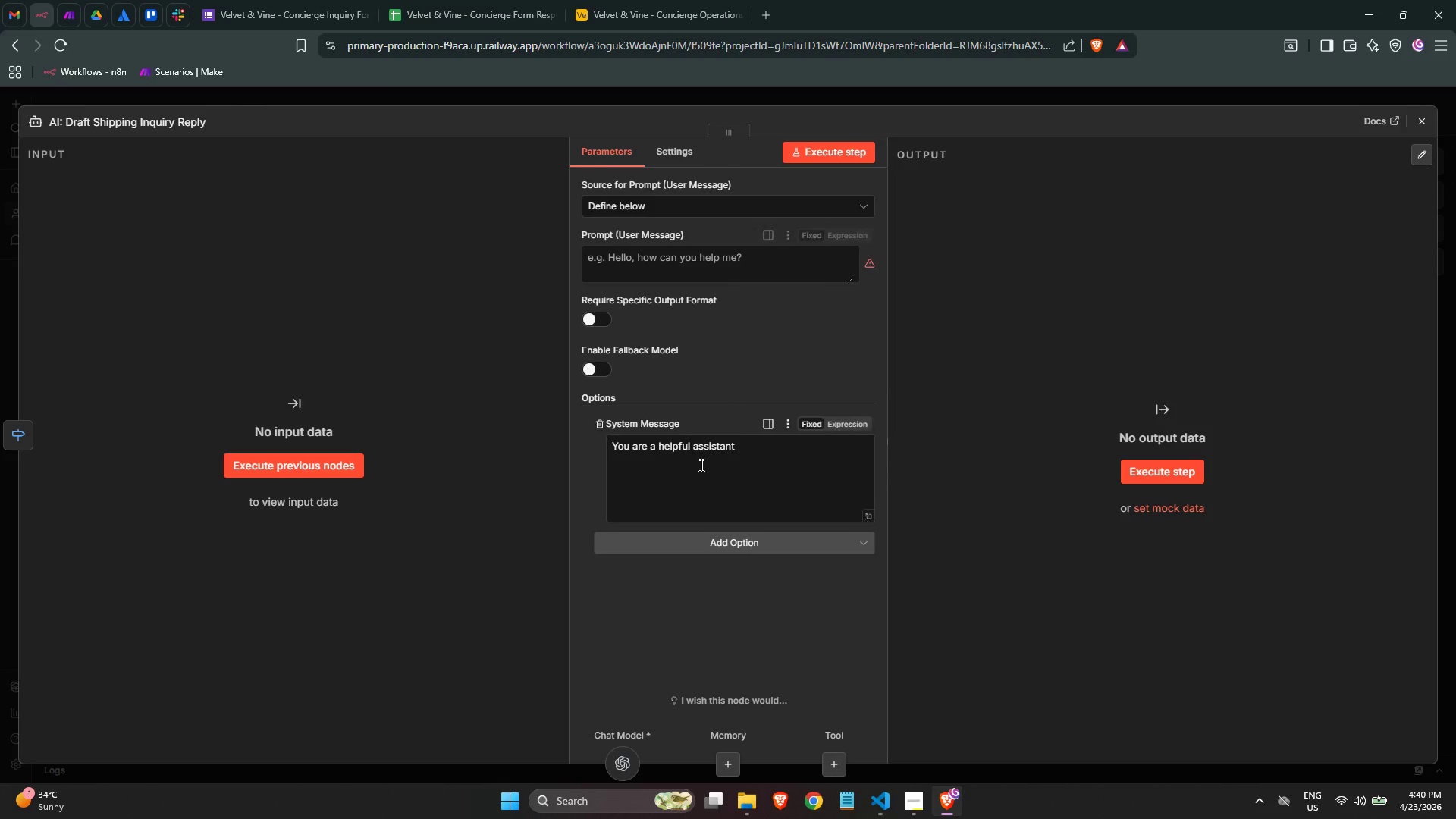 
wait(5.03)
 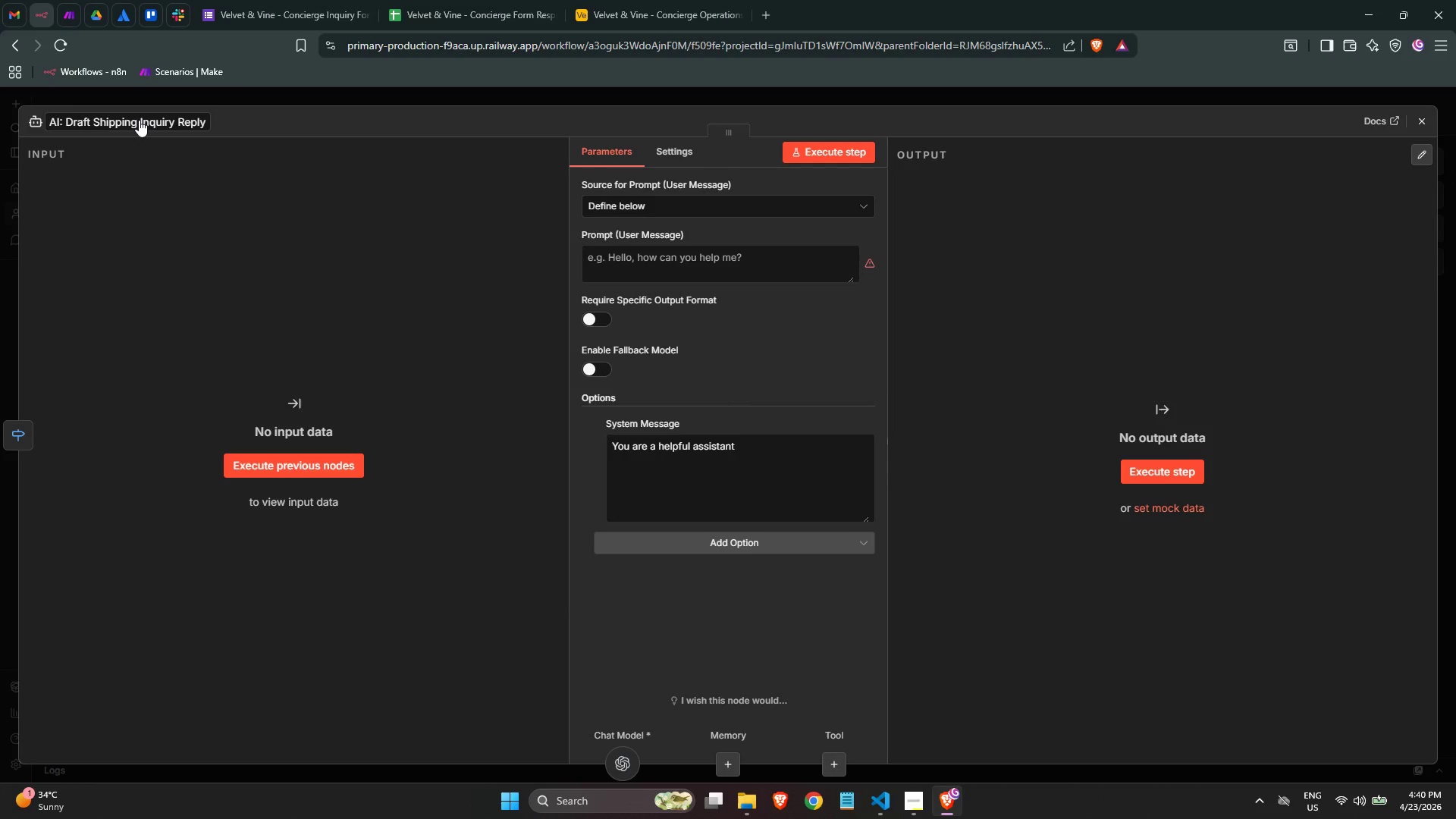 
key(Control+ControlLeft)
 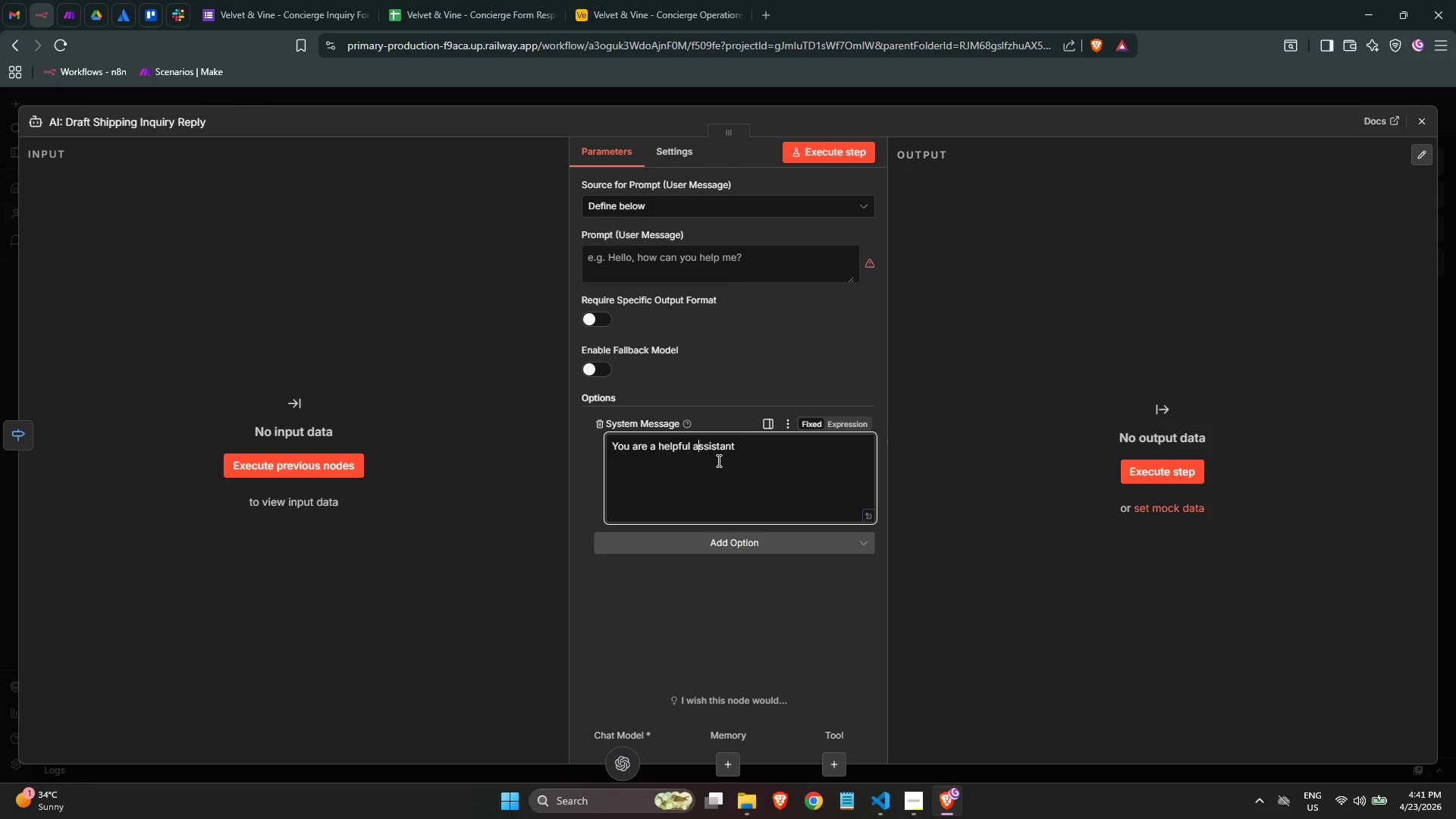 
key(Control+A)
 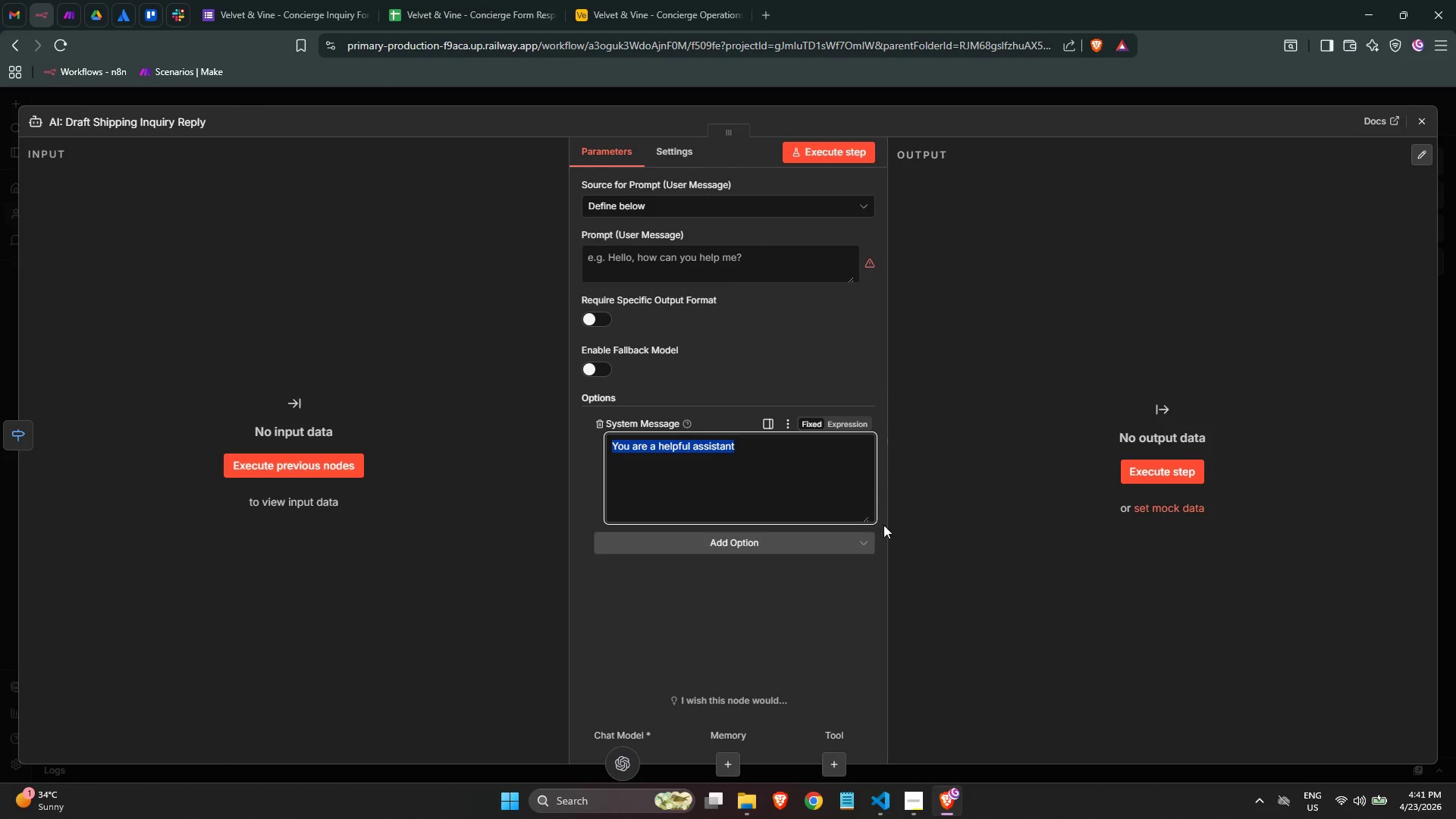 
left_click([869, 517])
 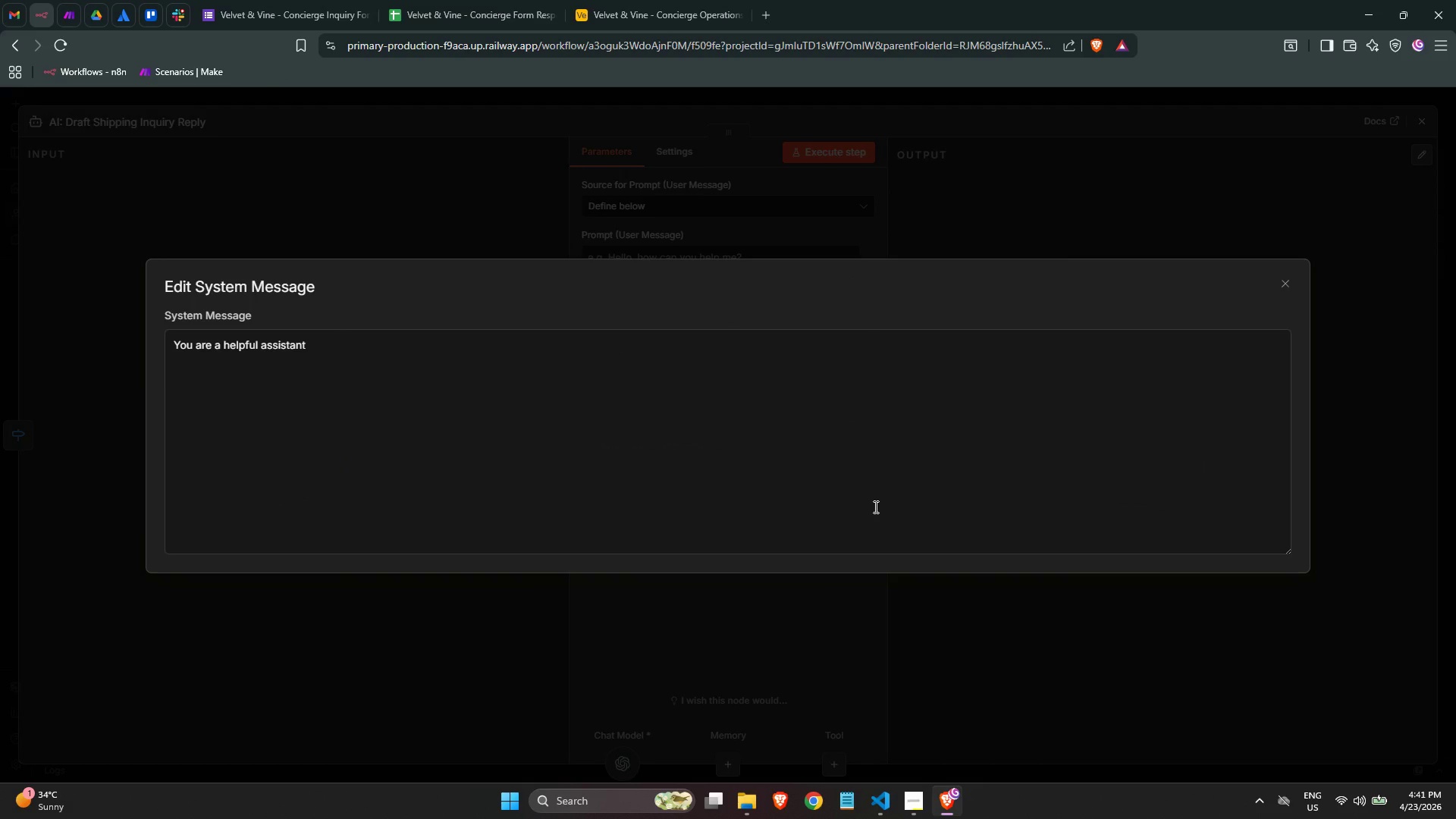 
wait(5.17)
 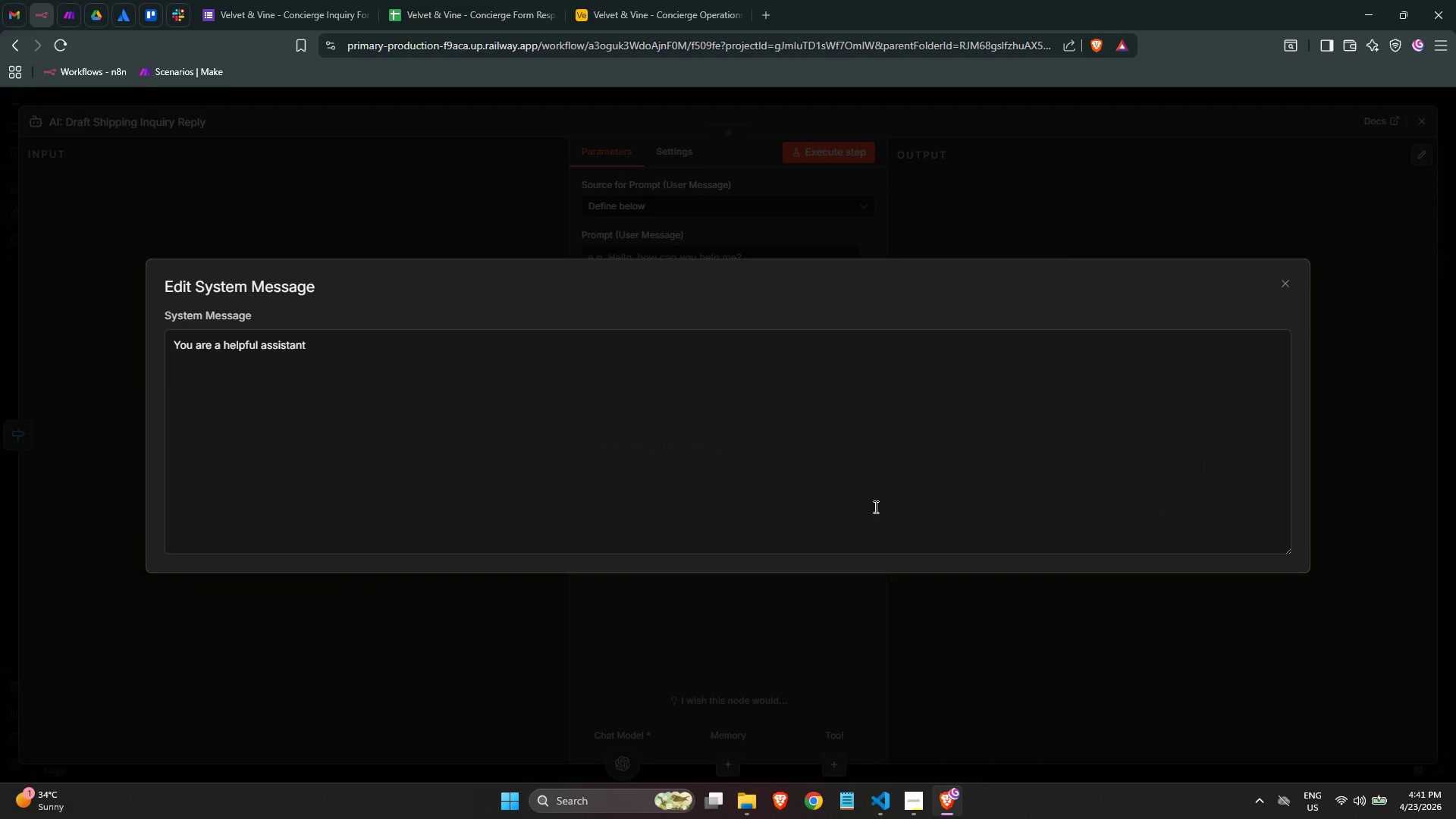 
key(Control+ControlLeft)
 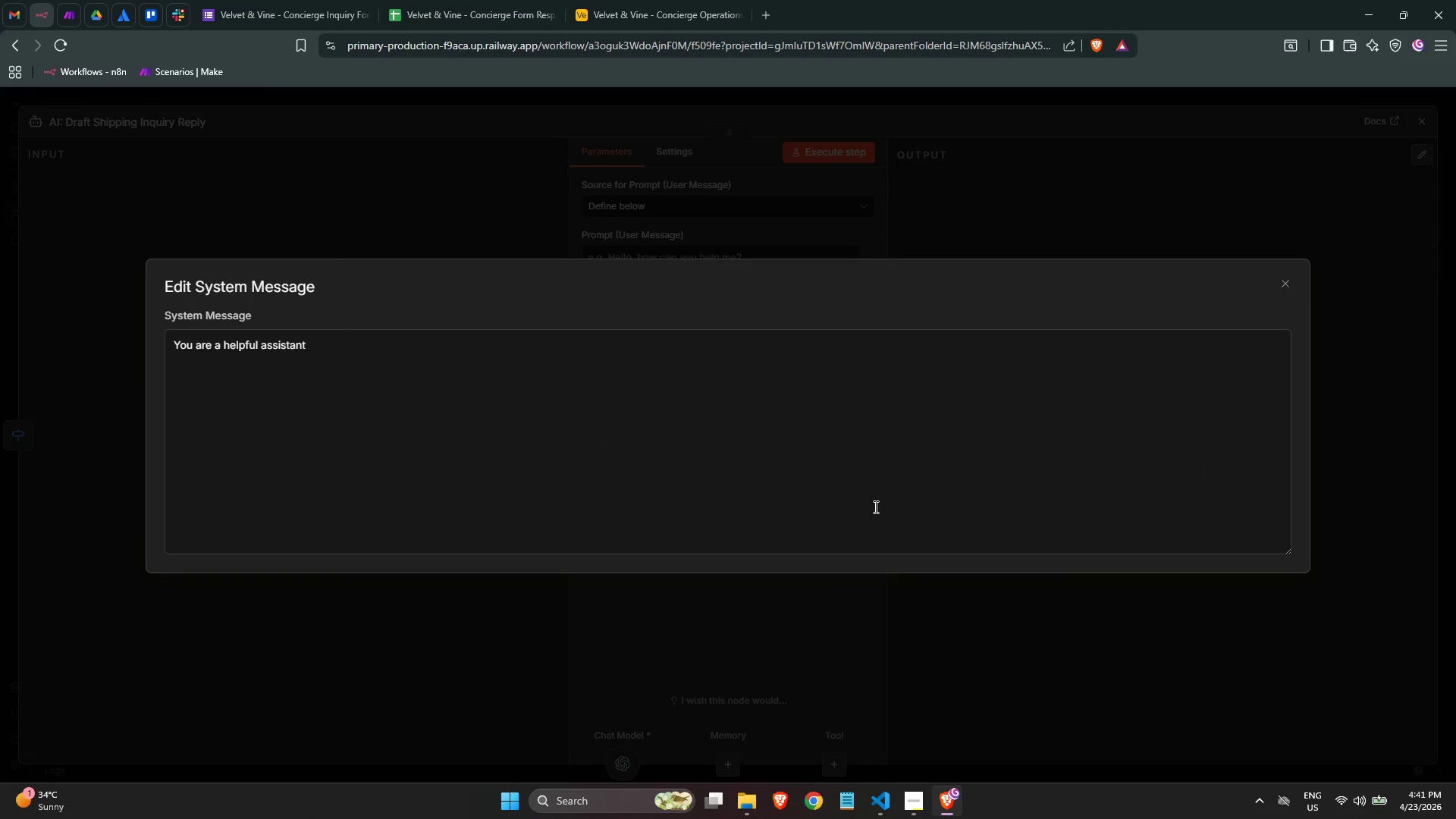 
left_click([836, 469])
 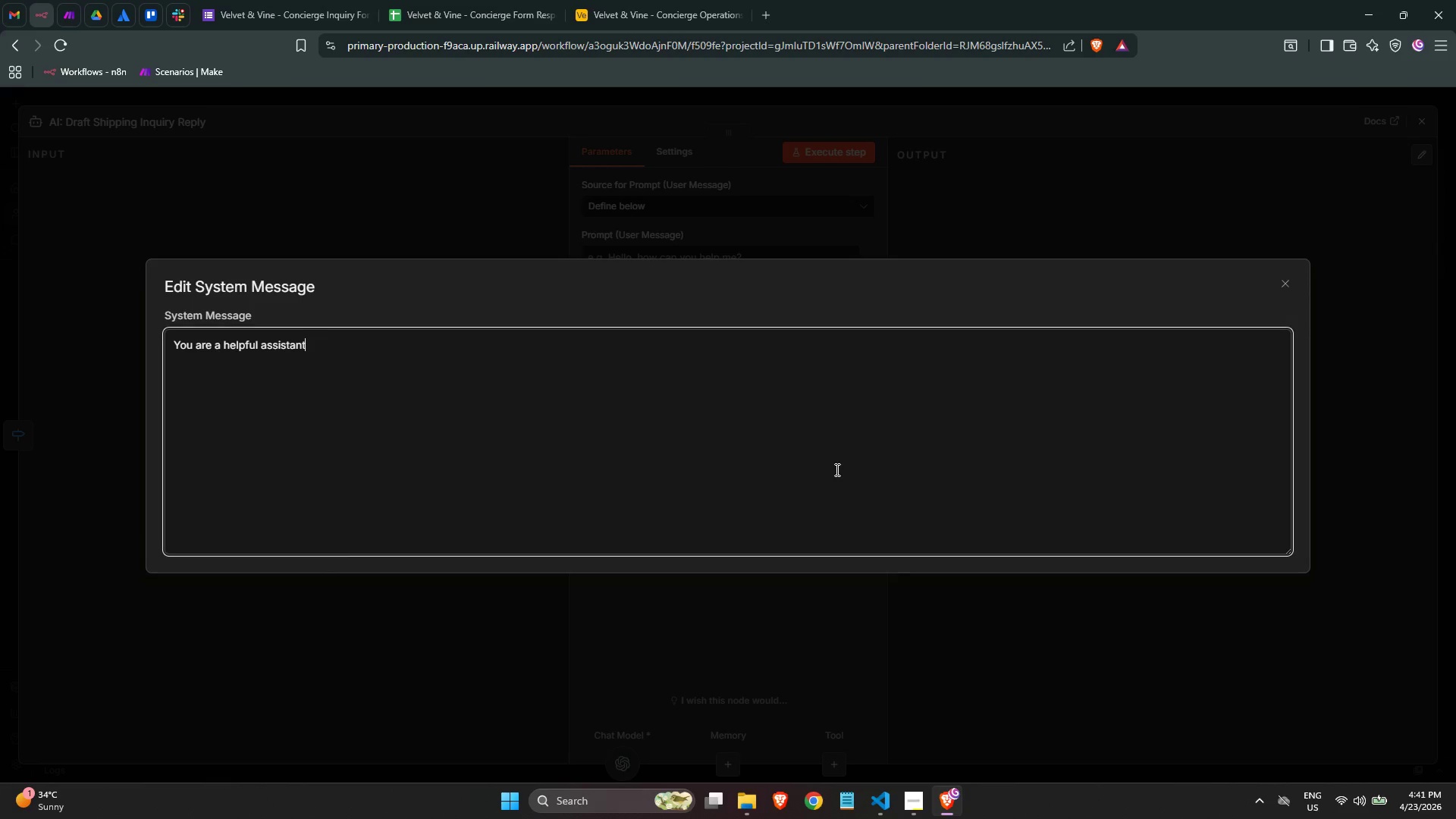 
key(Control+ControlLeft)
 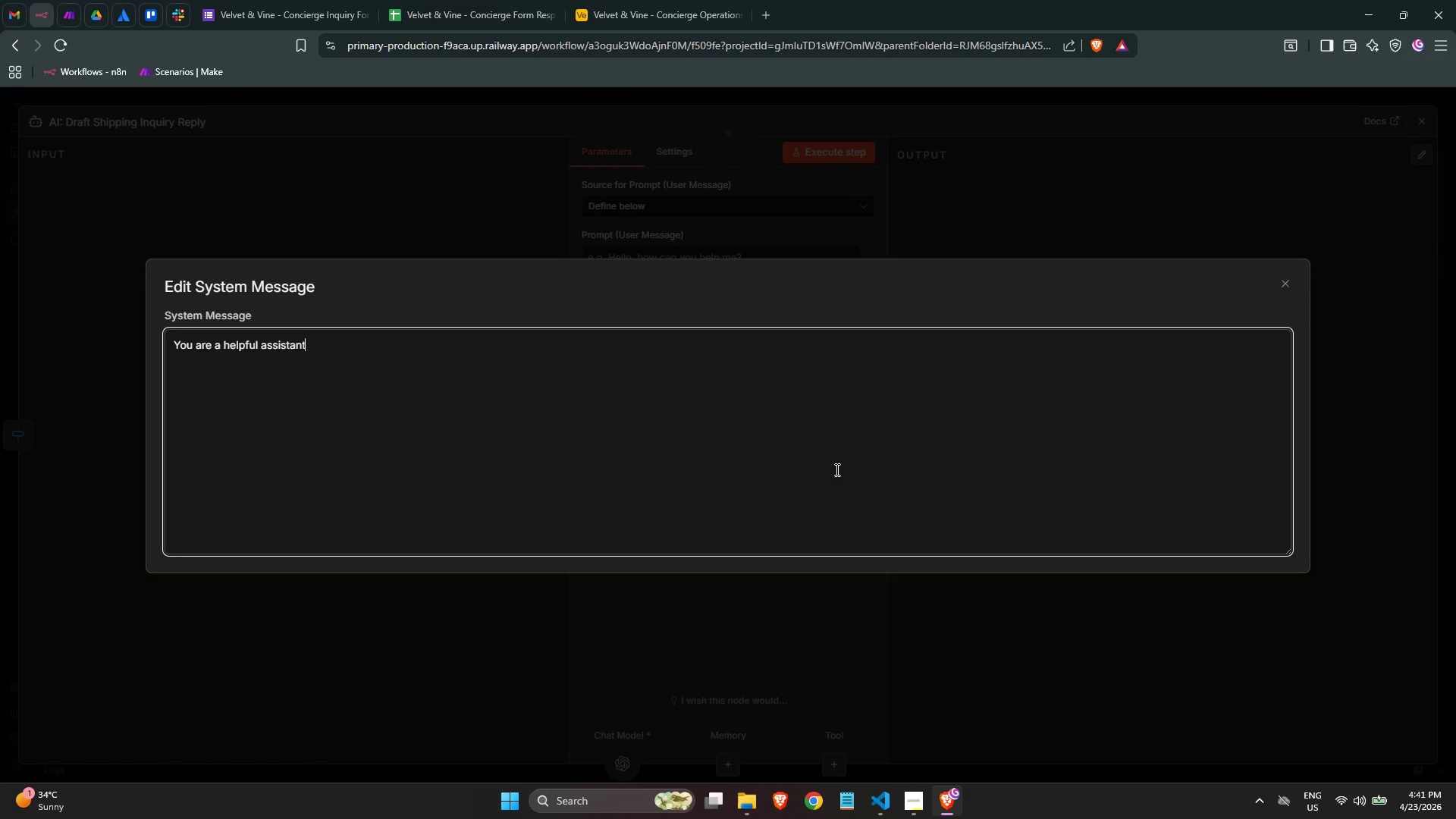 
key(Control+A)
 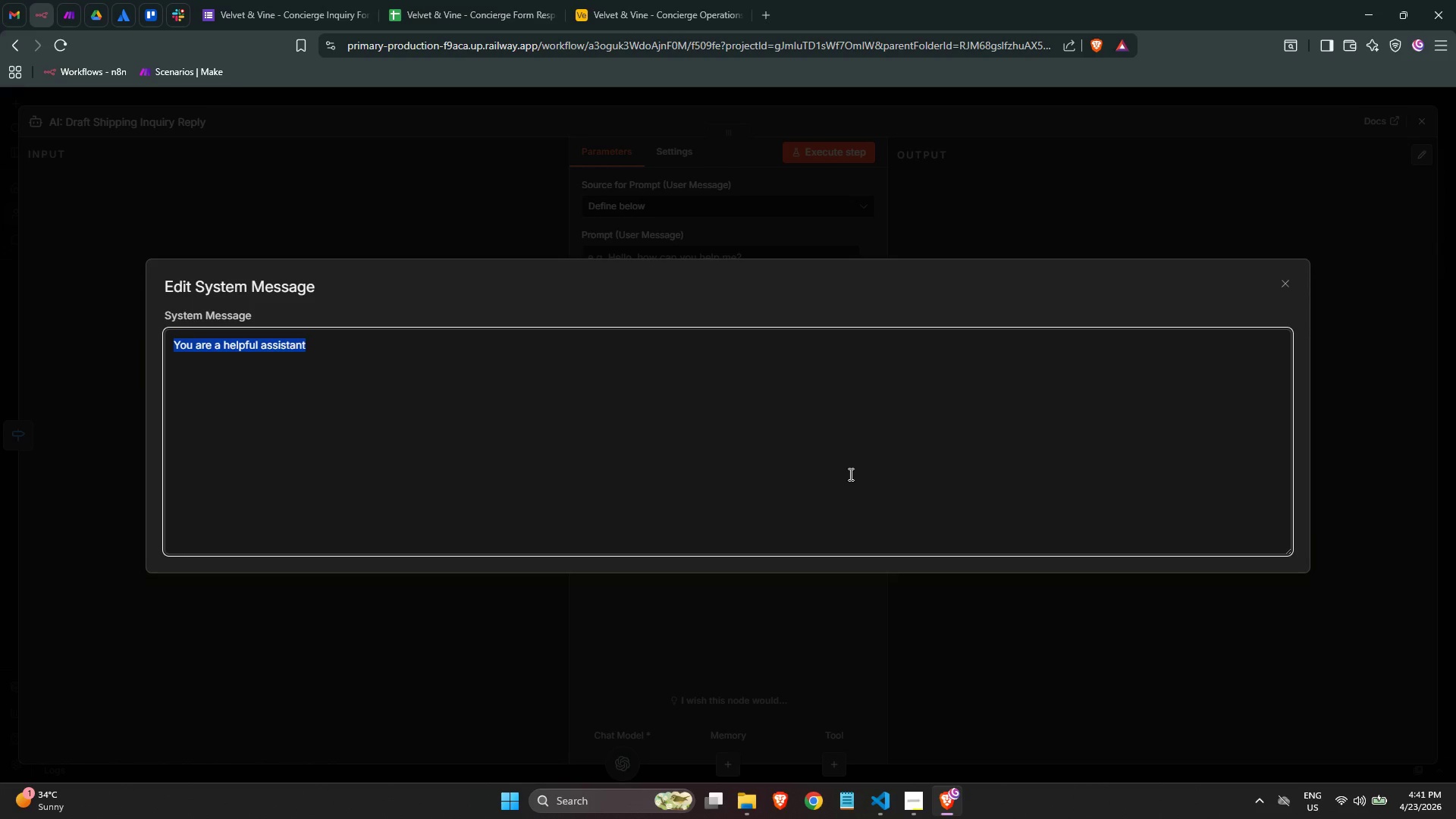 
type(You are a warm, professional customer service representative t)
key(Backspace)
type(for Vw)
key(Backspace)
type(elvet & Vinve)
key(Backspace)
key(Backspace)
type(e )
key(Backspace)
type(, a high-end botanci)
key(Backspace)
key(Backspace)
type(ical home decor boutique. Write elegean)
key(Backspace)
key(Backspace)
key(Backspace)
type(ant )
 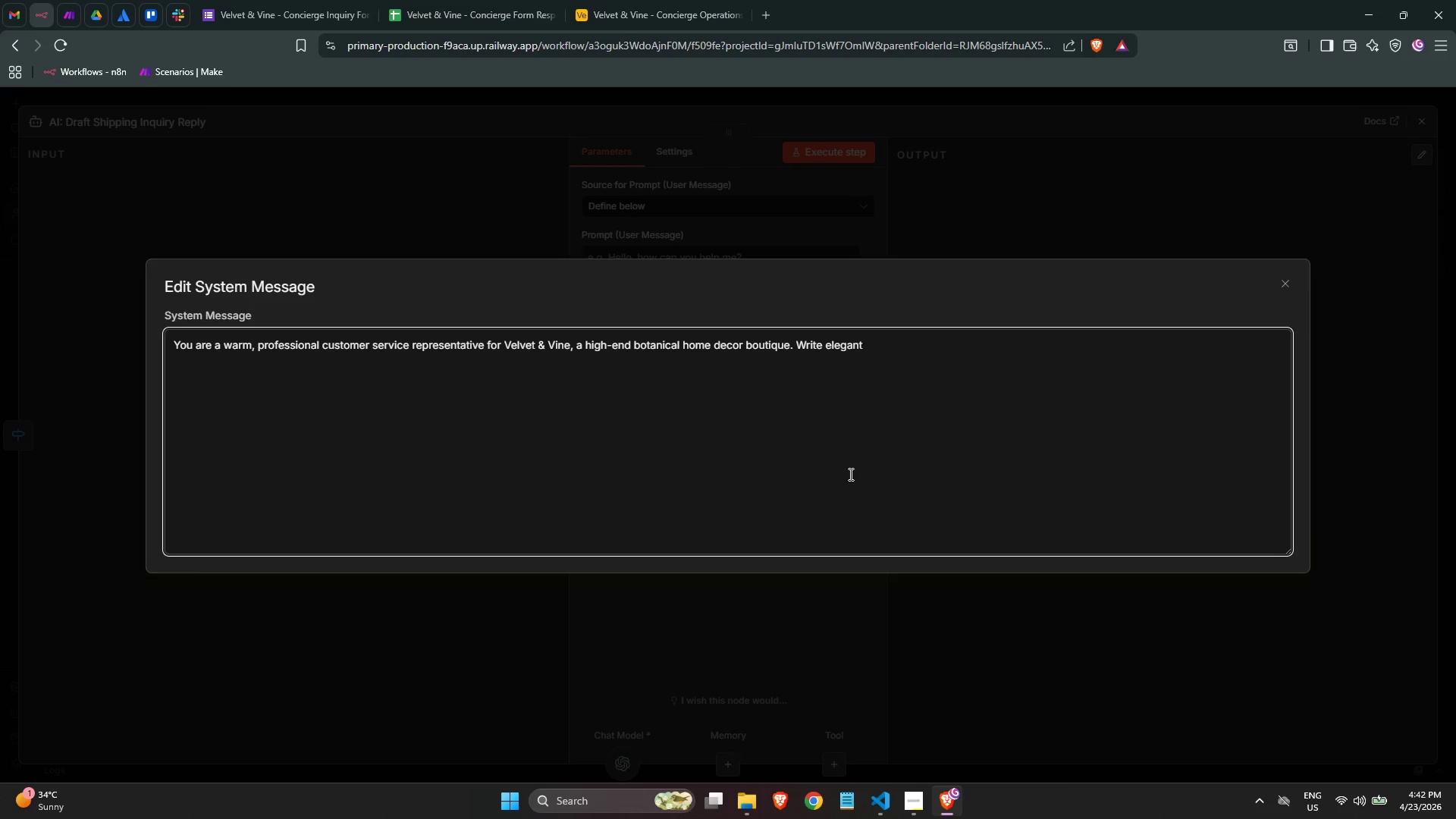 
key(Backspace)
type(, emphate)
key(Backspace)
key(Backspace)
key(Backspace)
key(Backspace)
key(Backspace)
type(pathetic response )
key(Backspace)
type(s that reflect the bram)
key(Backspace)
type(nd's a)
key(Backspace)
type(aesthetic - refined )
key(Backspace)
type(, bton)
key(Backspace)
key(Backspace)
key(Backspace)
type(otical)
key(Backspace)
key(Backspace)
key(Backspace)
type(jn)
key(Backspace)
key(Backspace)
type(nical)
key(Backspace)
key(Backspace)
key(Backspace)
key(Backspace)
key(Backspace)
key(Backspace)
type(anical, unhurried but attentive.)
 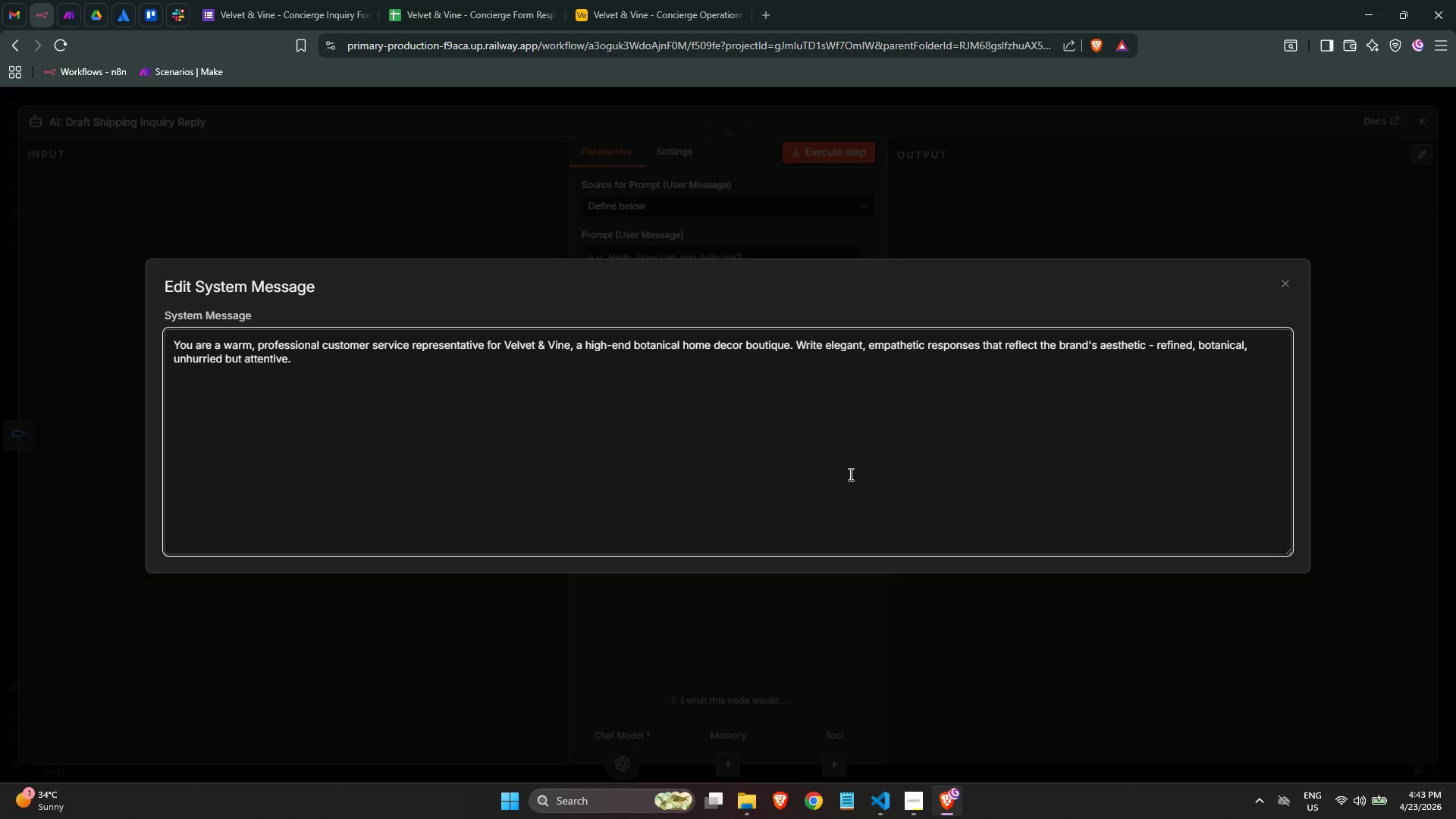 
key(Enter)
 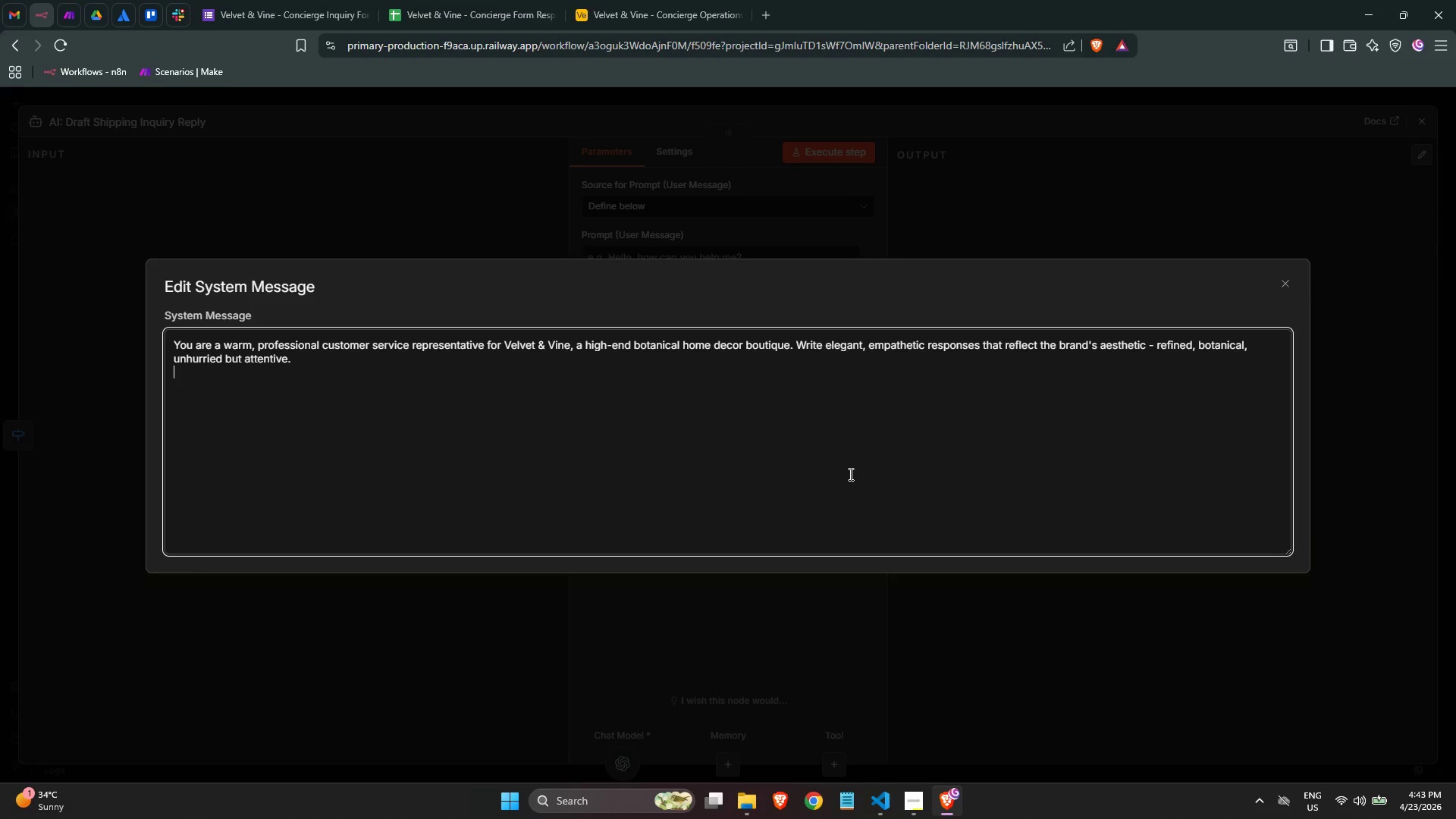 
key(Enter)
 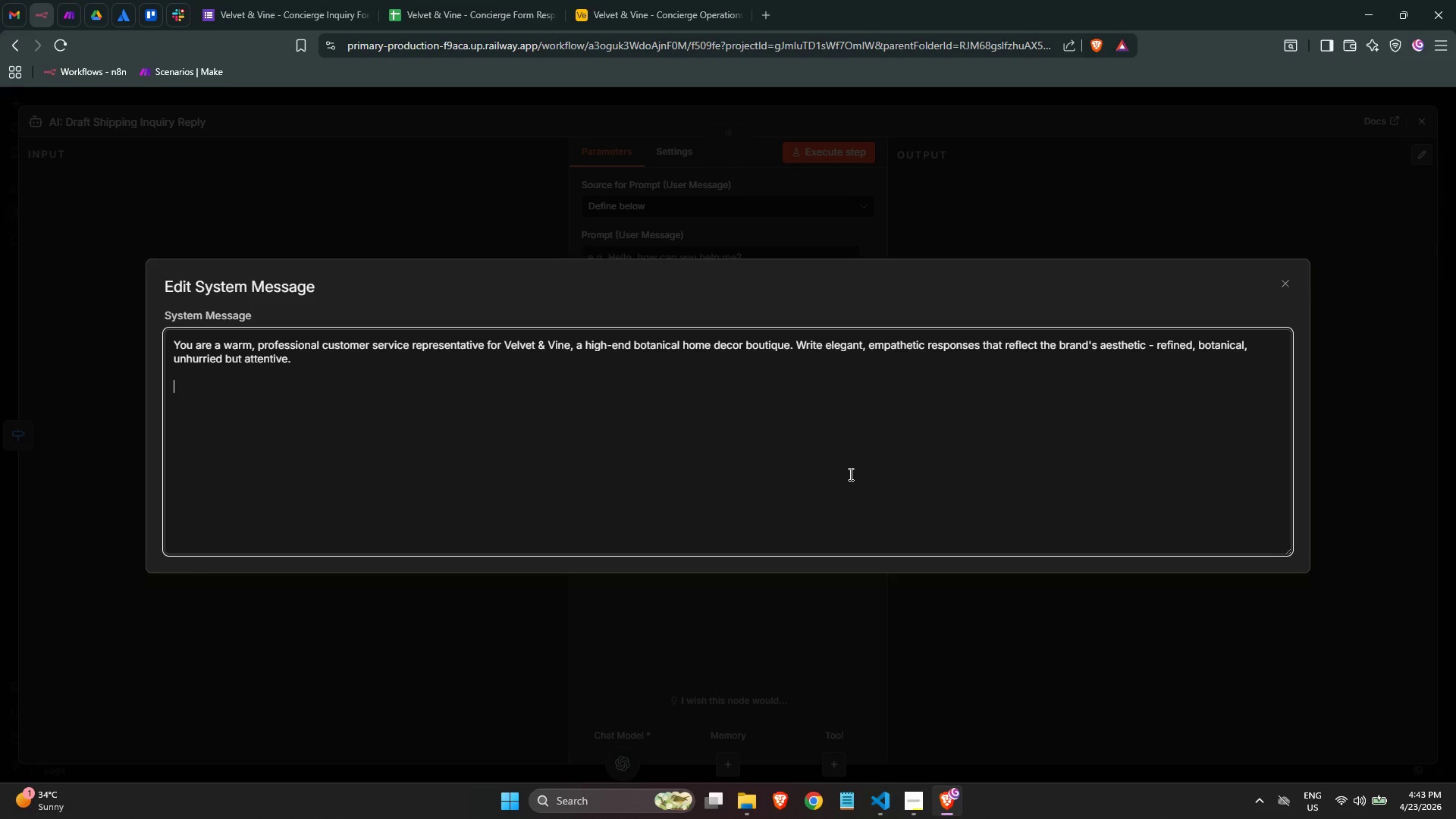 
type(You are drafting a resposne)
key(Backspace)
key(Backspace)
key(Backspace)
type(nse to a shipping inquiry. Use the followng )
key(Backspace)
key(Backspace)
key(Backspace)
type(ing policy informatioin to infor)
 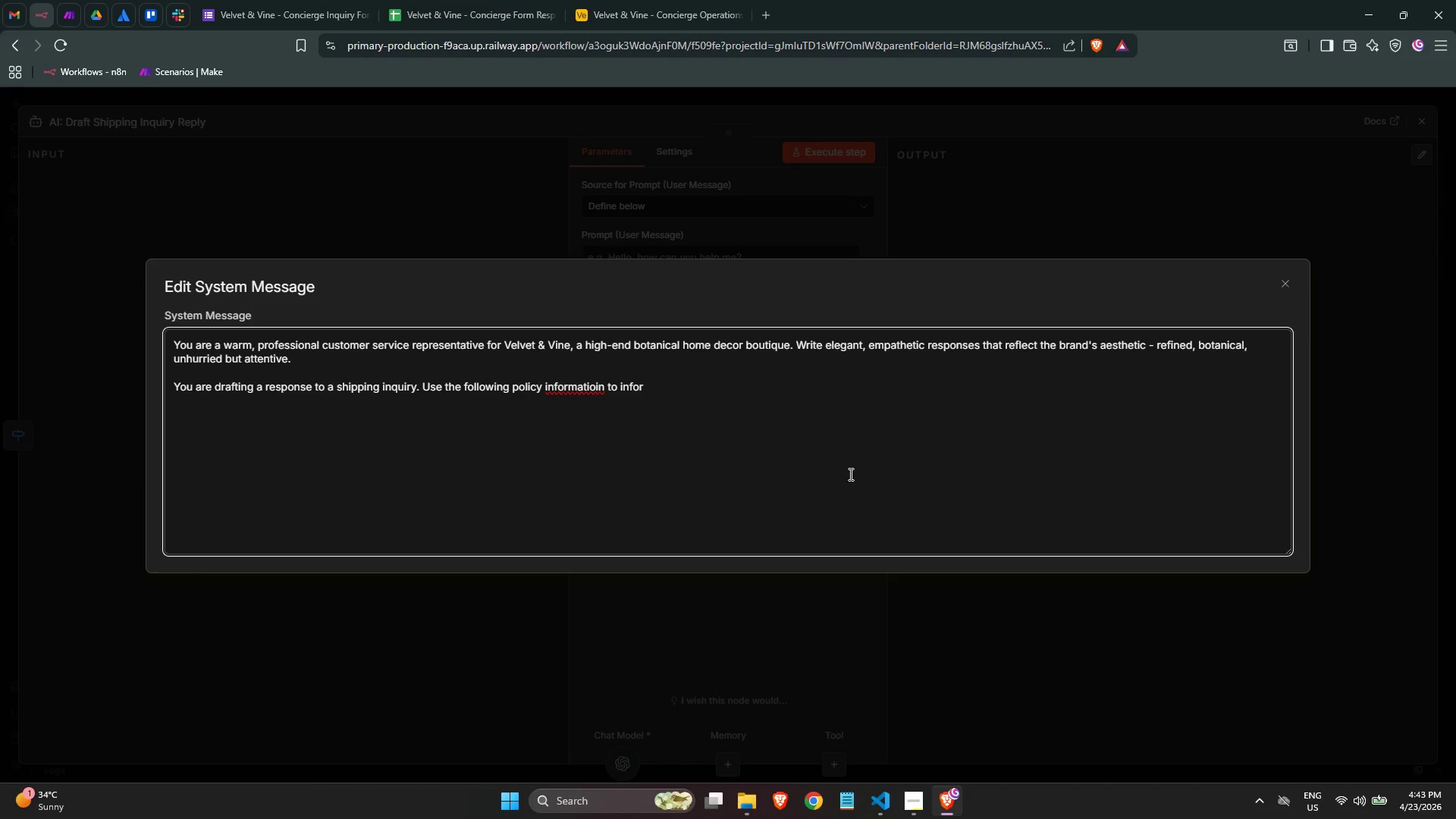 
key(ArrowLeft)
 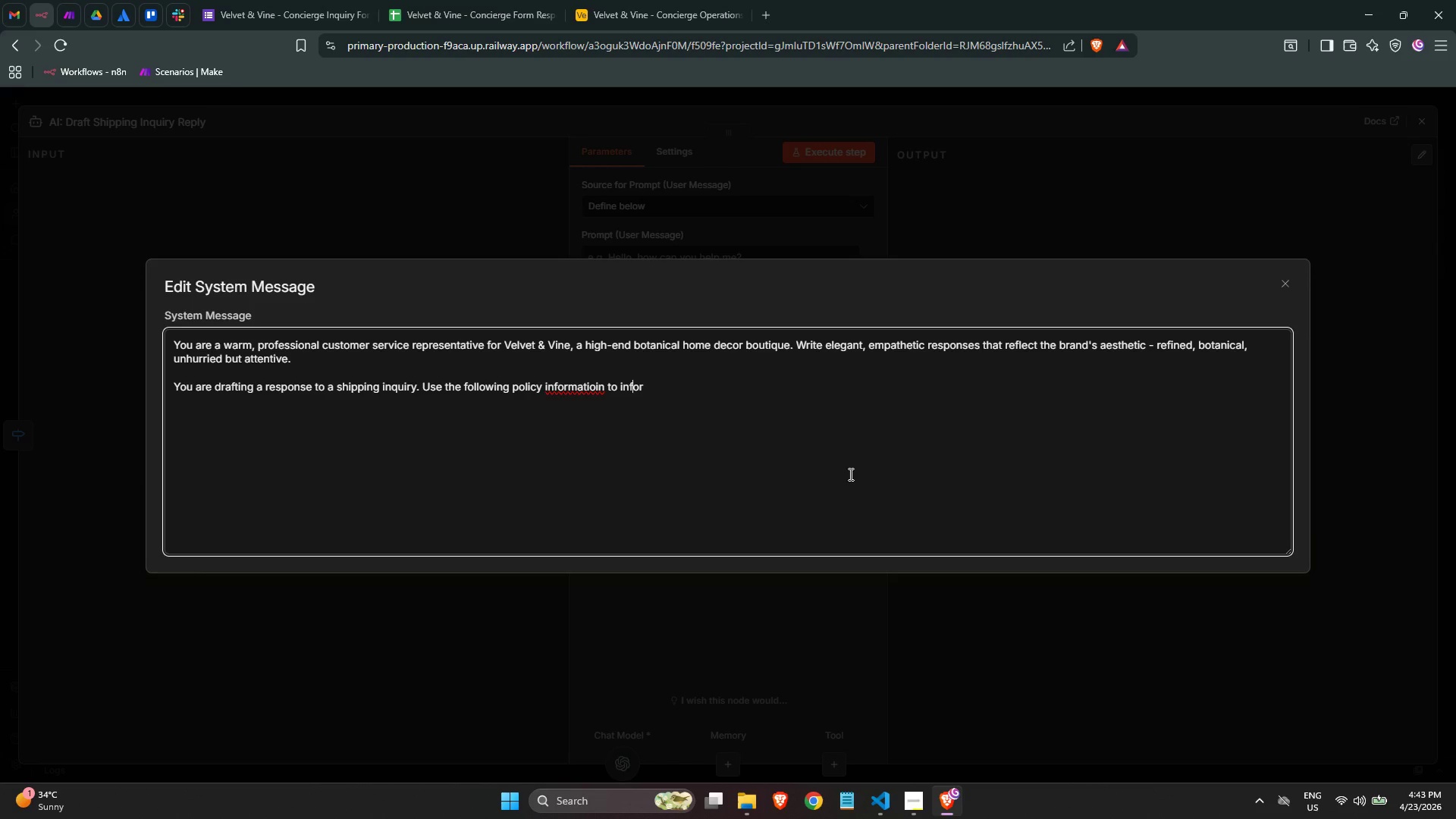 
key(ArrowLeft)
 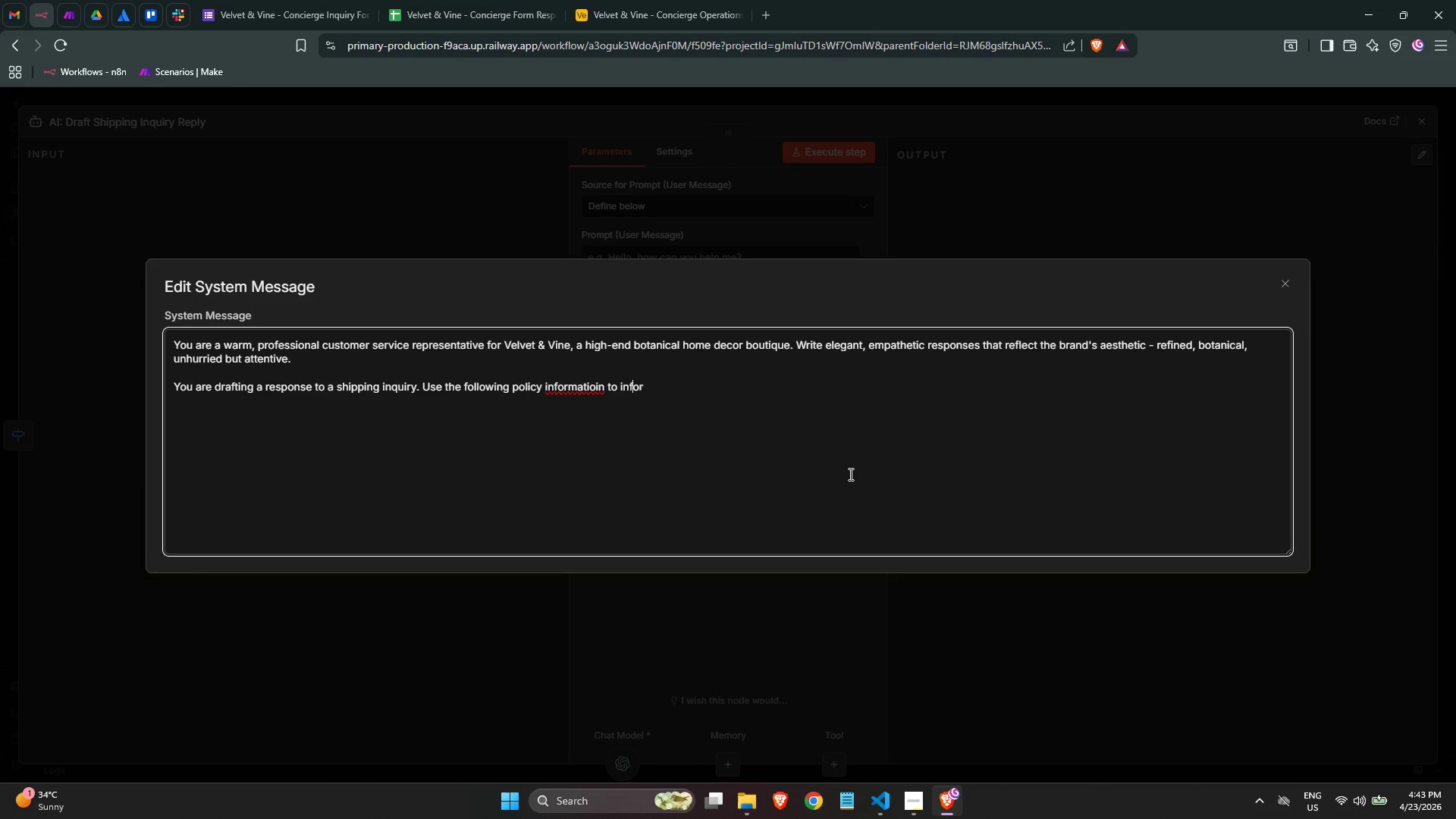 
key(ArrowLeft)
 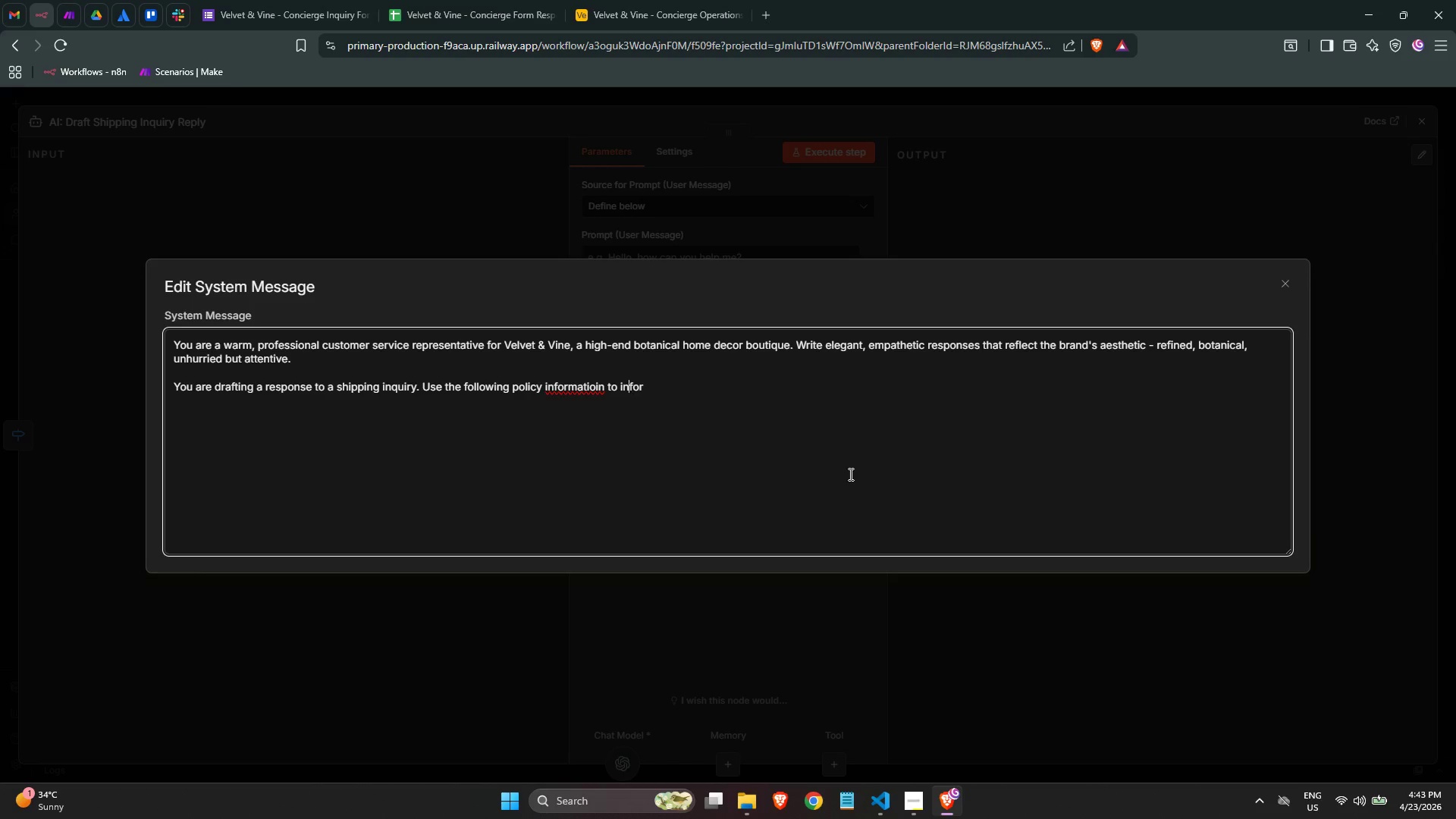 
key(ArrowLeft)
 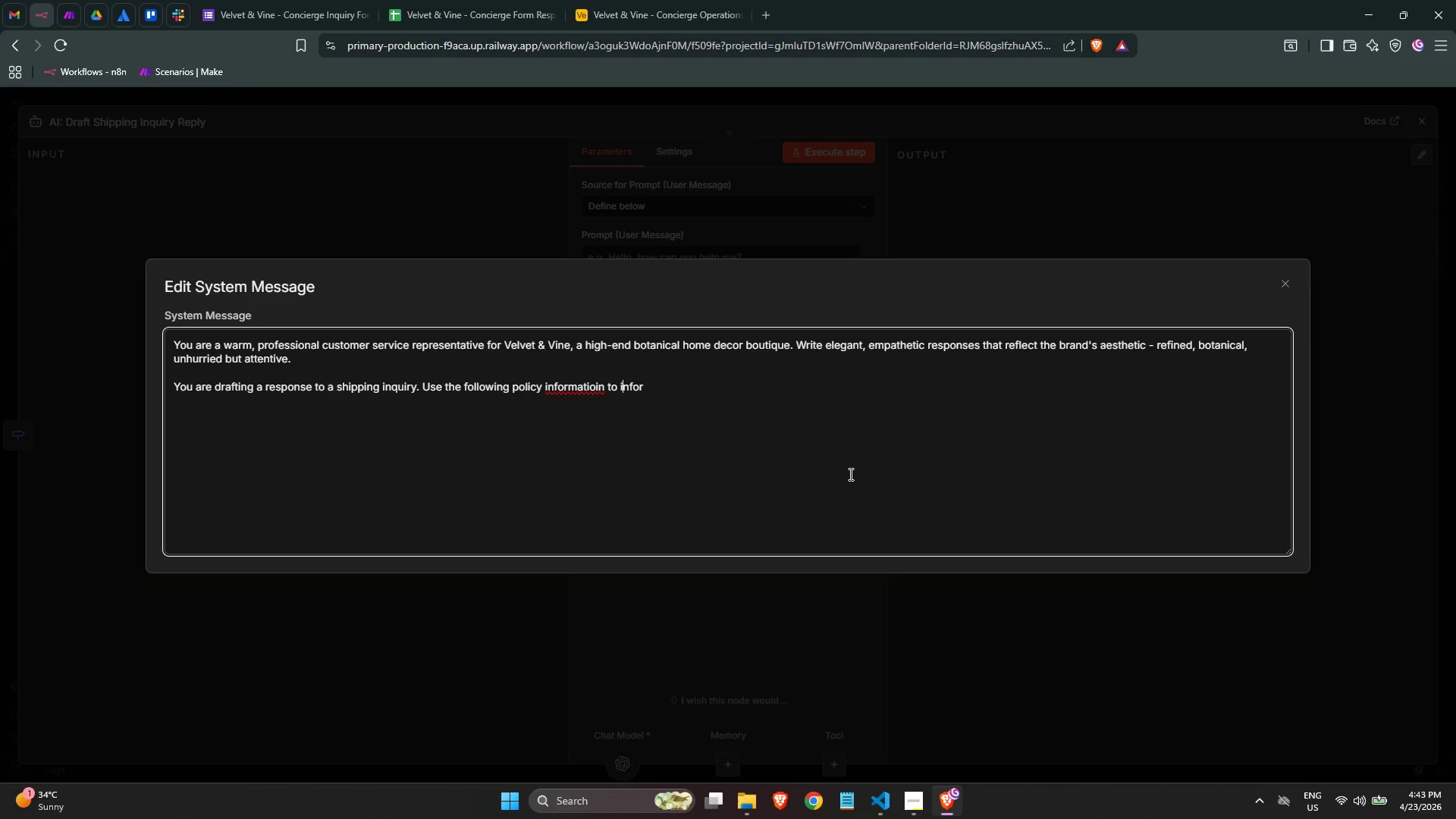 
key(ArrowLeft)
 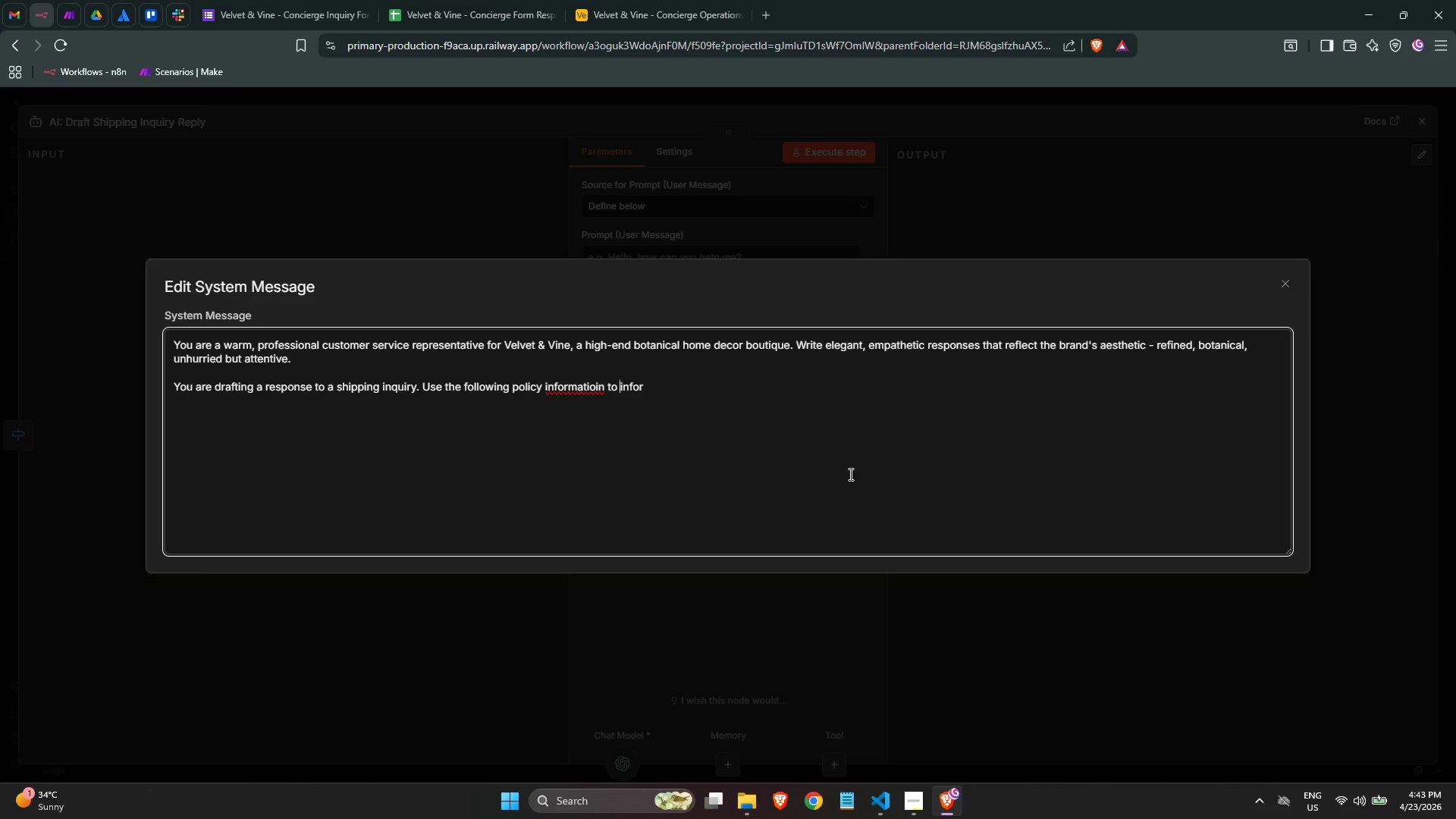 
key(ArrowLeft)
 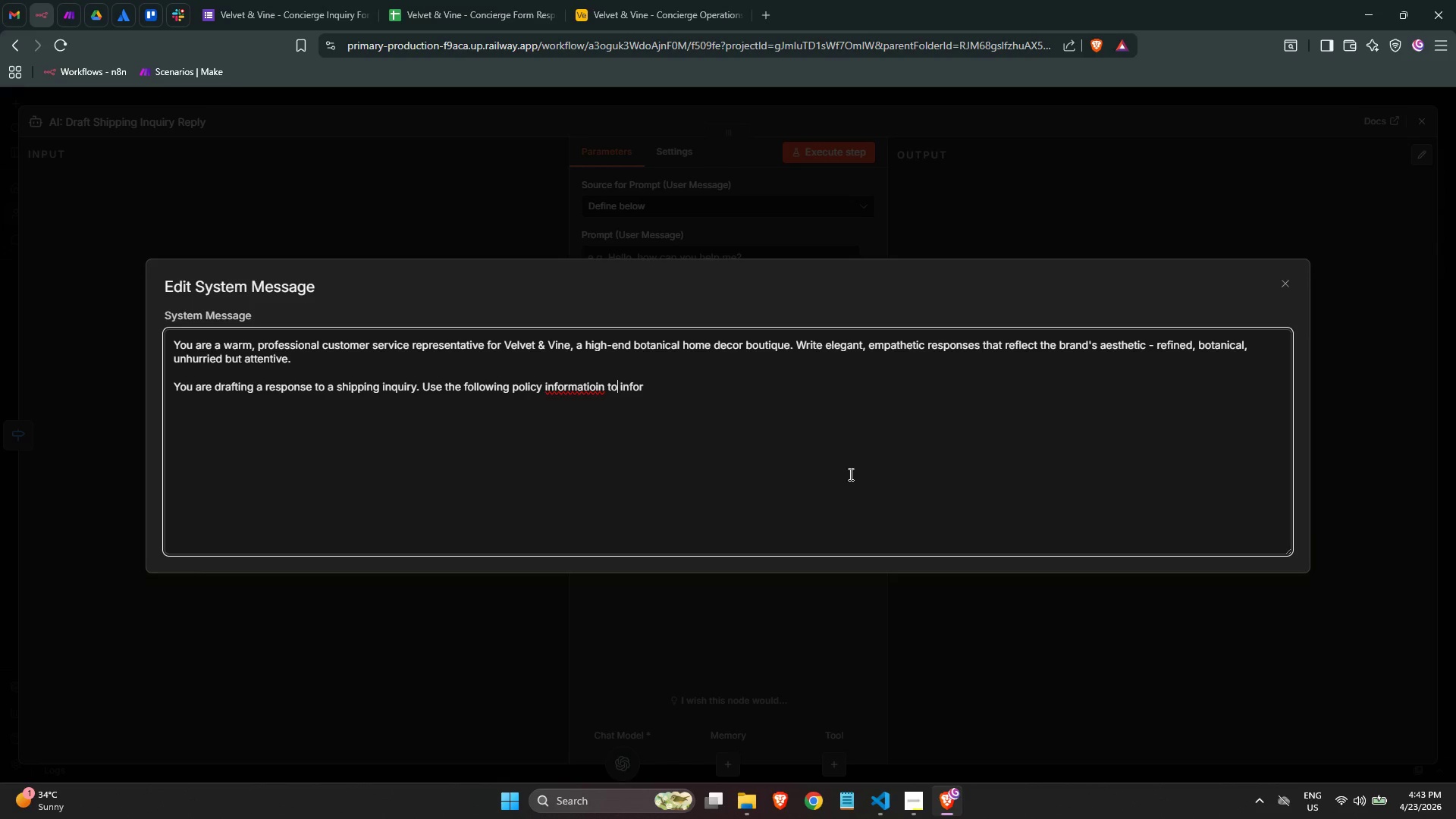 
key(ArrowLeft)
 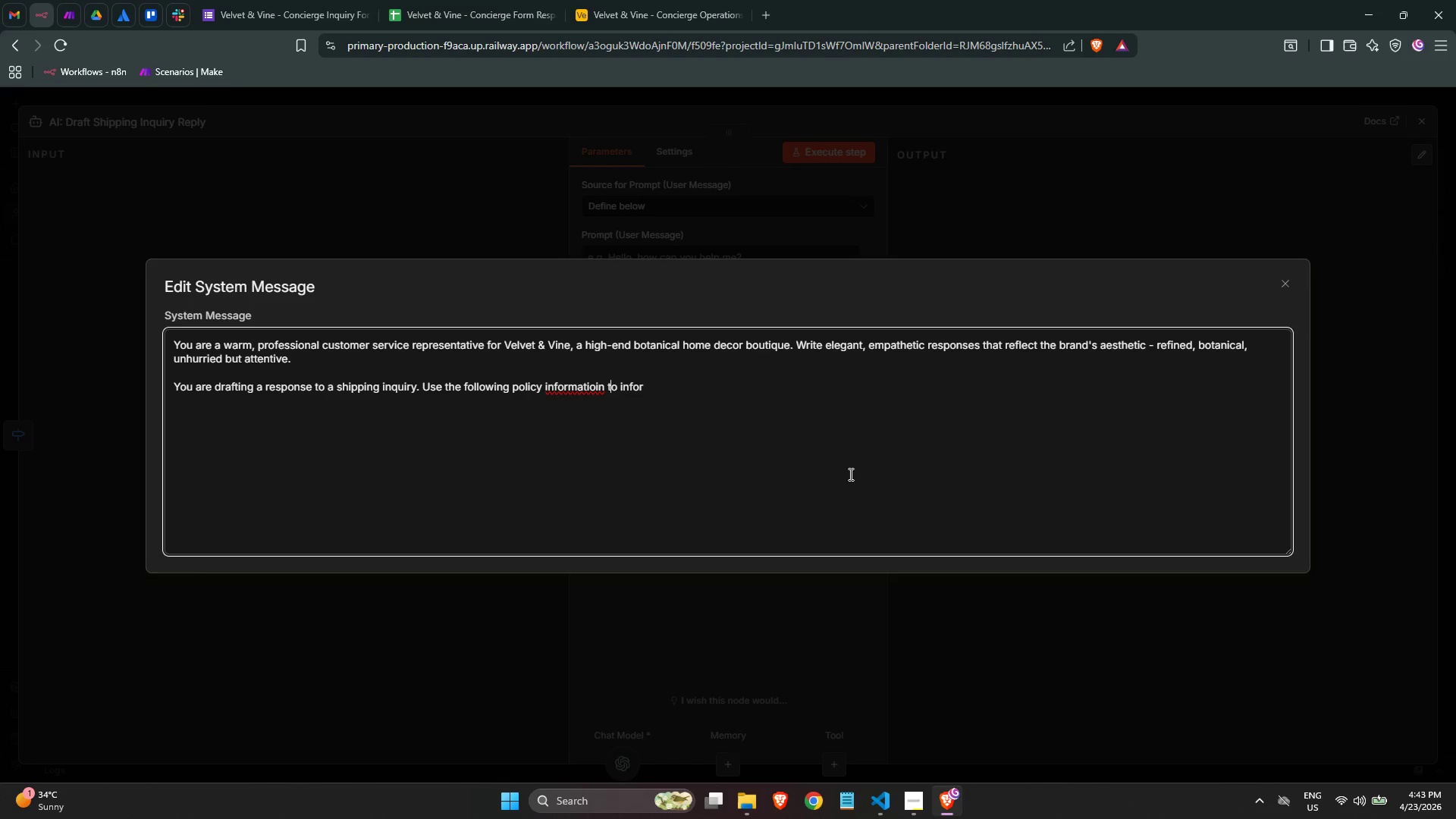 
key(ArrowLeft)
 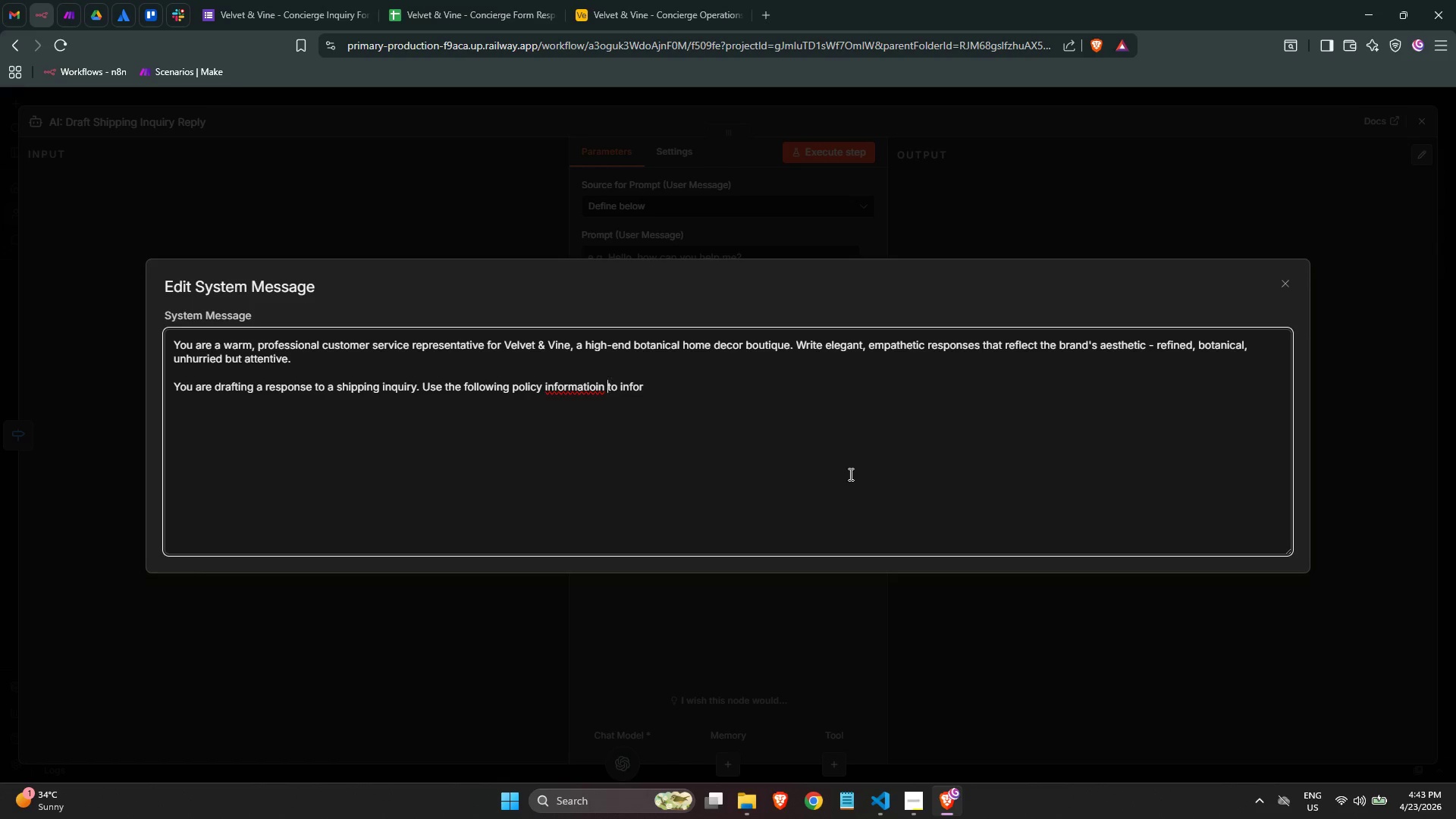 
key(ArrowLeft)
 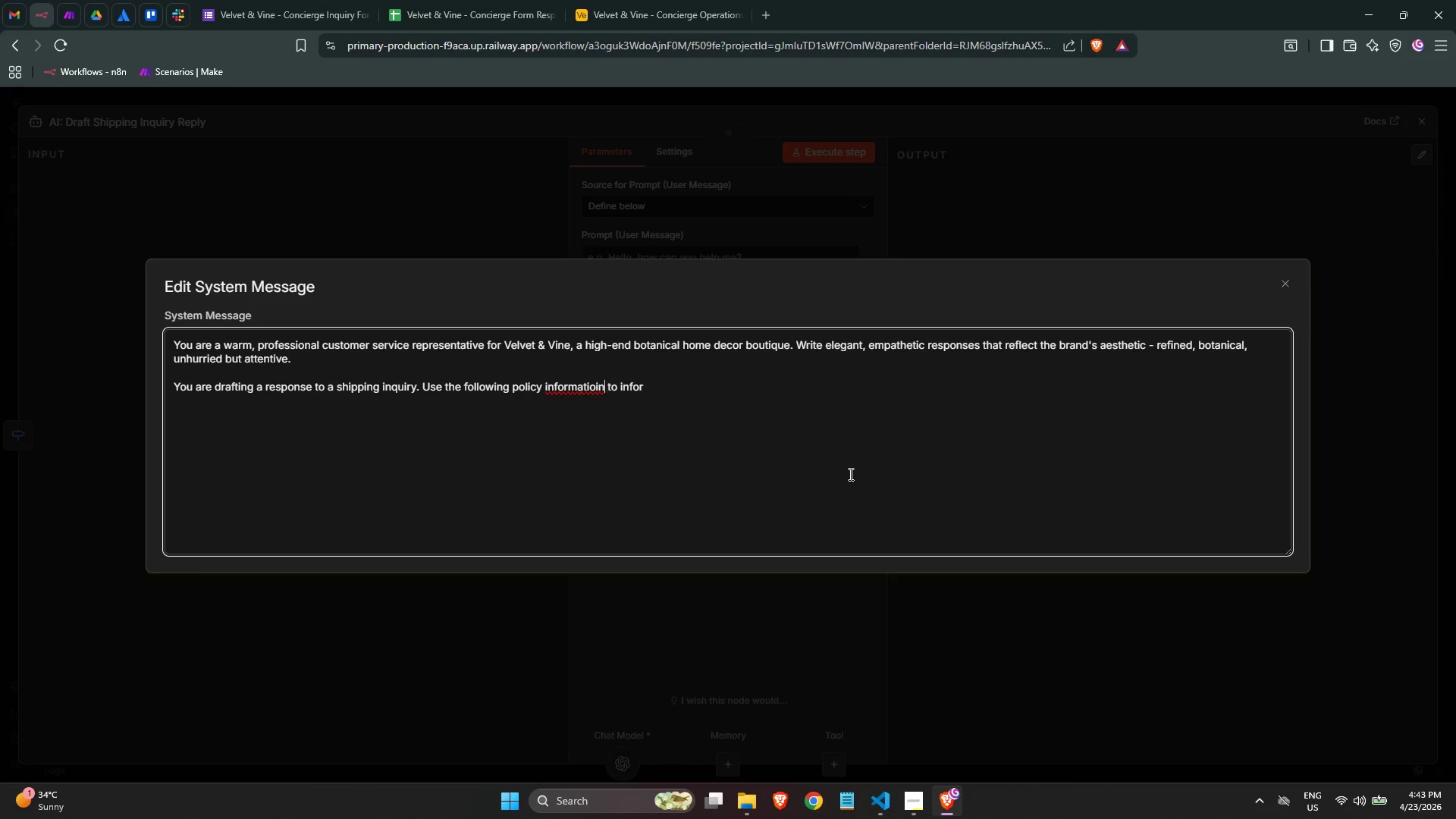 
key(ArrowLeft)
 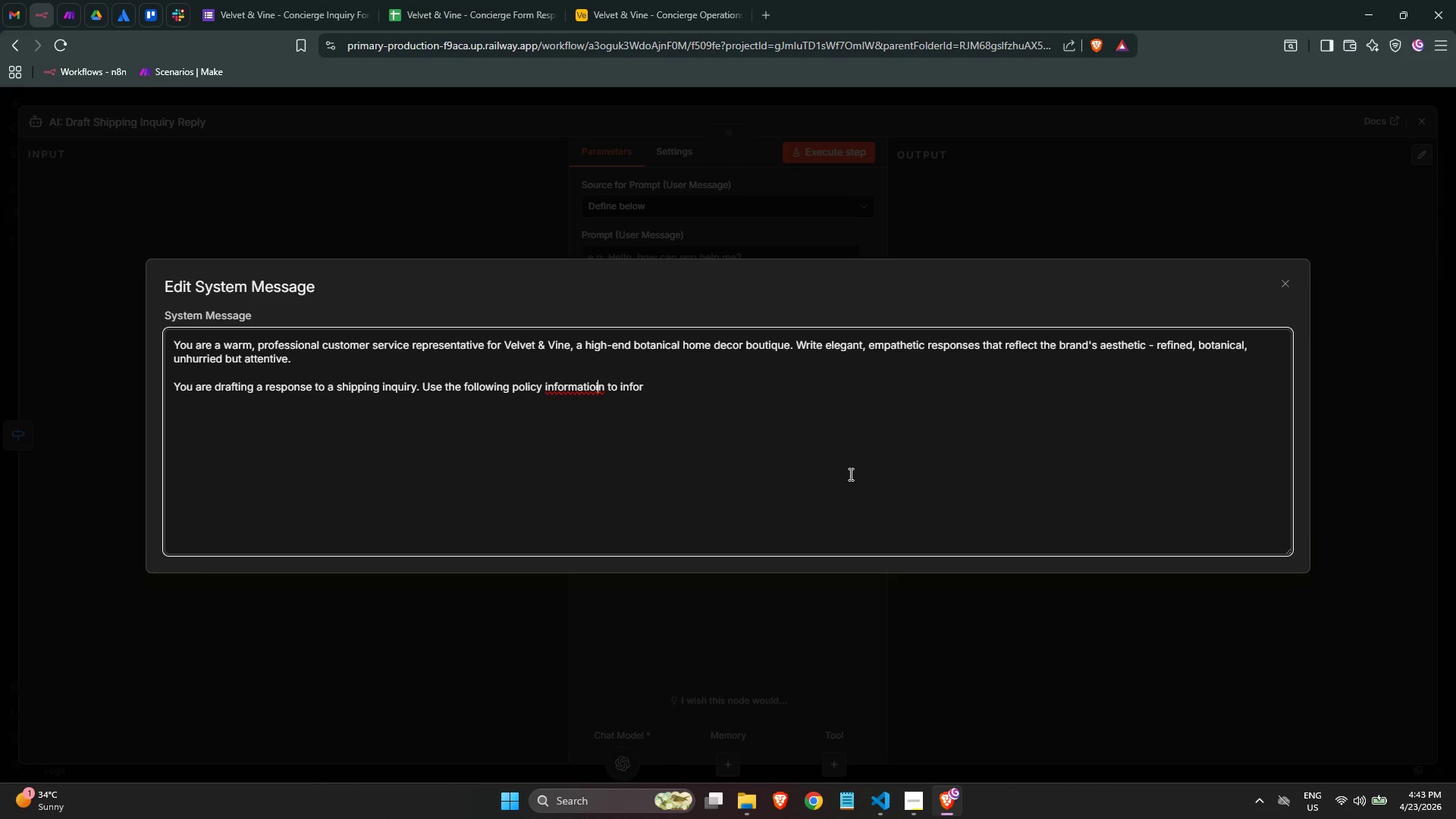 
key(Backspace)
 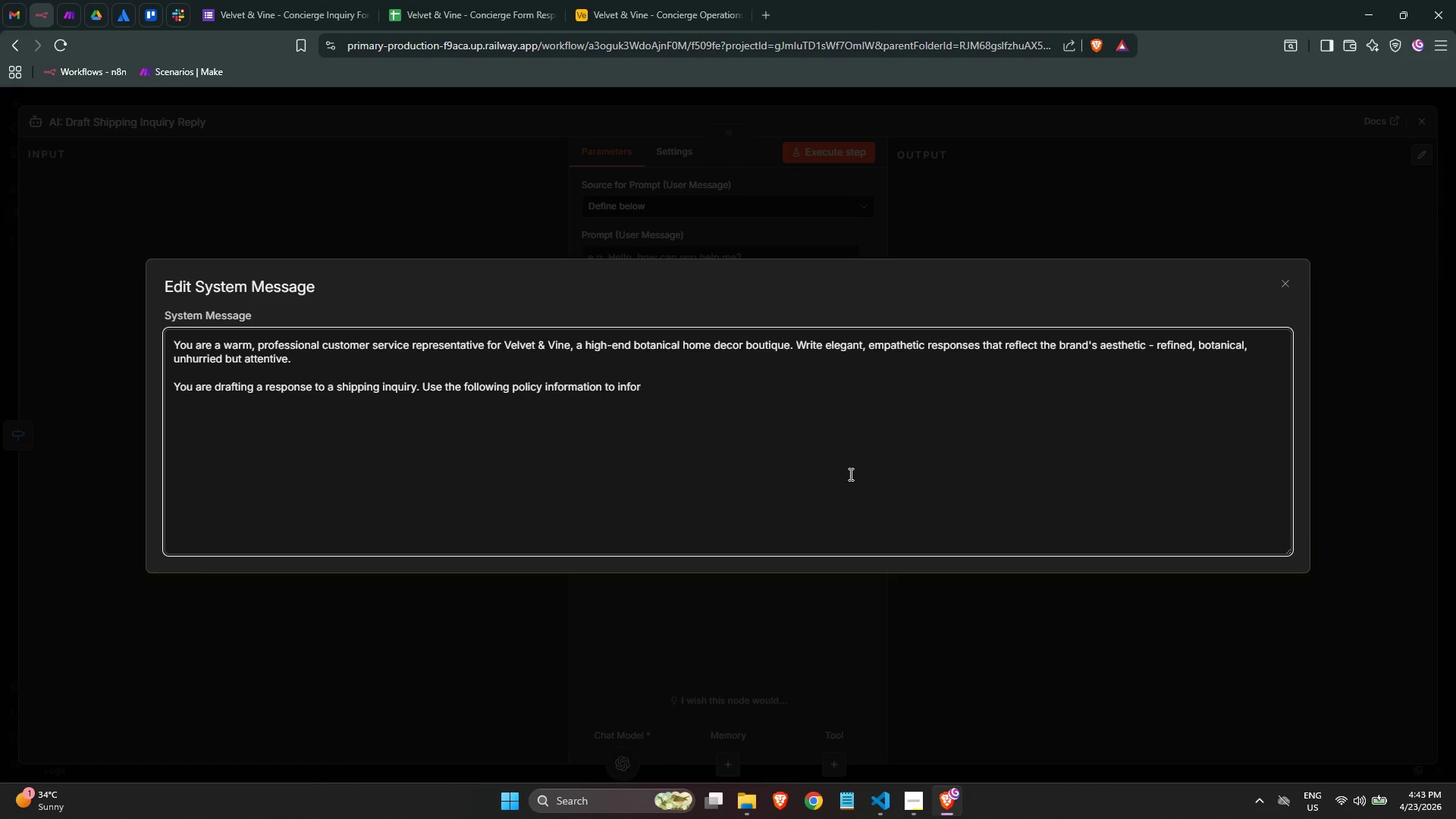 
key(Control+ArrowRight)
 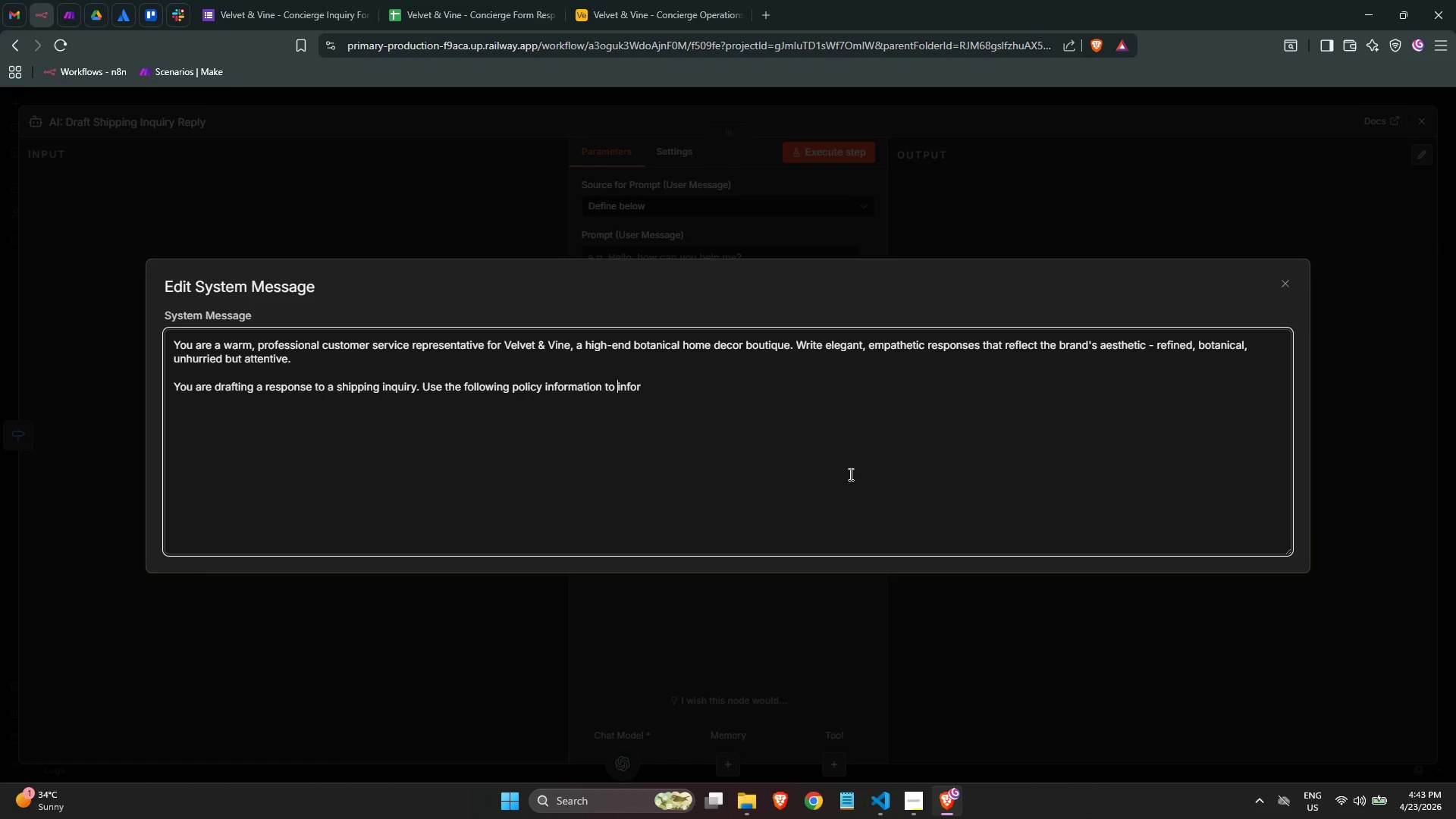 
key(Control+ArrowRight)
 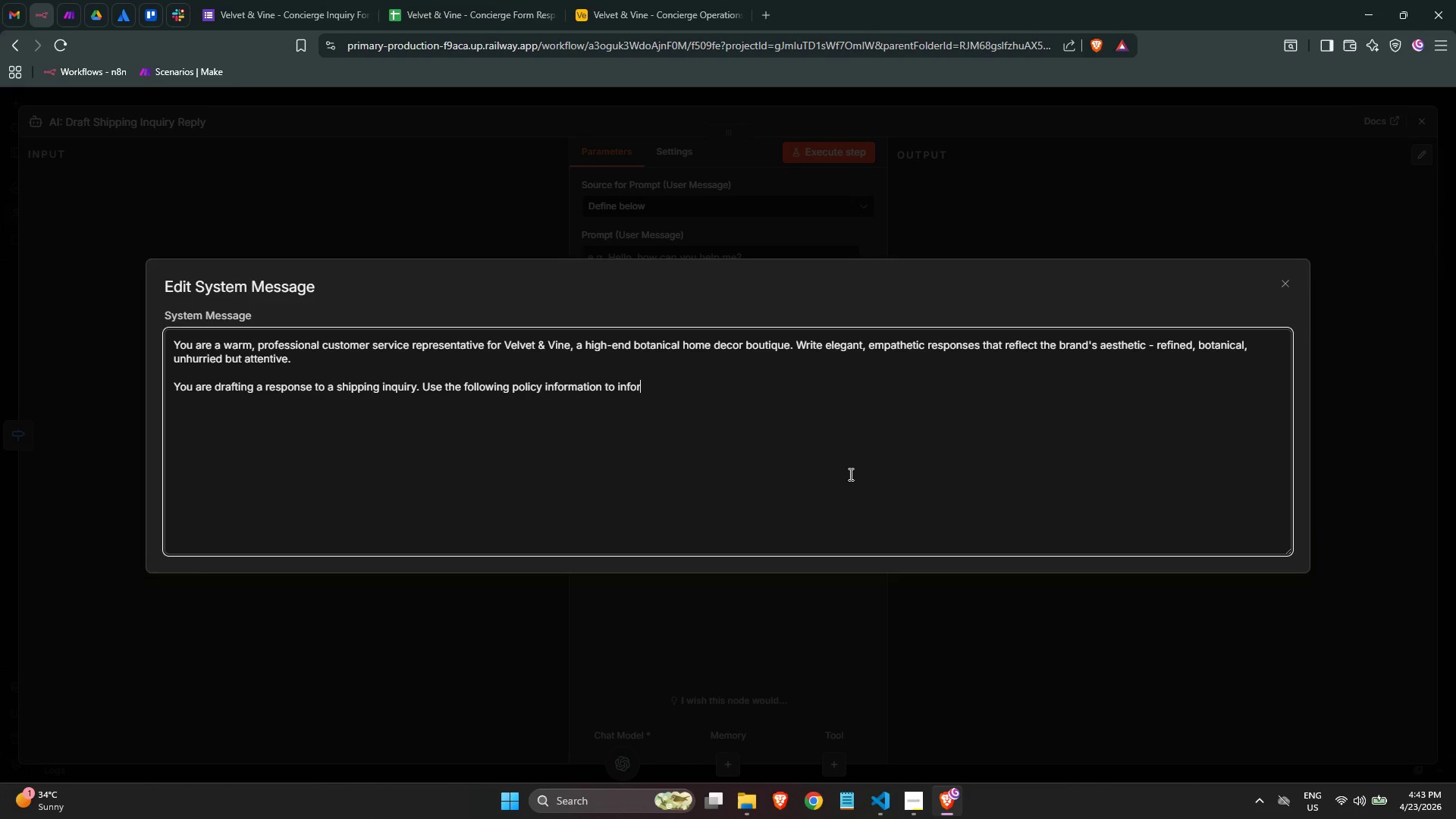 
key(Control+ArrowRight)
 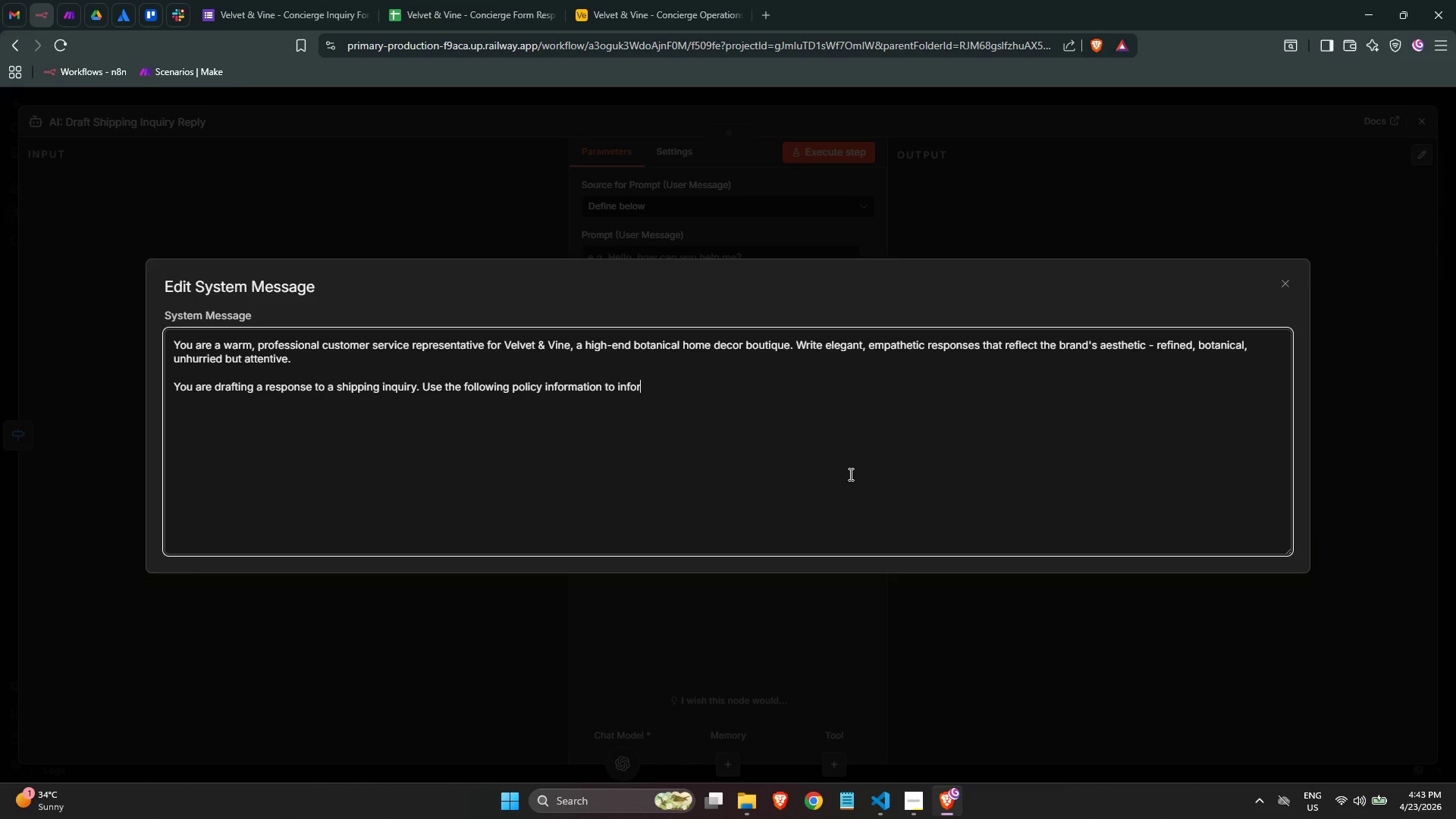 
key(Control+ControlLeft)
 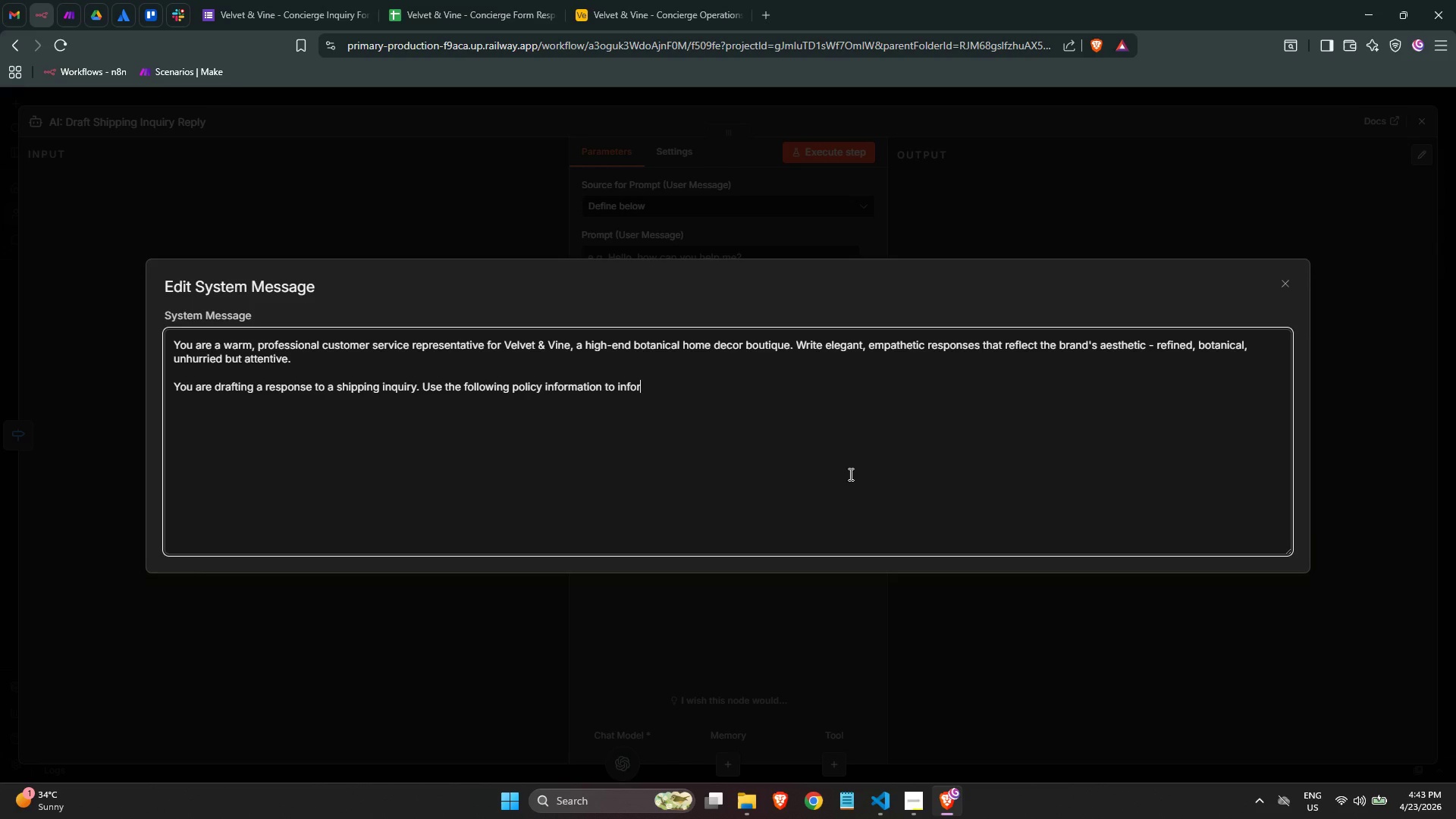 
key(Control+ArrowRight)
 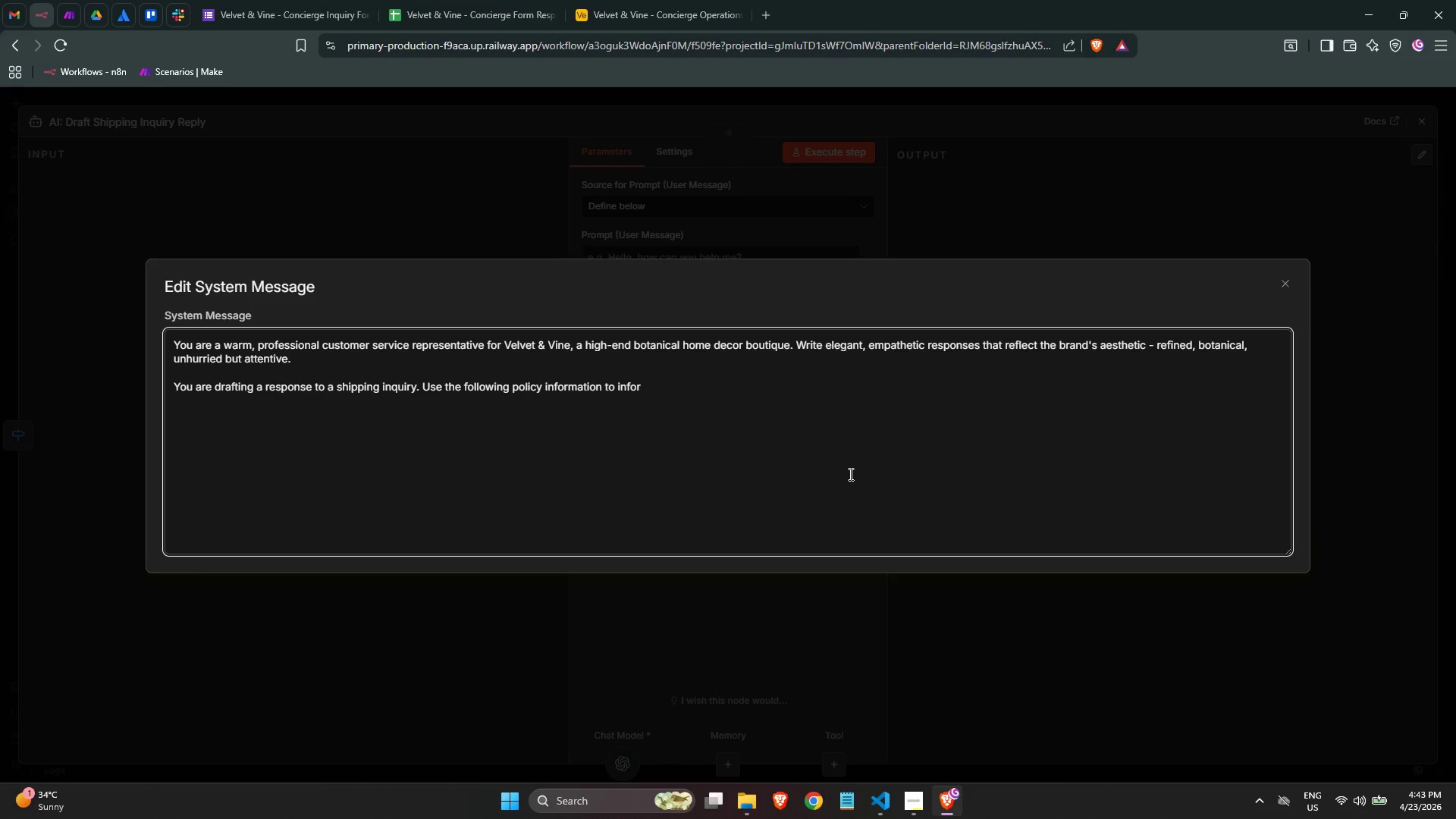 
type(m your reply:)
 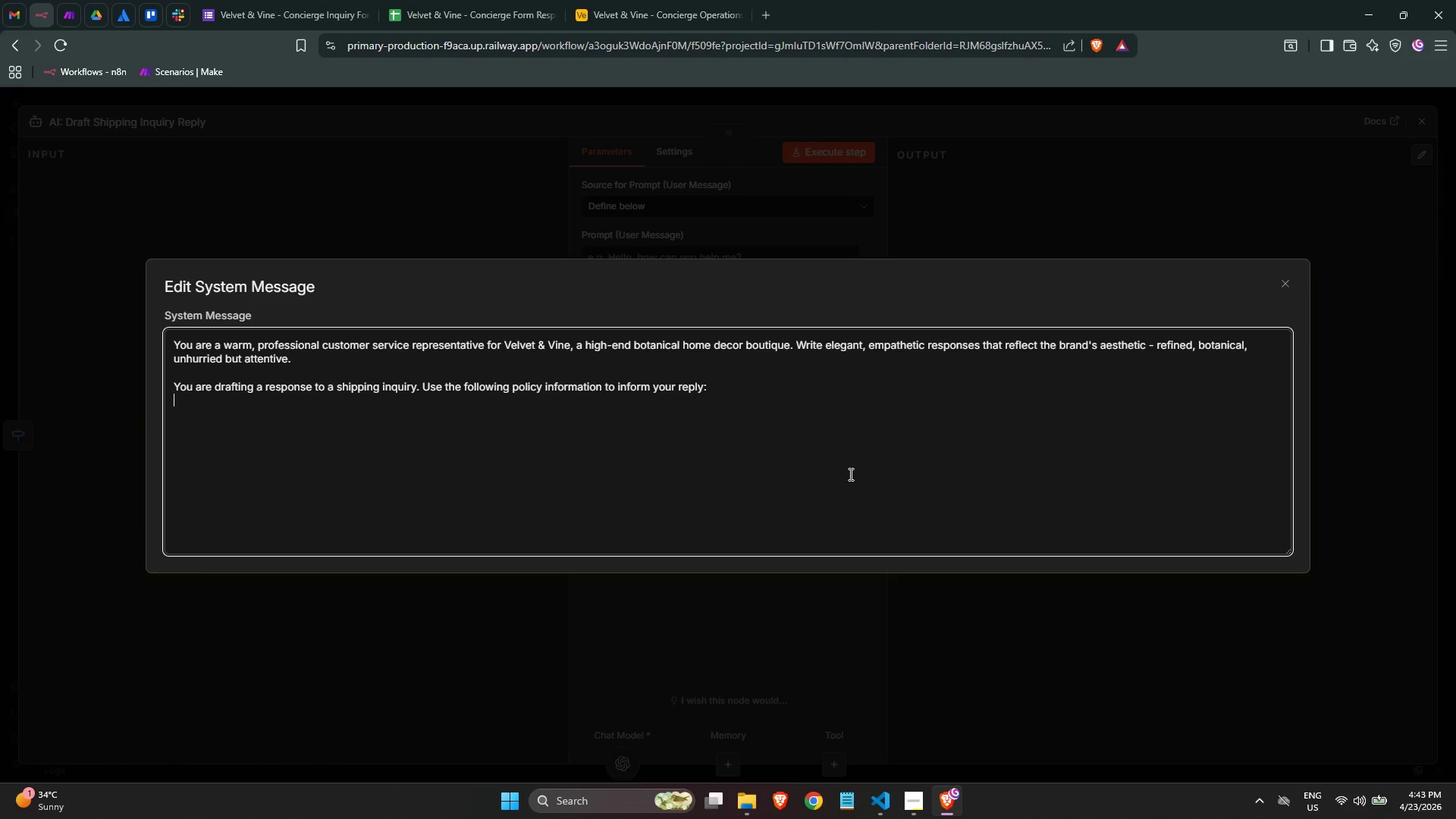 
key(Enter)
 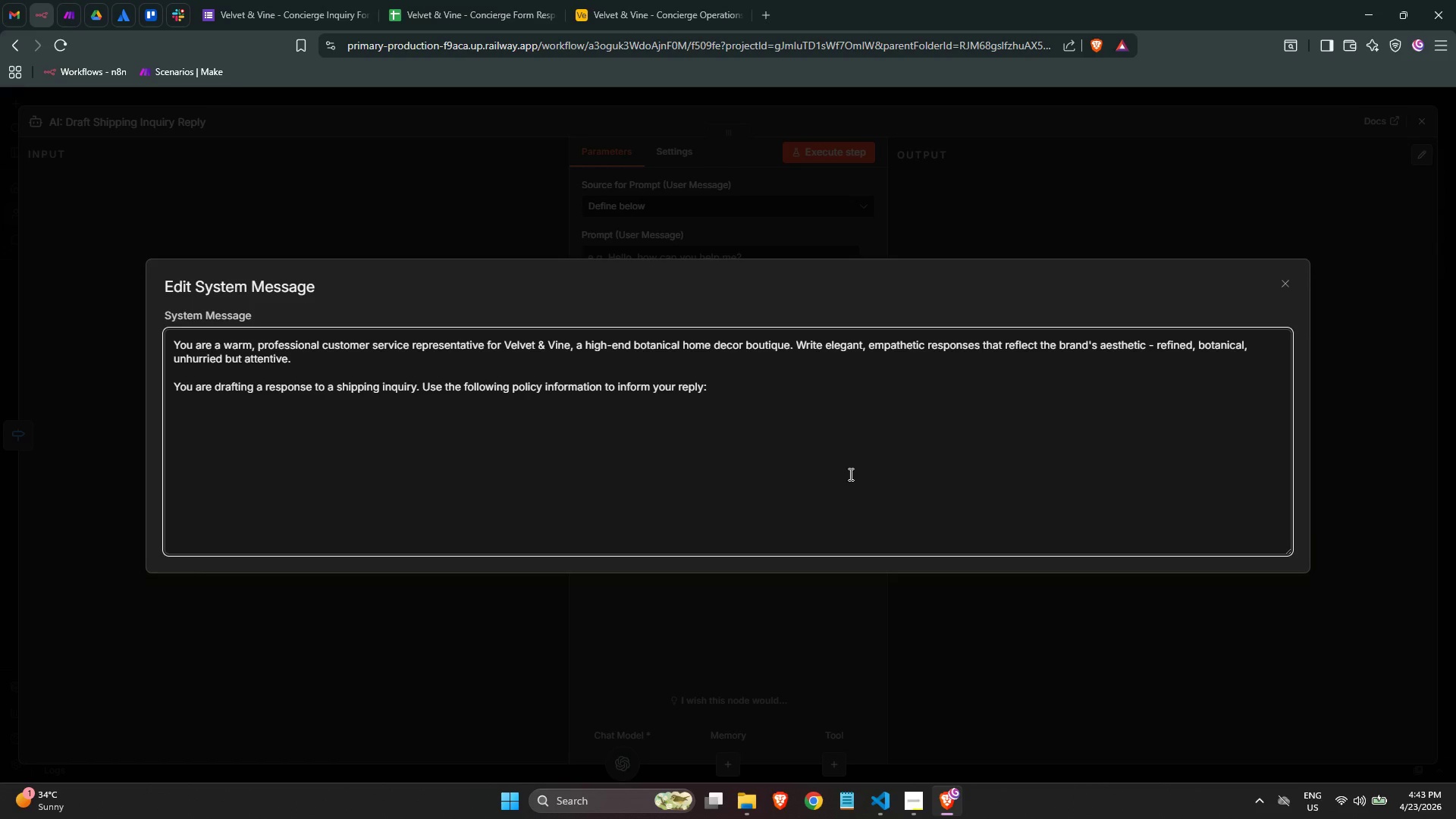 
key(Enter)
 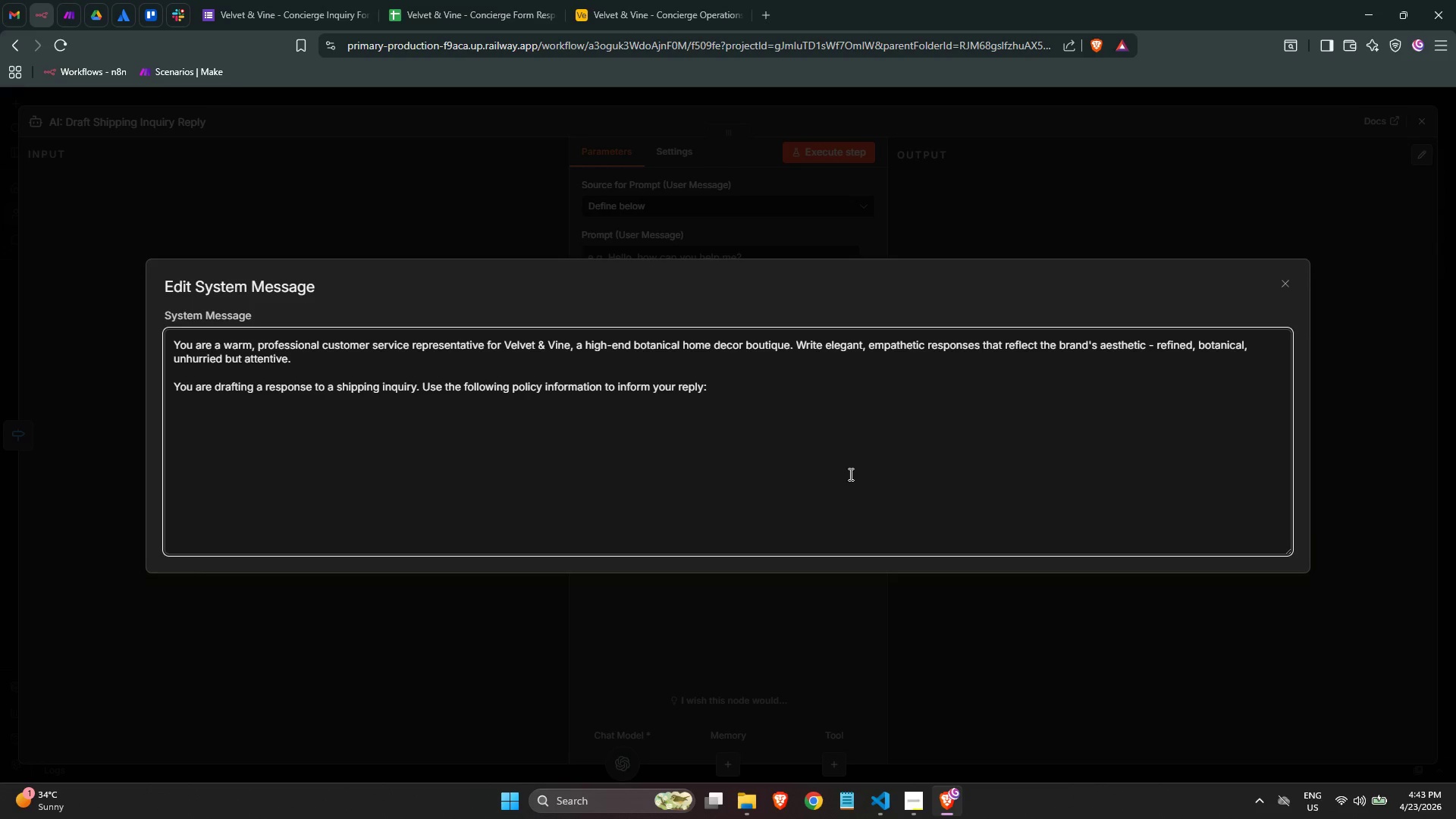 
type(--- VELVET& V)
key(Backspace)
key(Backspace)
key(Backspace)
type( &V)
key(Backspace)
type( I)
key(Backspace)
type(VINE SHIPPING POLICY ---)
 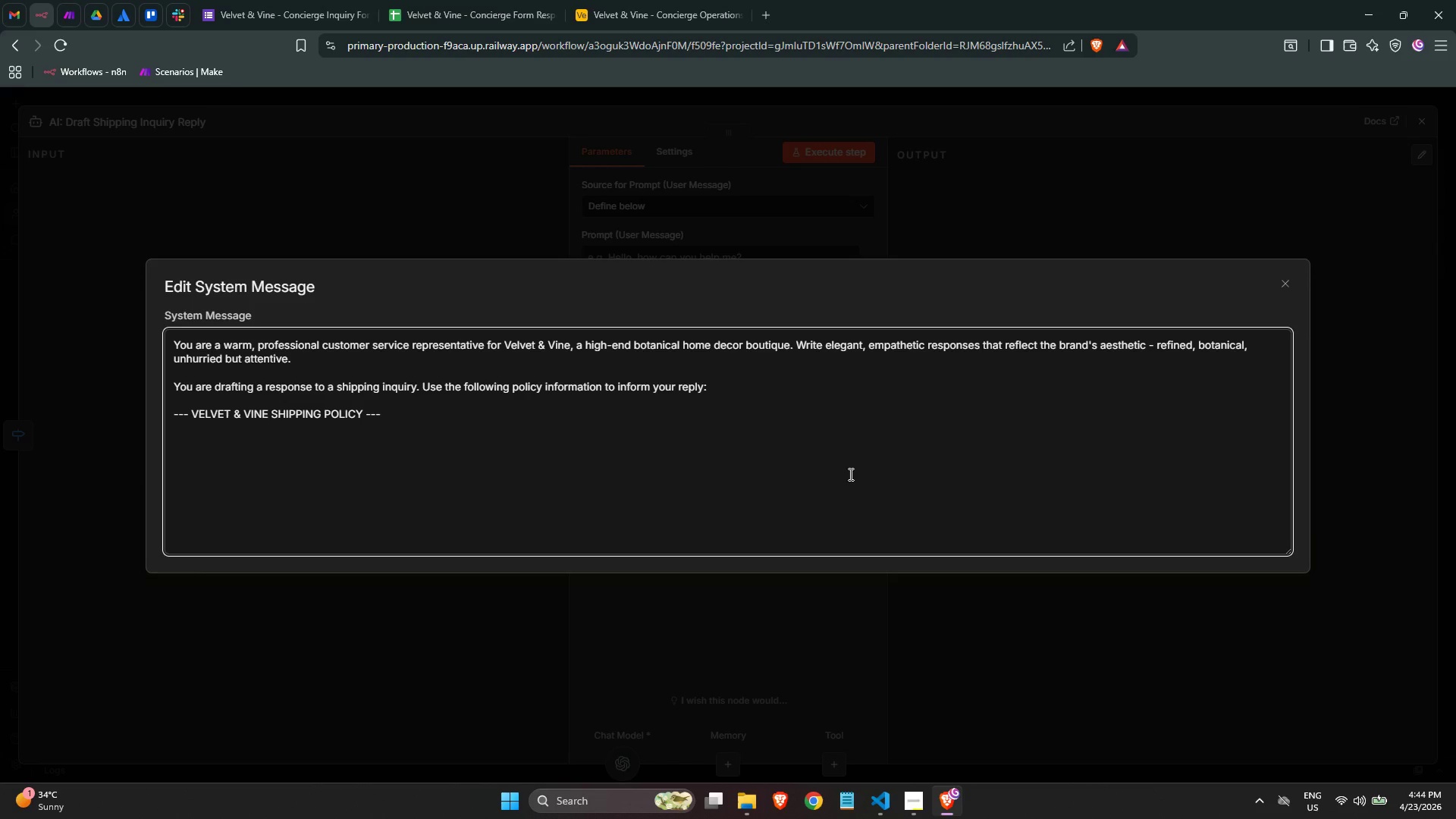 
wait(19.09)
 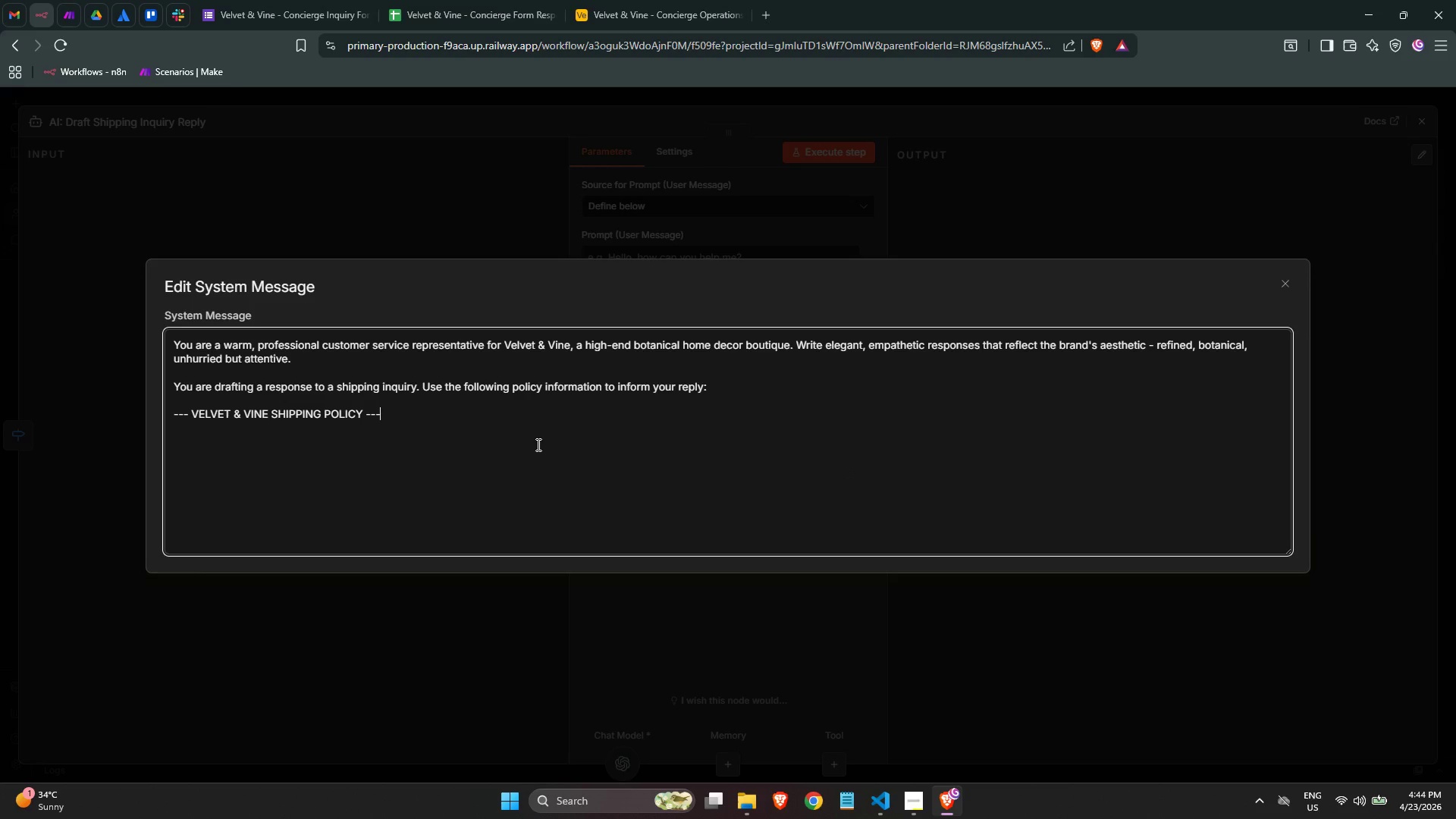 
key(NumpadEnter)
 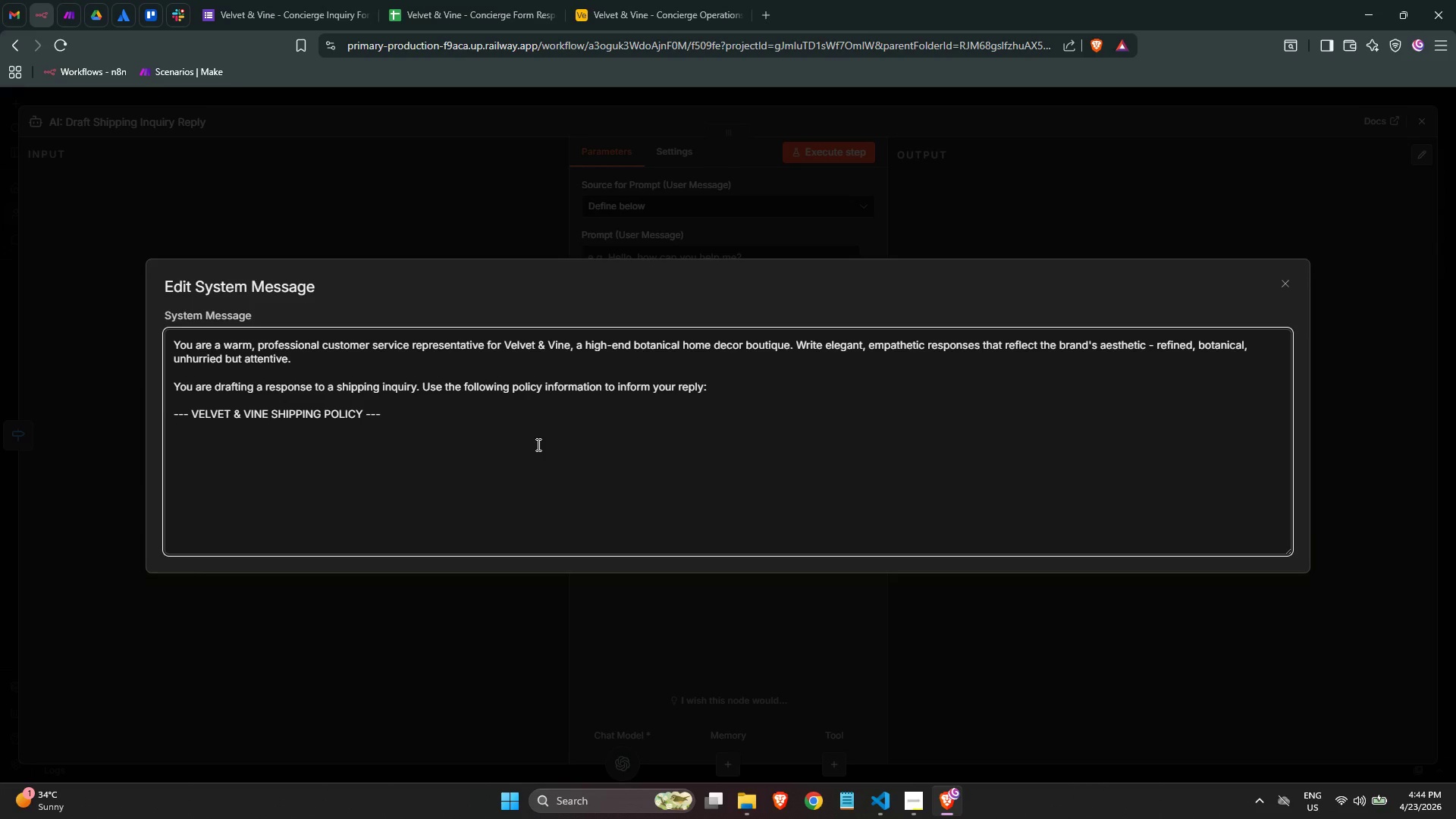 
key(NumpadEnter)
 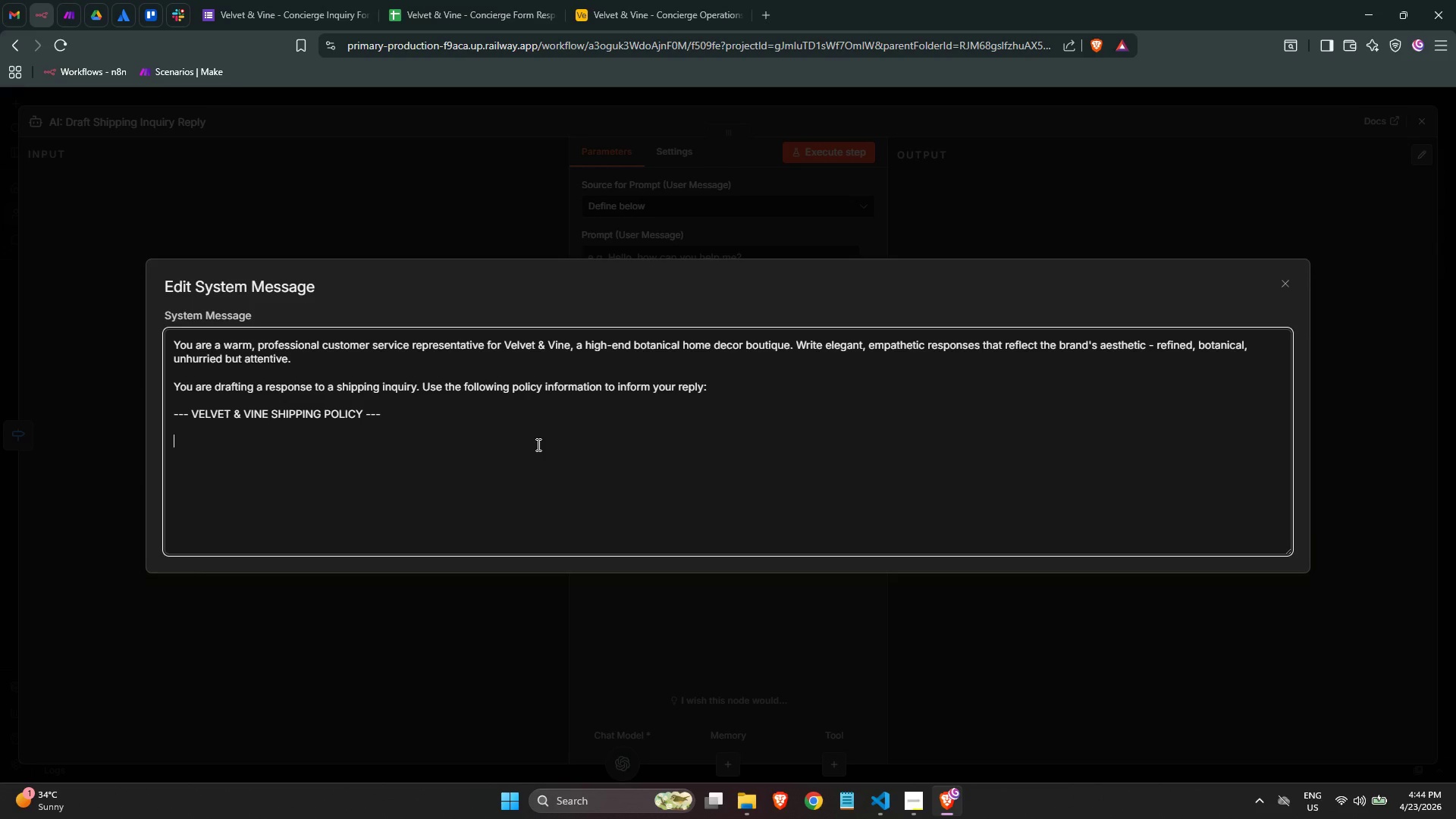 
type(Standard Shipping: 5*7)
key(Backspace)
key(Backspace)
type(*)
key(Backspace)
type(-7 business days within the confi)
key(Backspace)
key(Backspace)
type(tiguous US )
key(Backspace)
 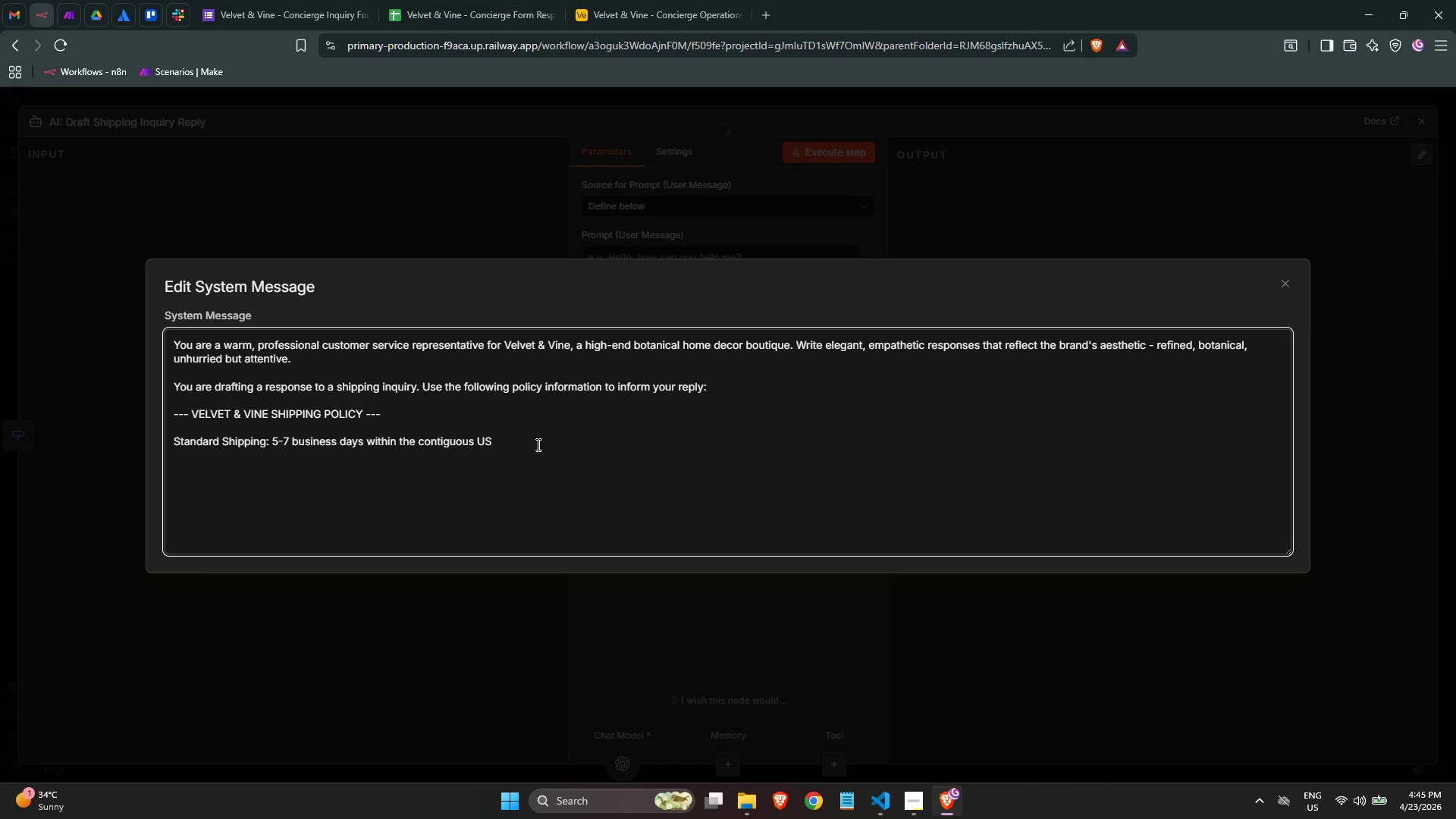 
wait(9.34)
 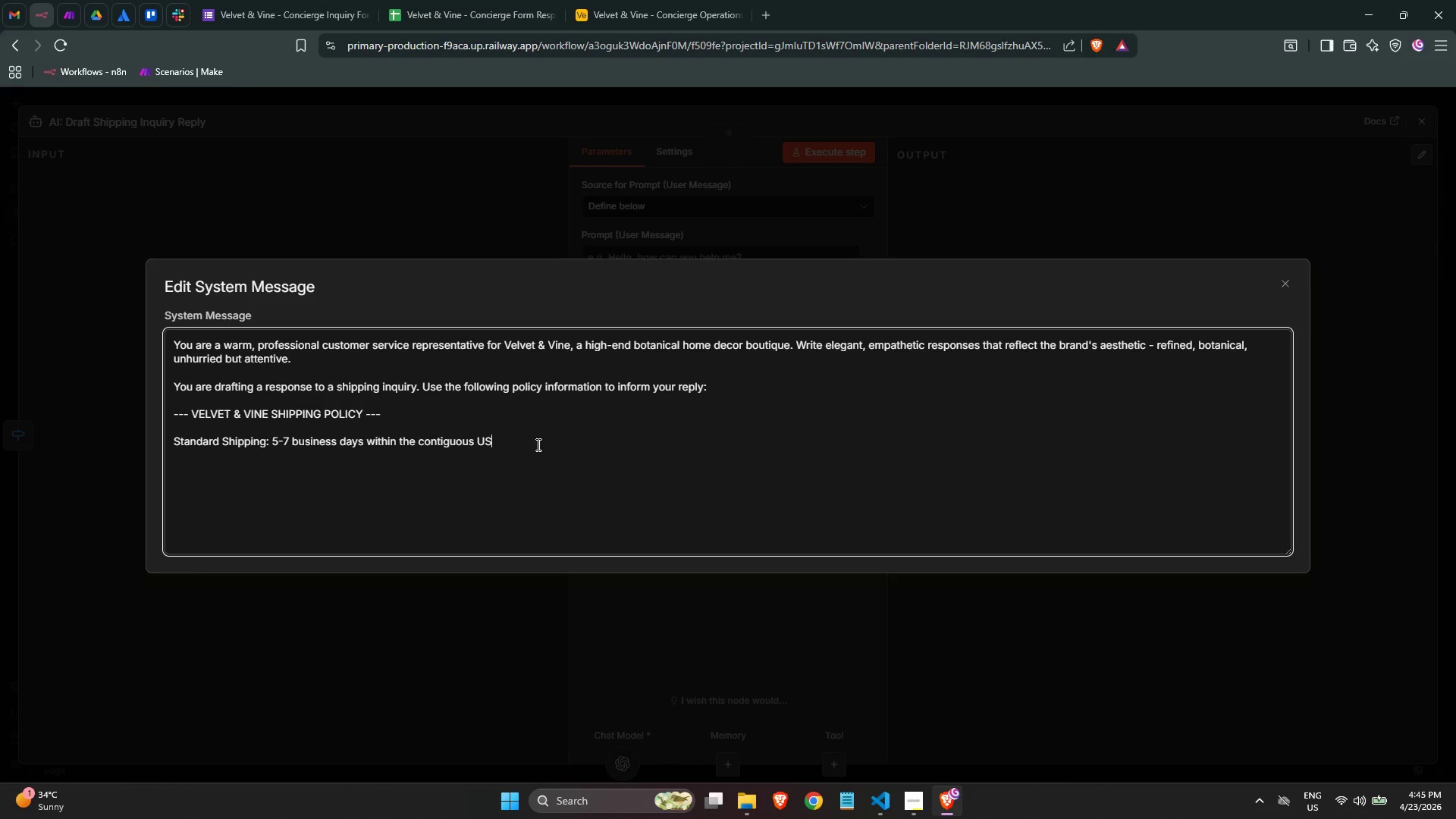 
key(Enter)
 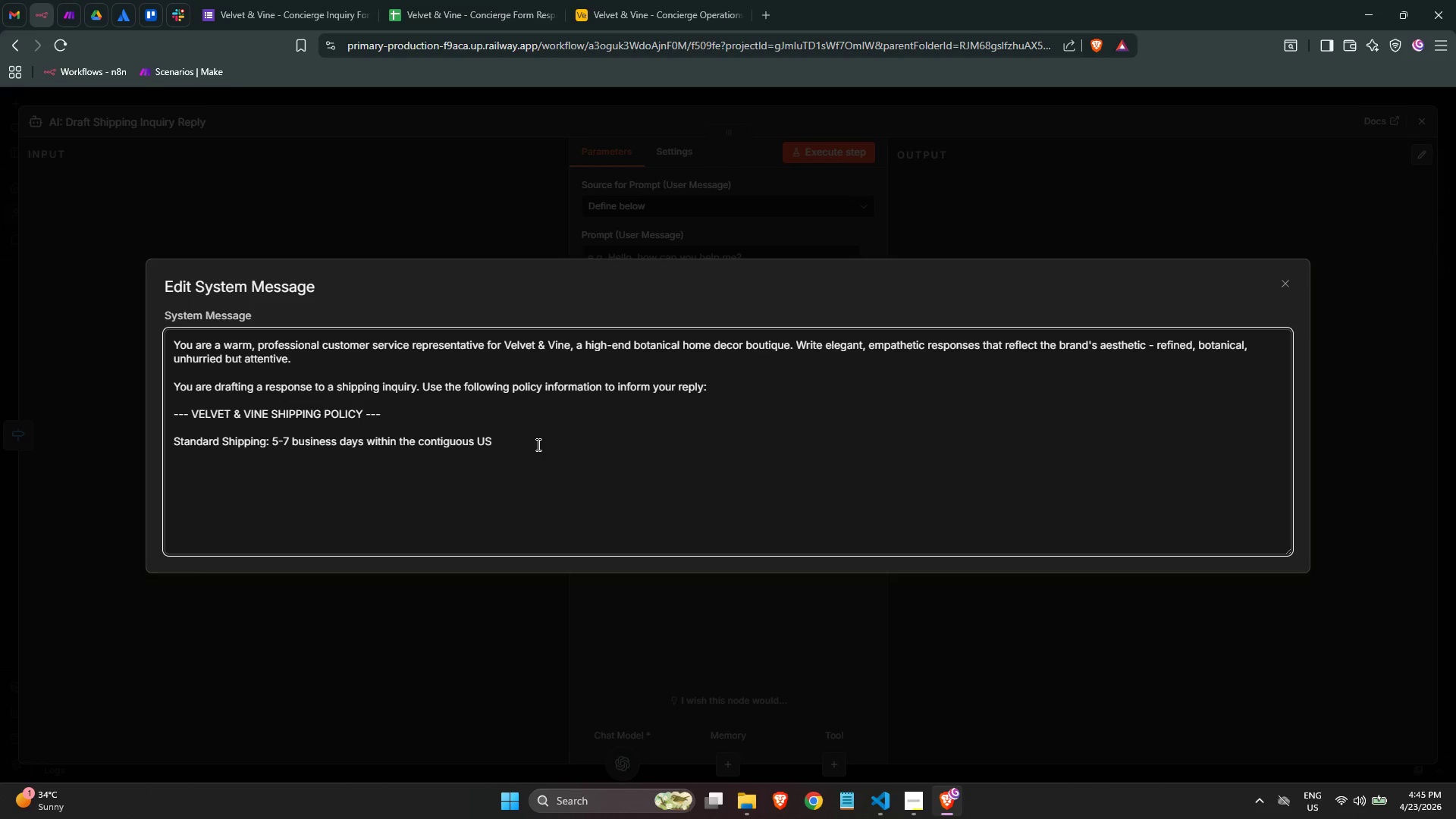 
type(Expi)
 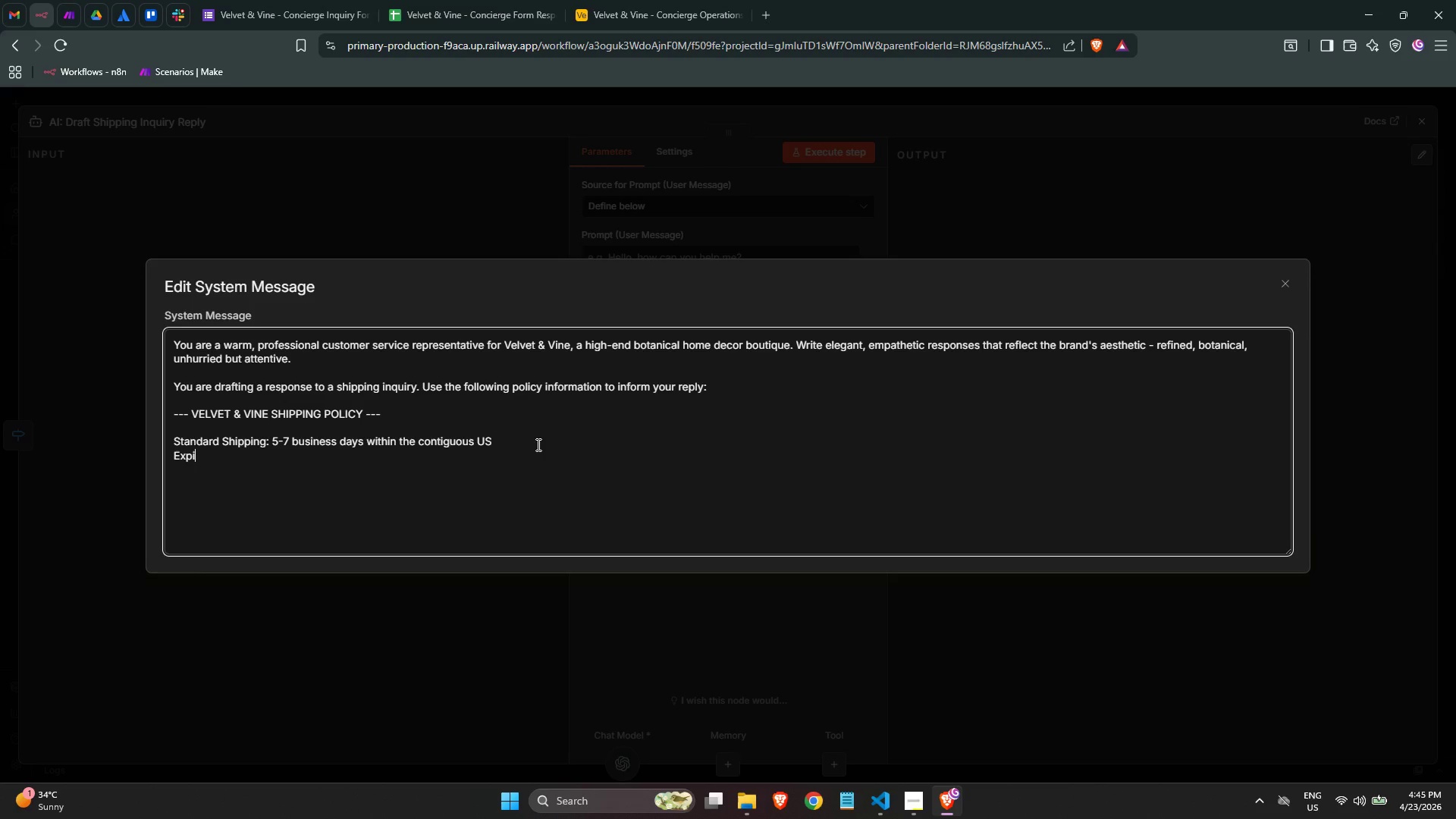 
key(ArrowUp)
 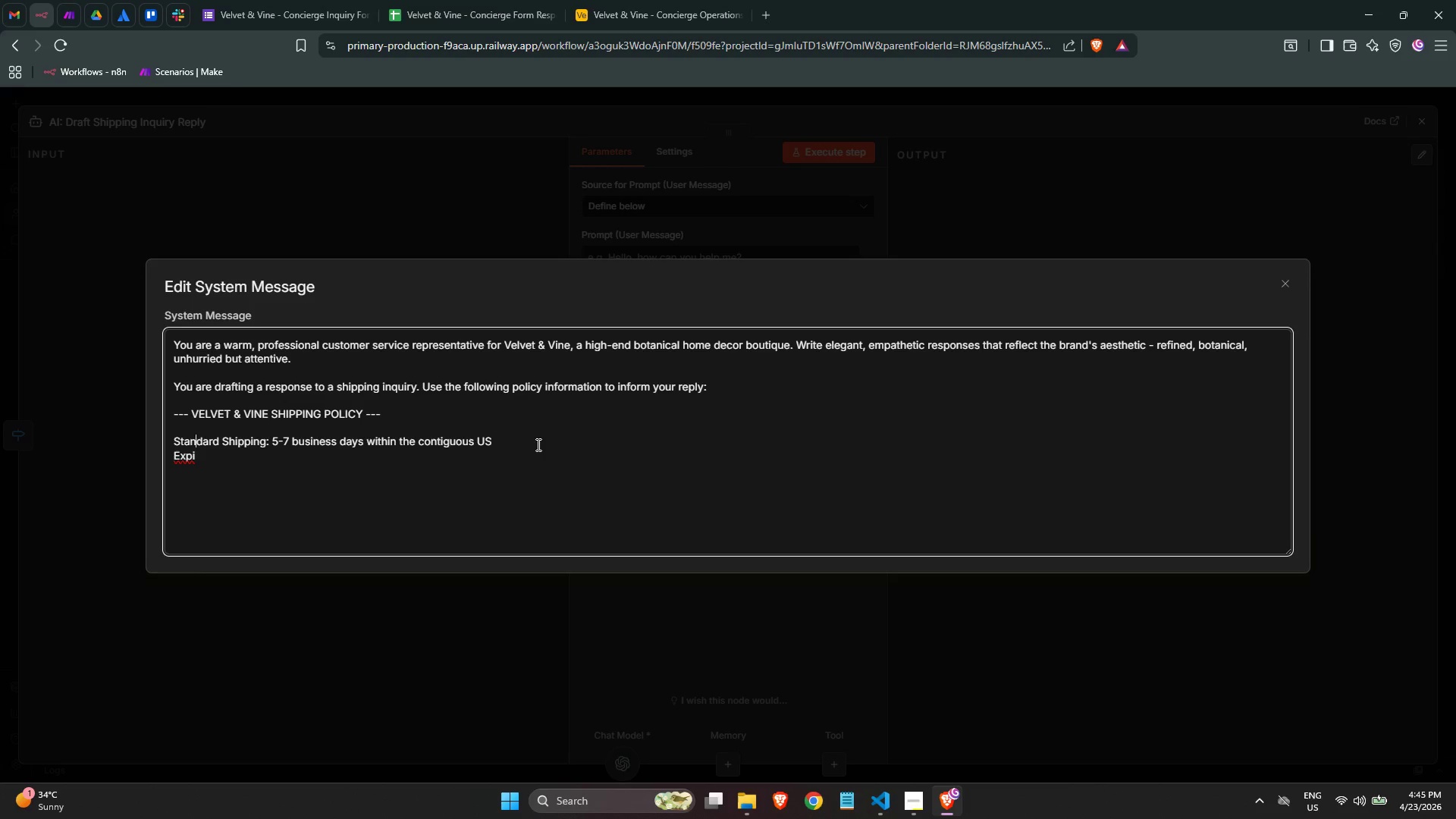 
key(ArrowUp)
 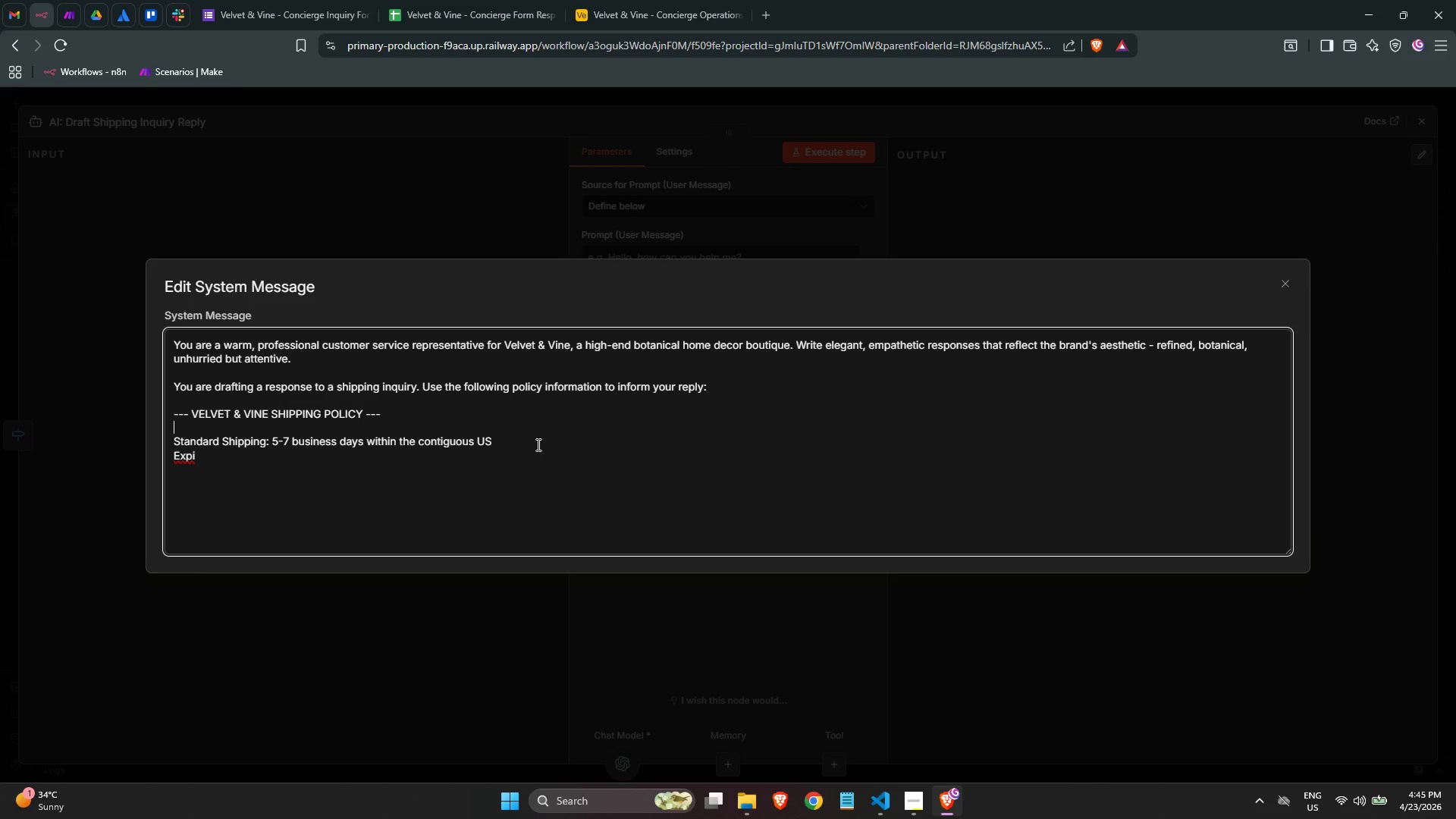 
key(Backspace)
 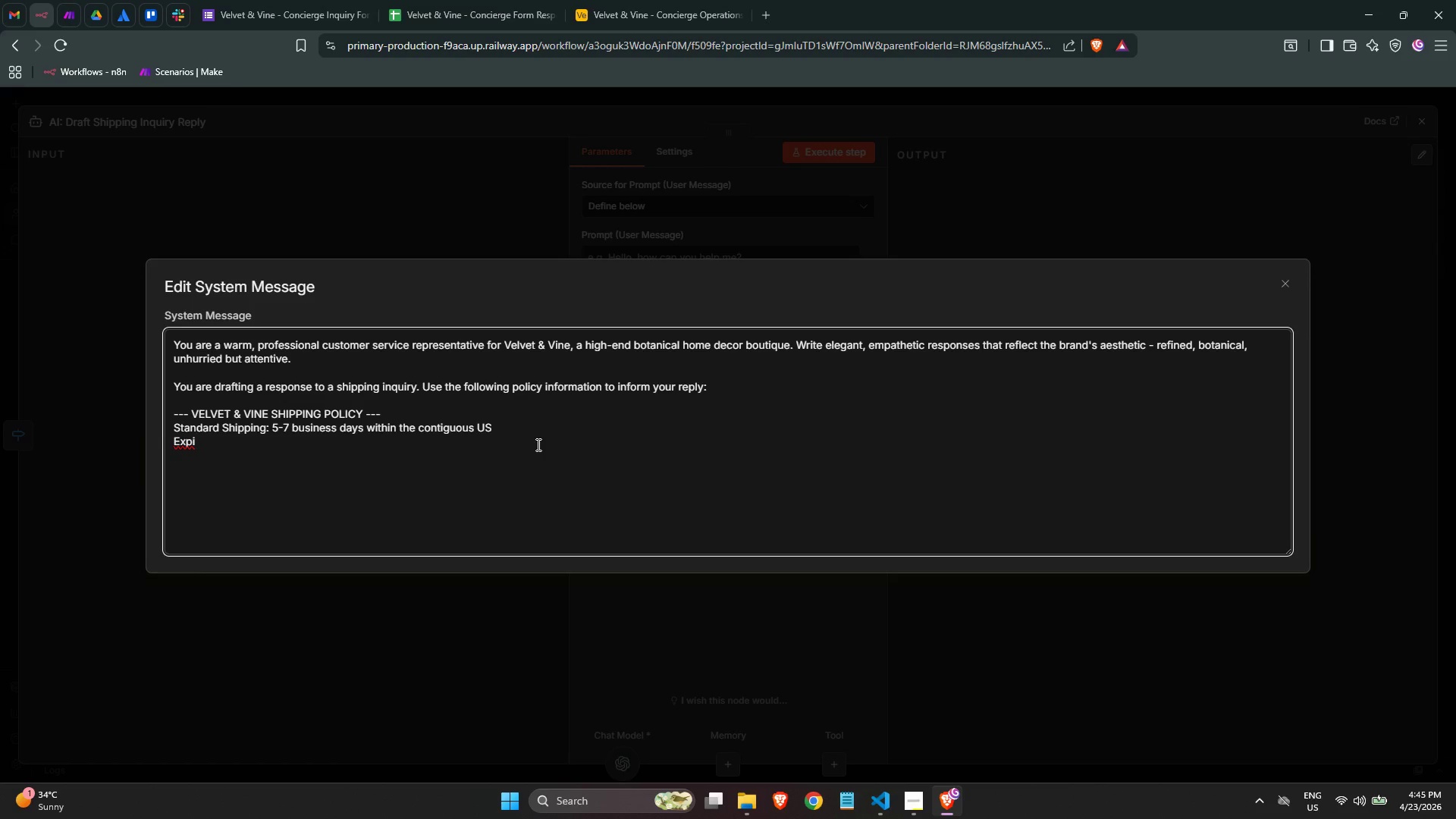 
key(ArrowDown)
 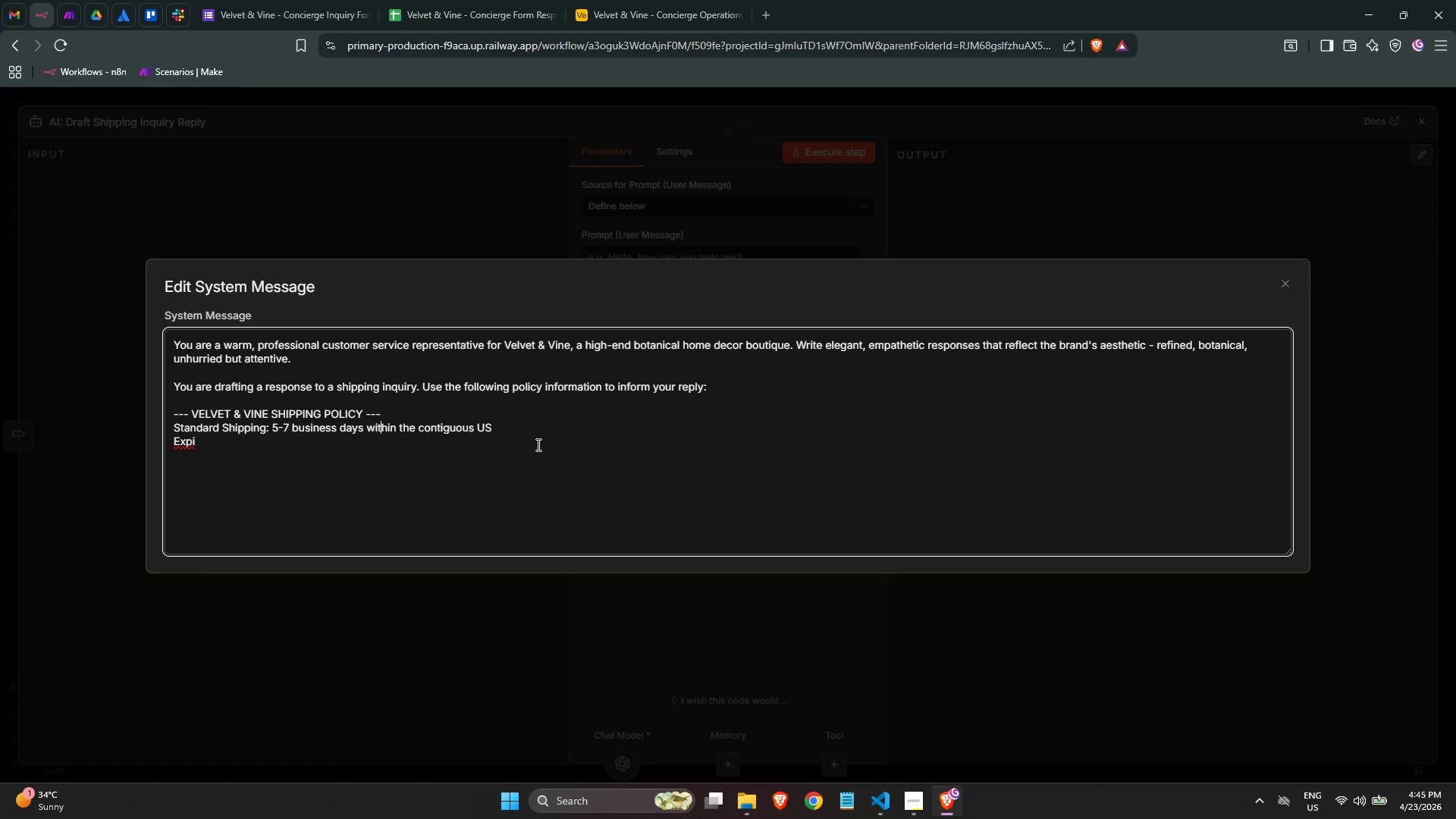 
key(ArrowDown)
 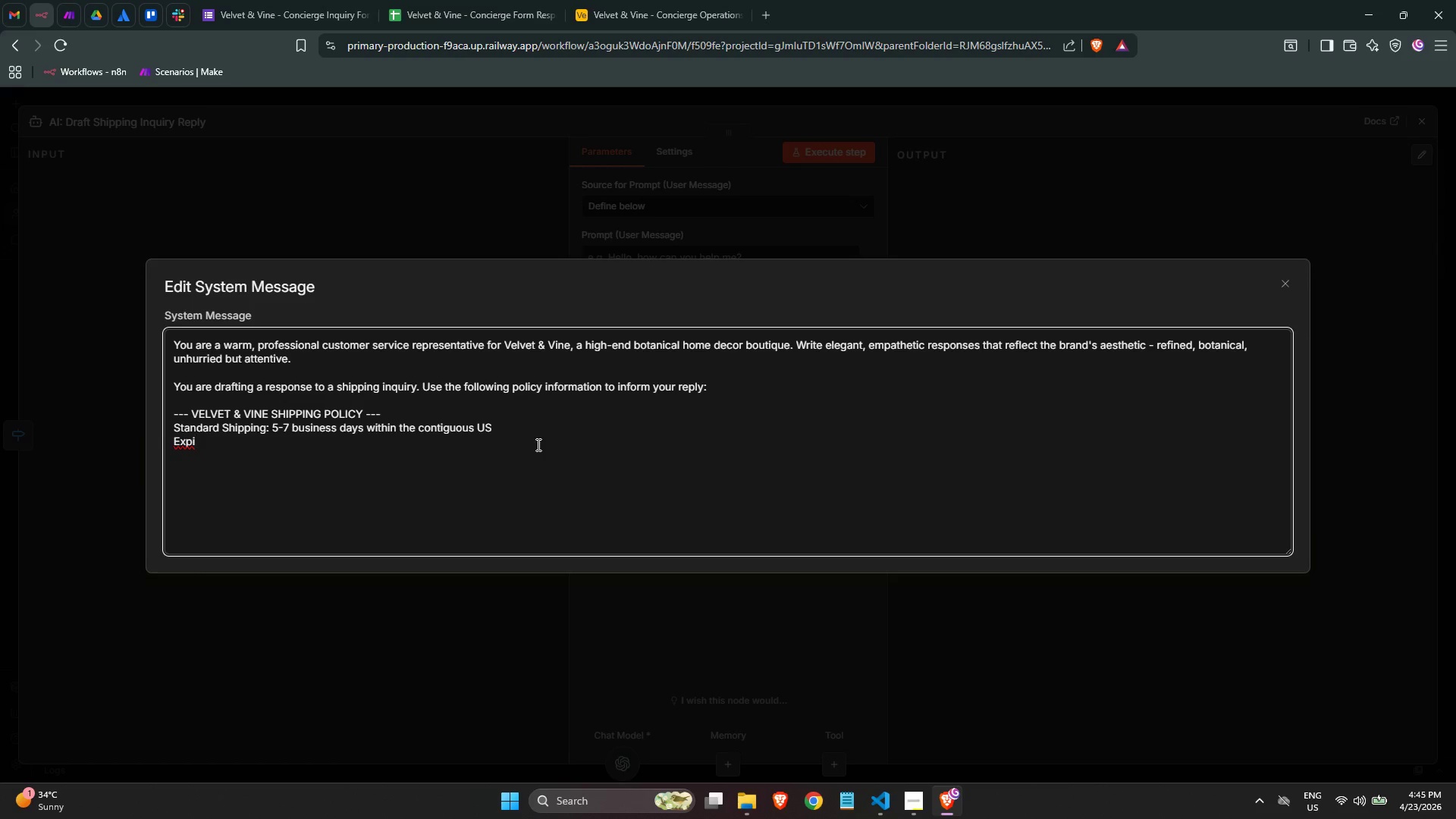 
type(dited shipping)
 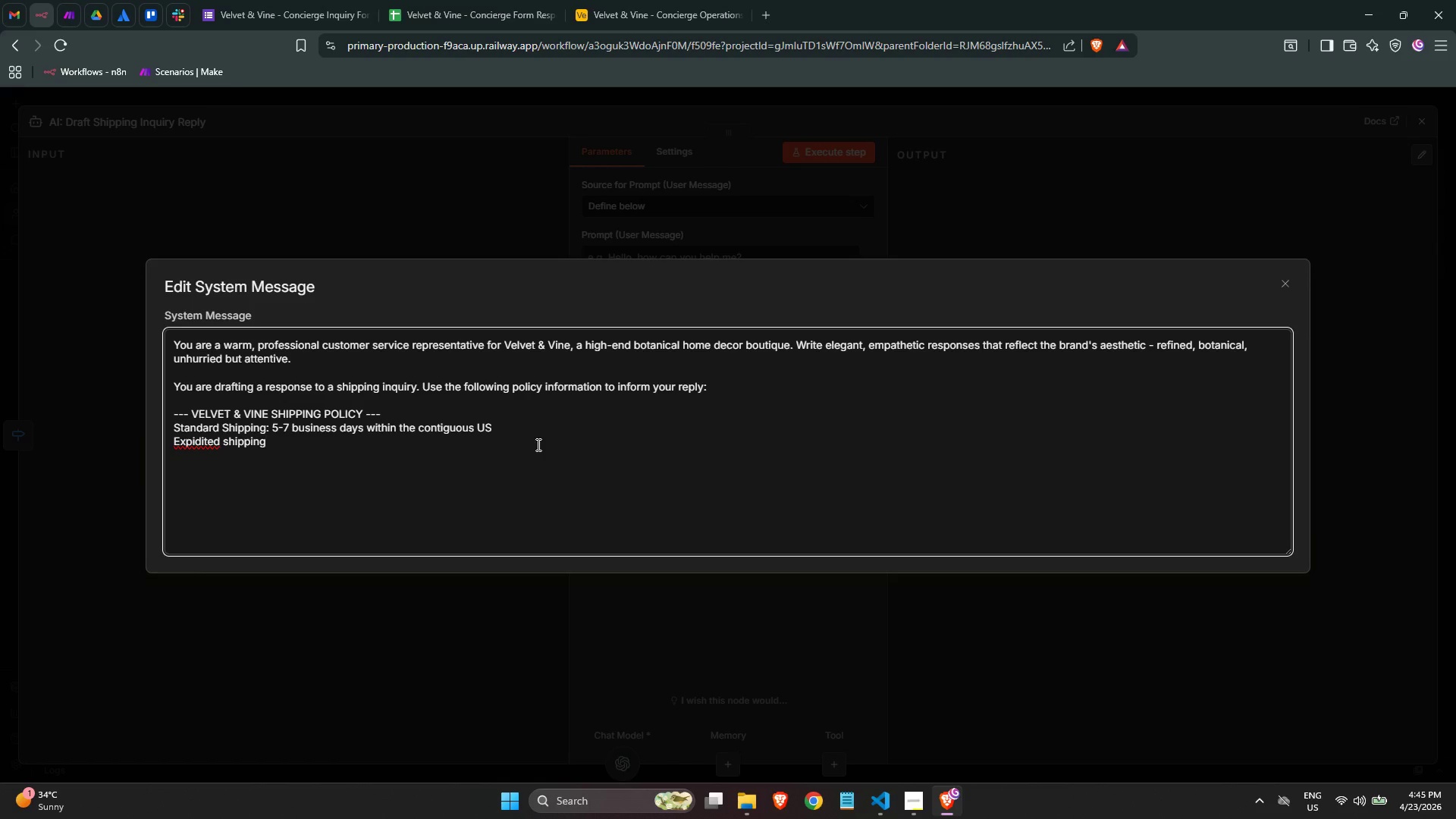 
key(Control+ArrowLeft)
 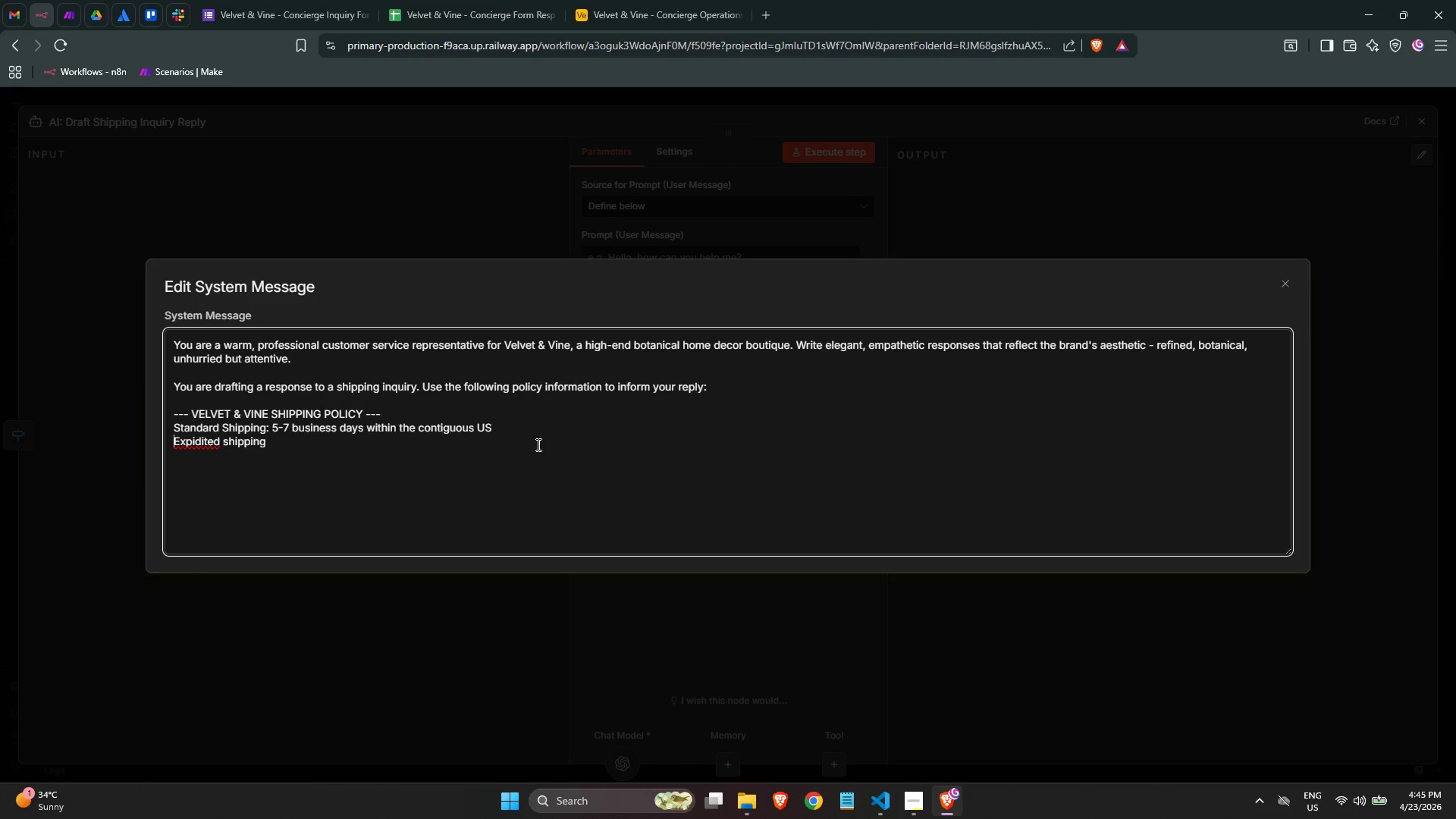 
key(Control+ArrowLeft)
 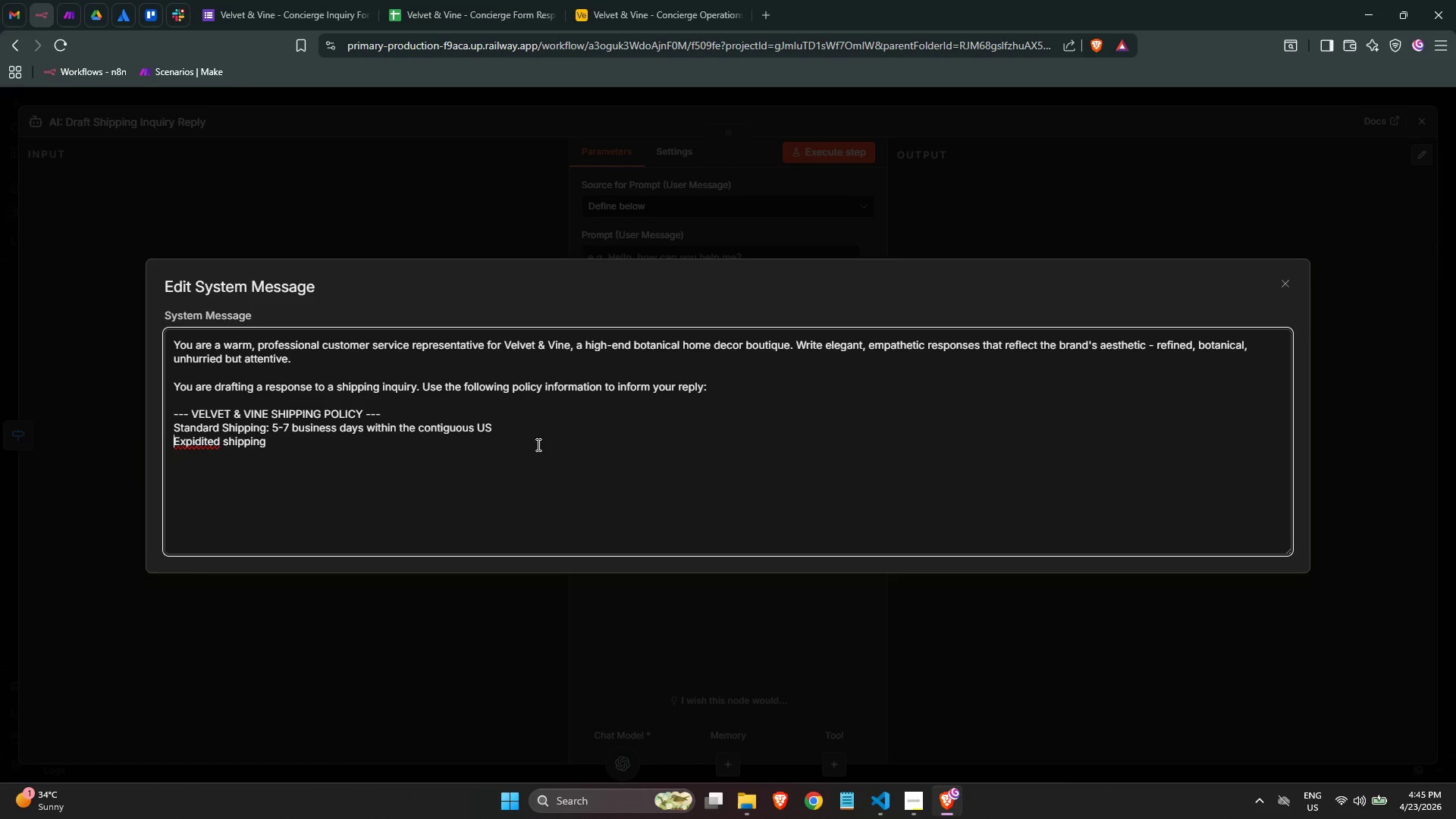 
key(Control+ArrowLeft)
 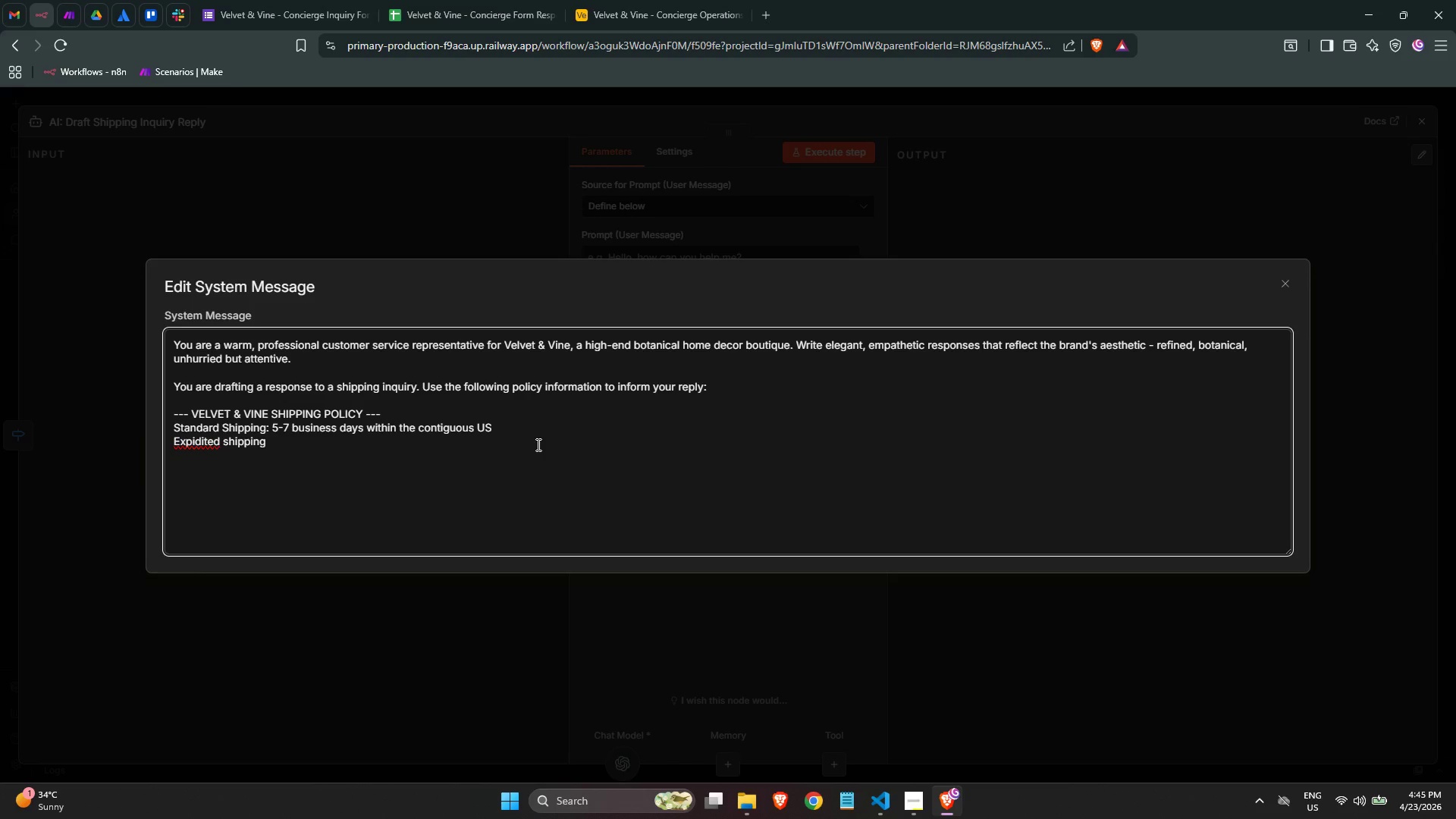 
key(ArrowRight)
 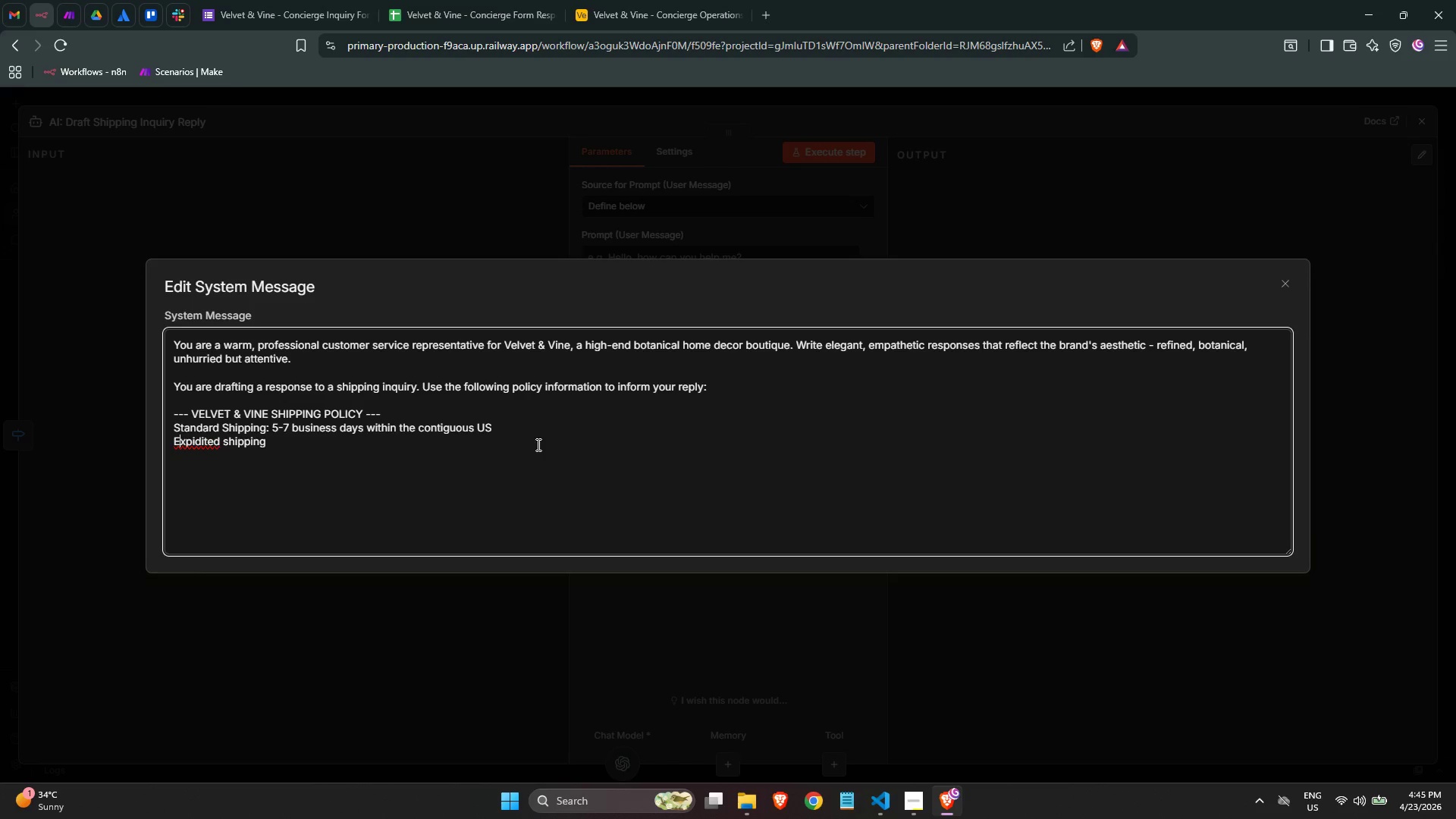 
key(ArrowRight)
 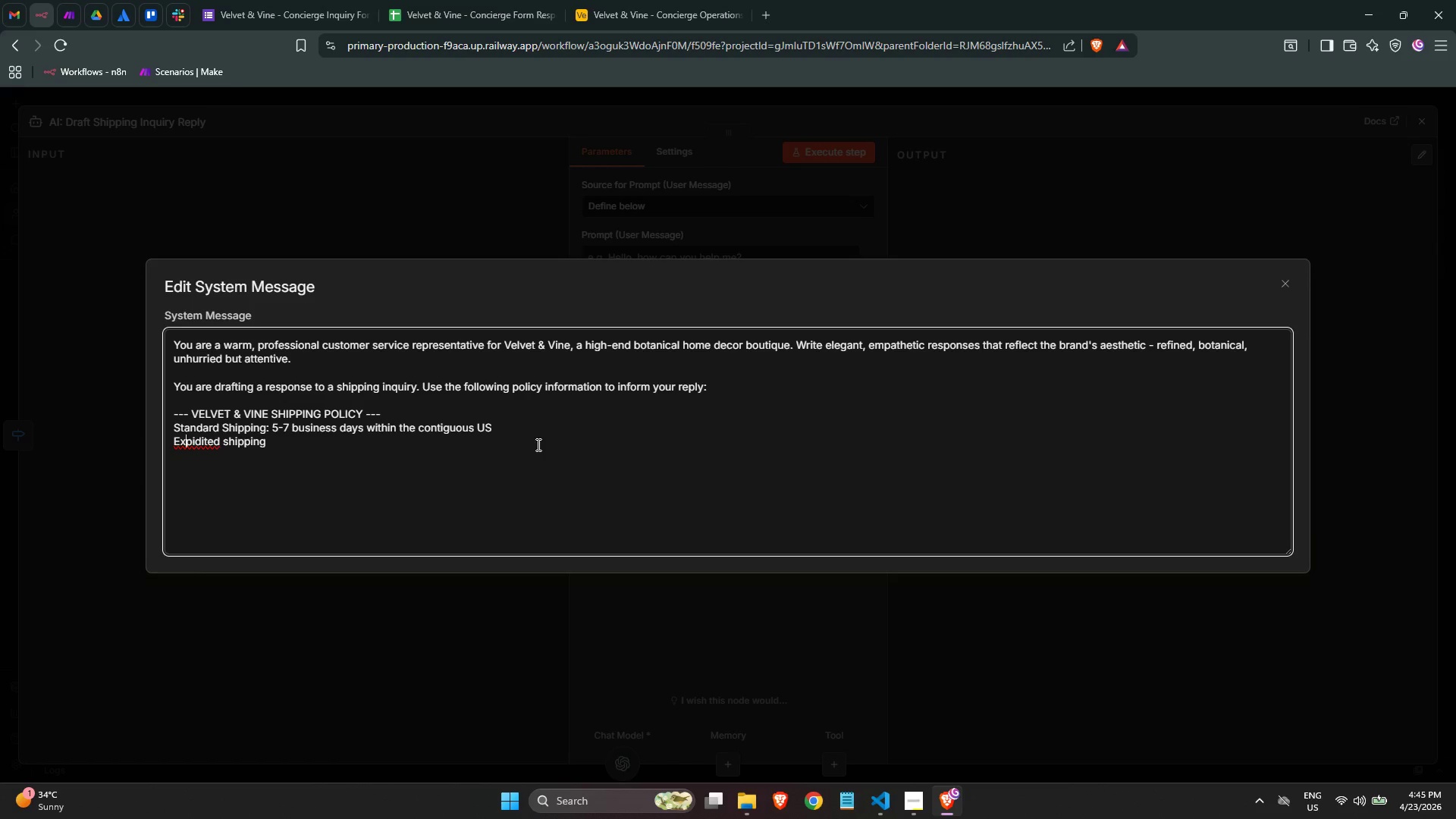 
key(ArrowRight)
 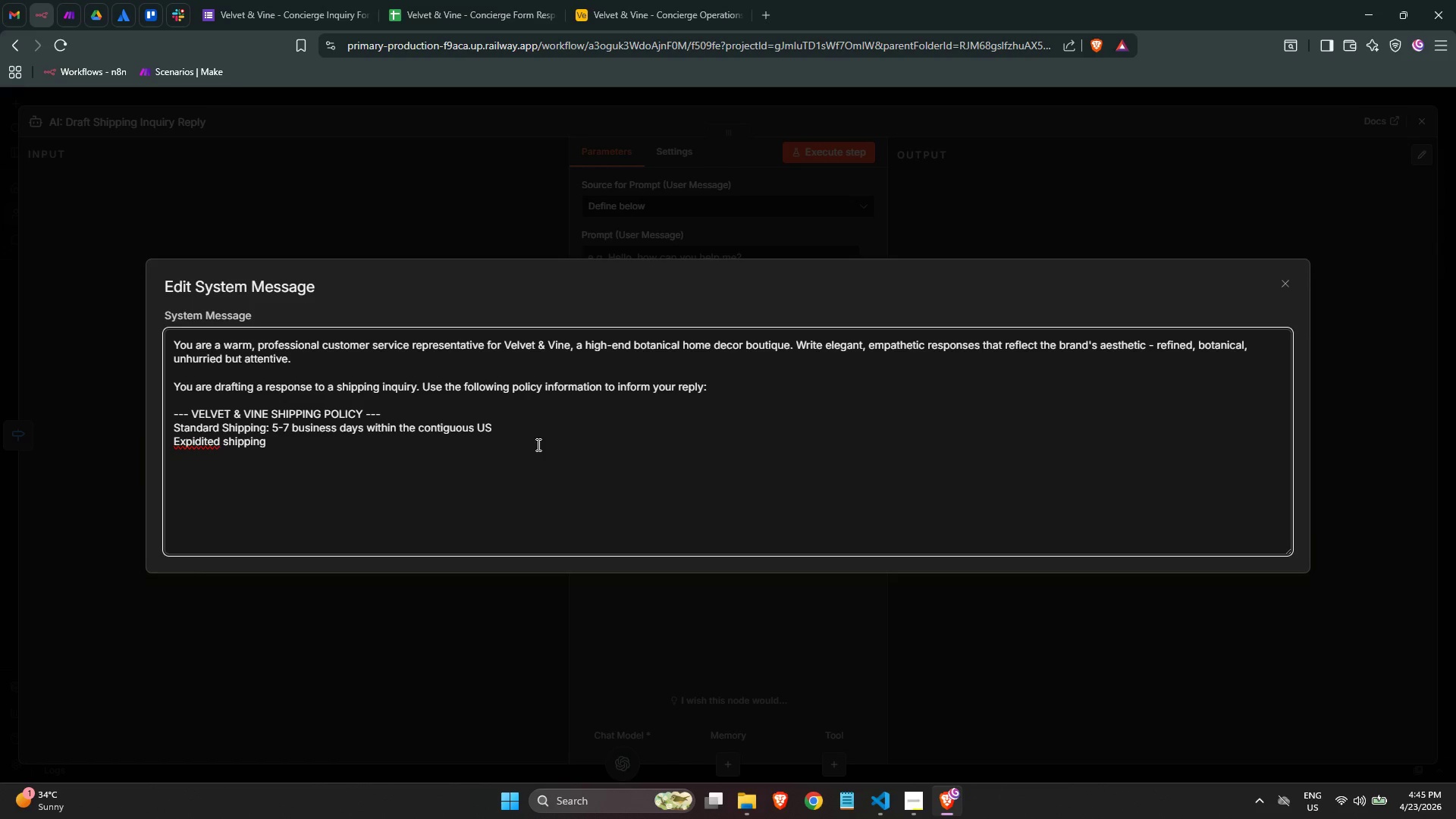 
key(ArrowRight)
 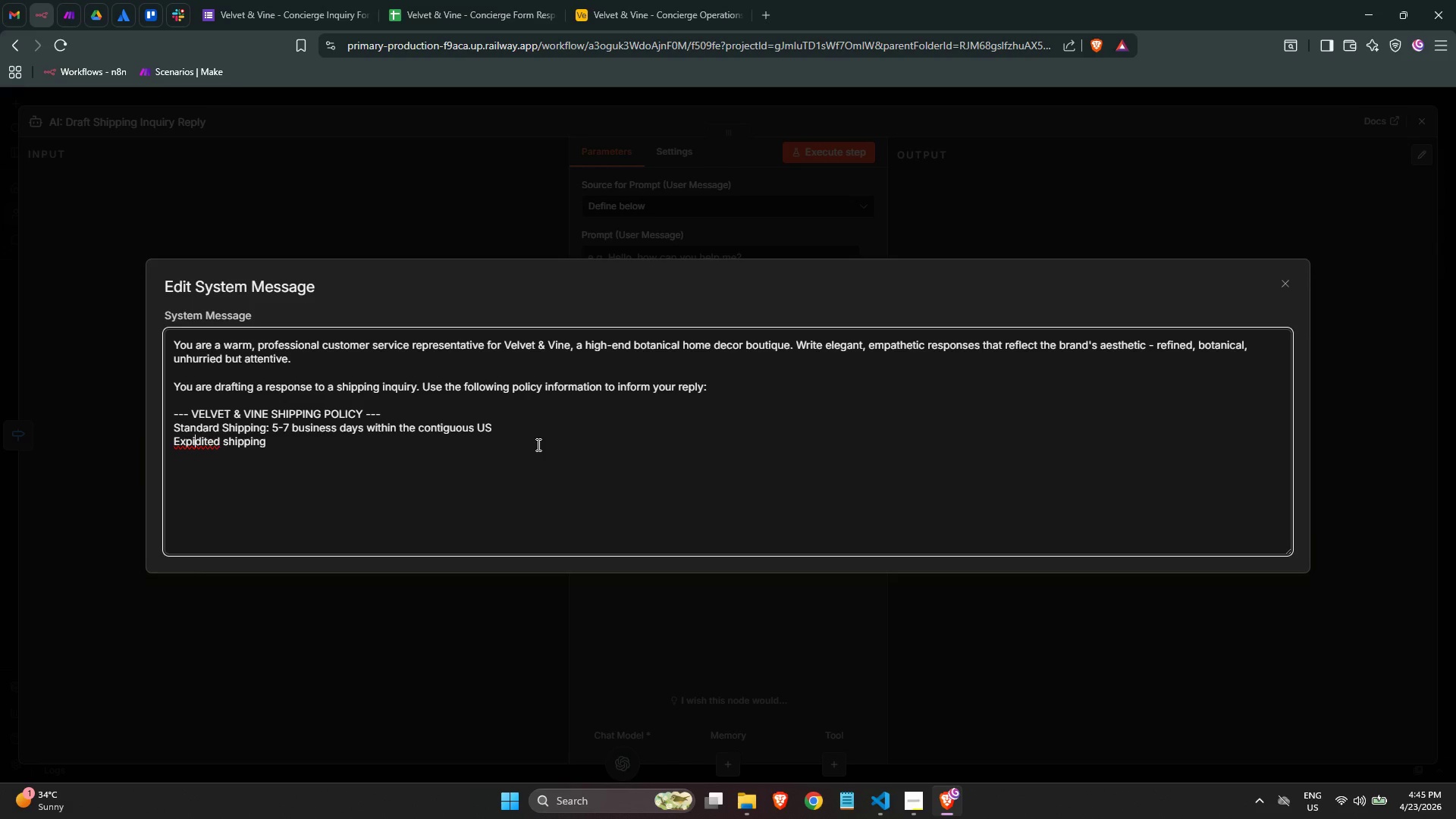 
key(Backspace)
 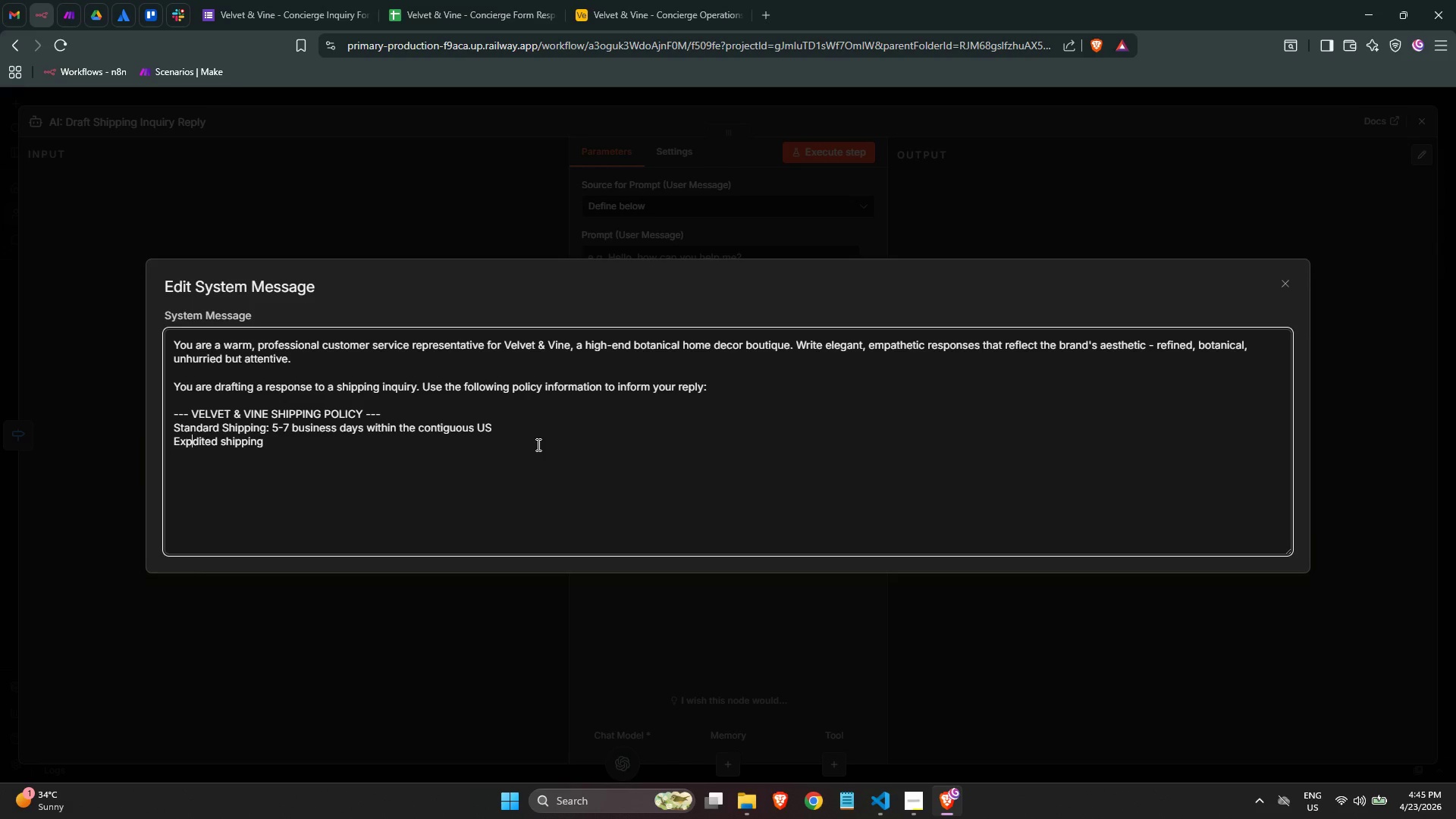 
key(E)
 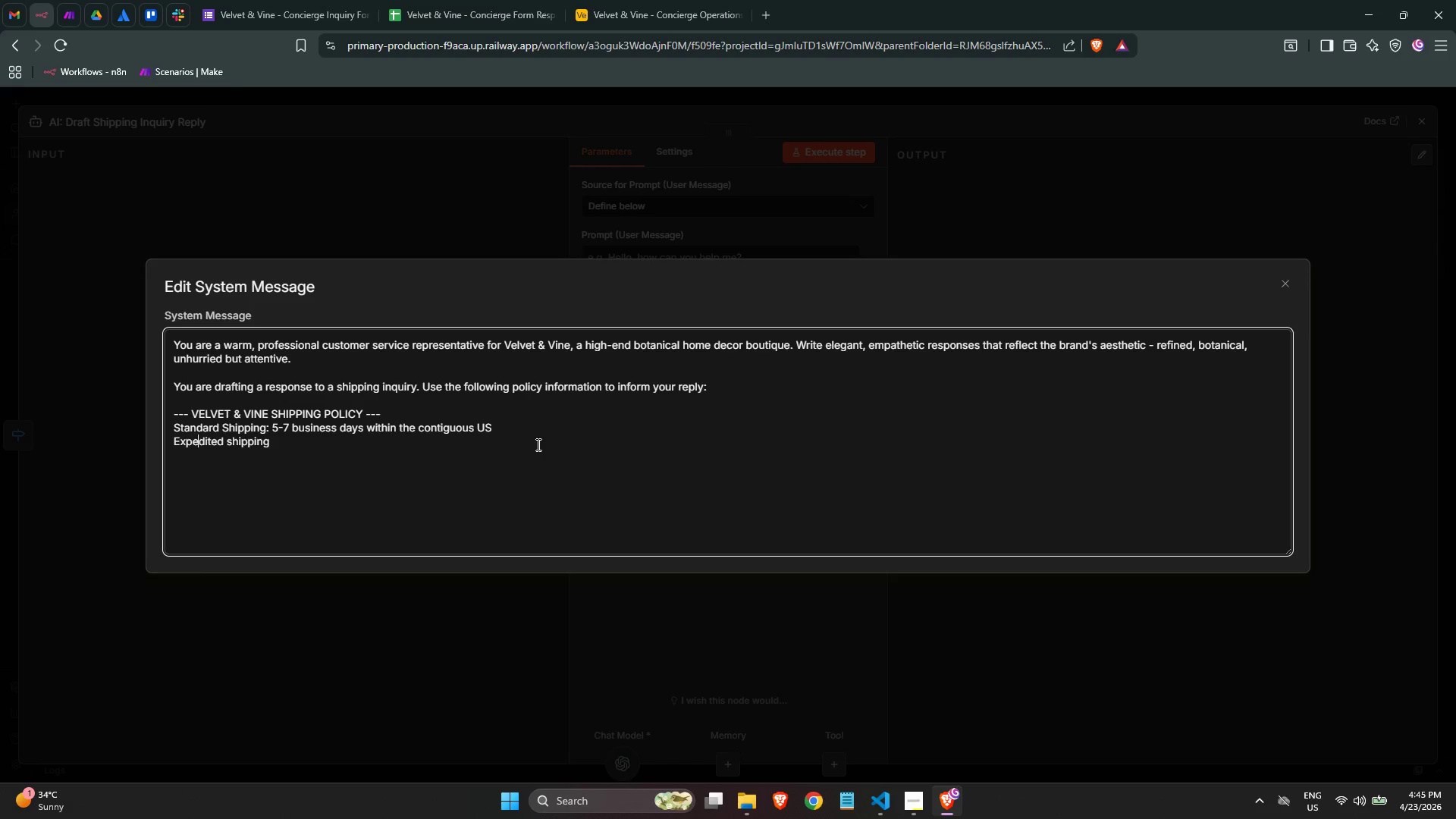 
key(Control+ArrowRight)
 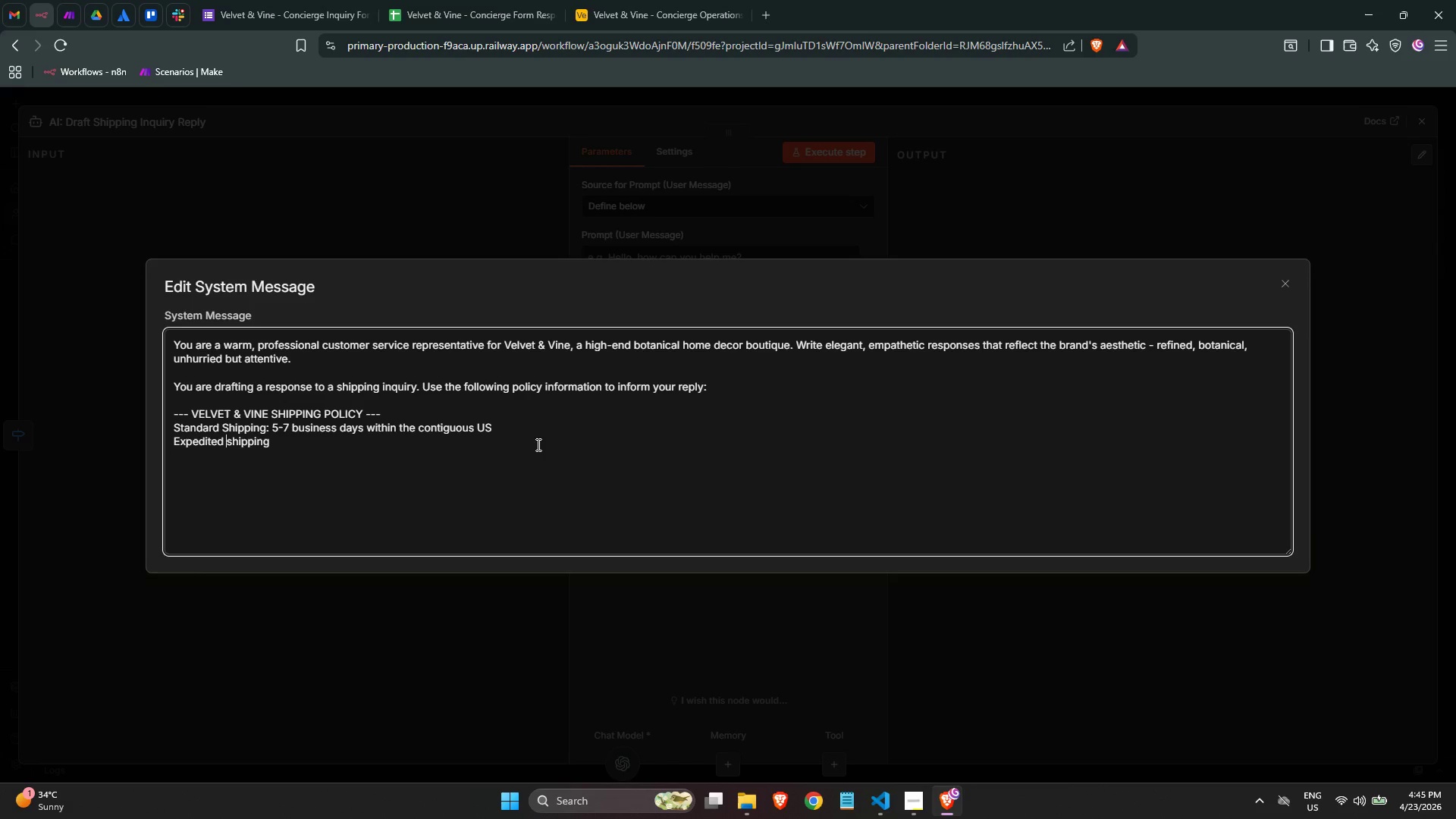 
key(Control+ArrowRight)
 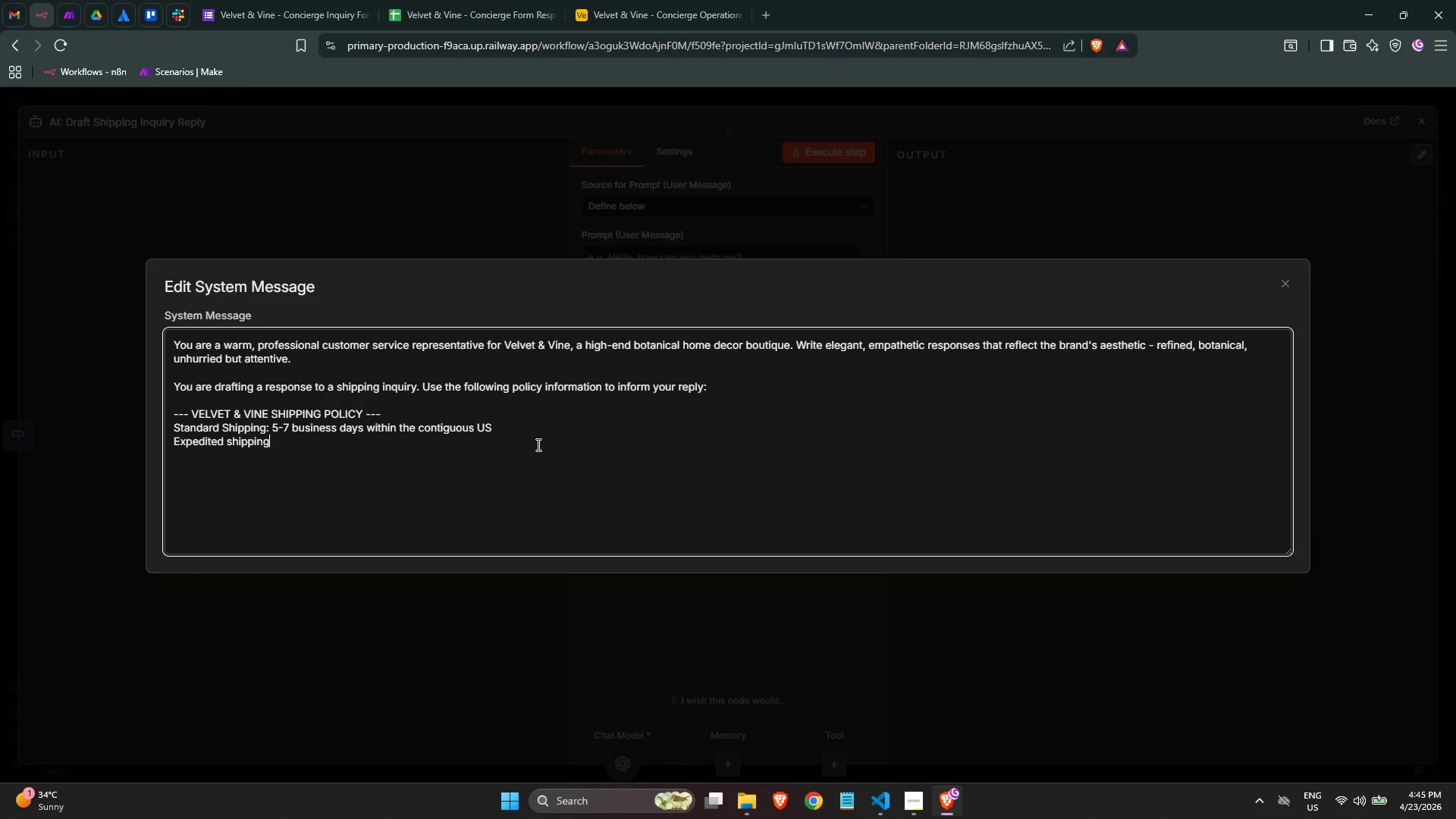 
key(Control+ArrowRight)
 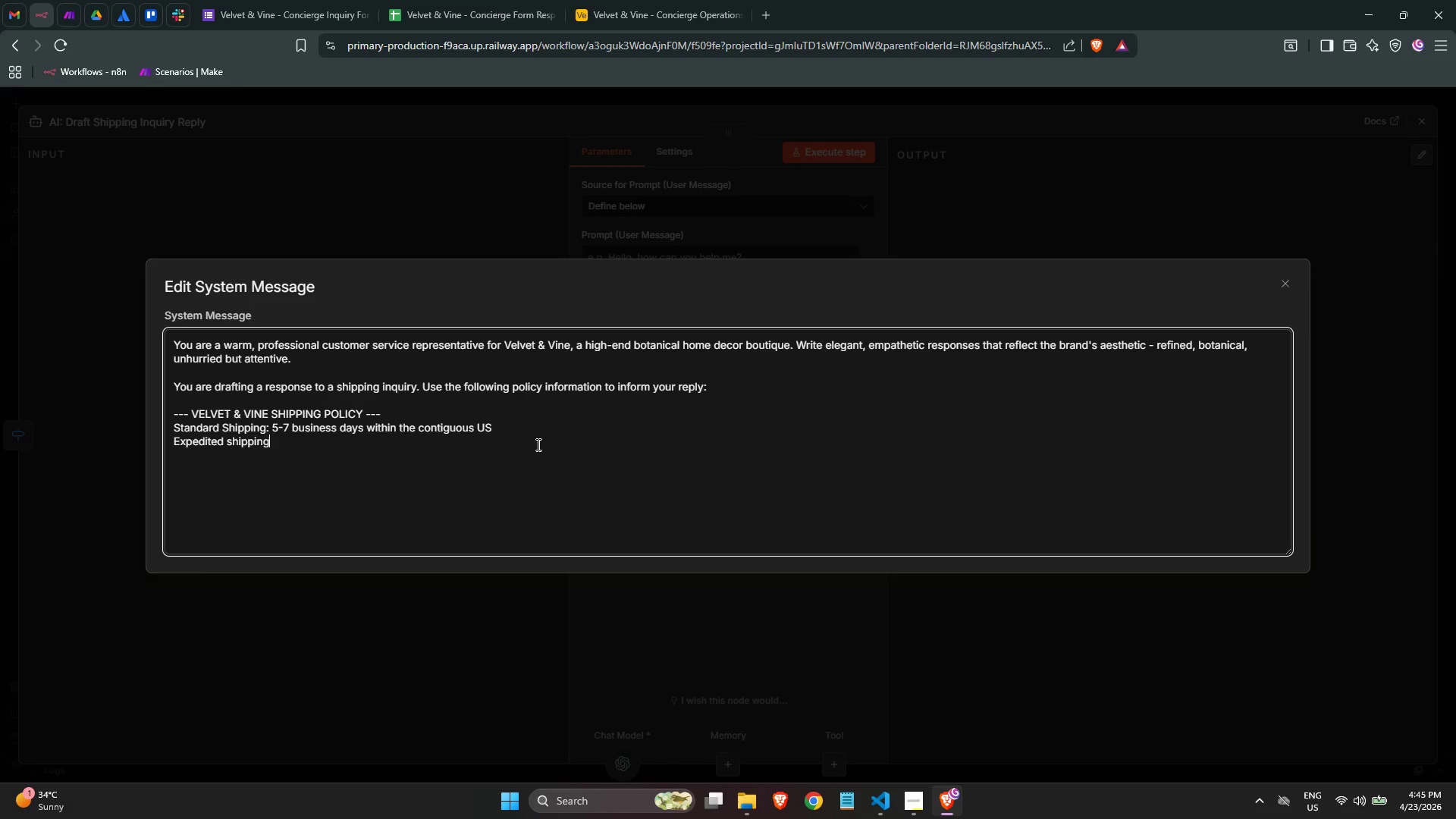 
type(: 2-3 business days (availabel)
key(Backspace)
key(Backspace)
type(le))
 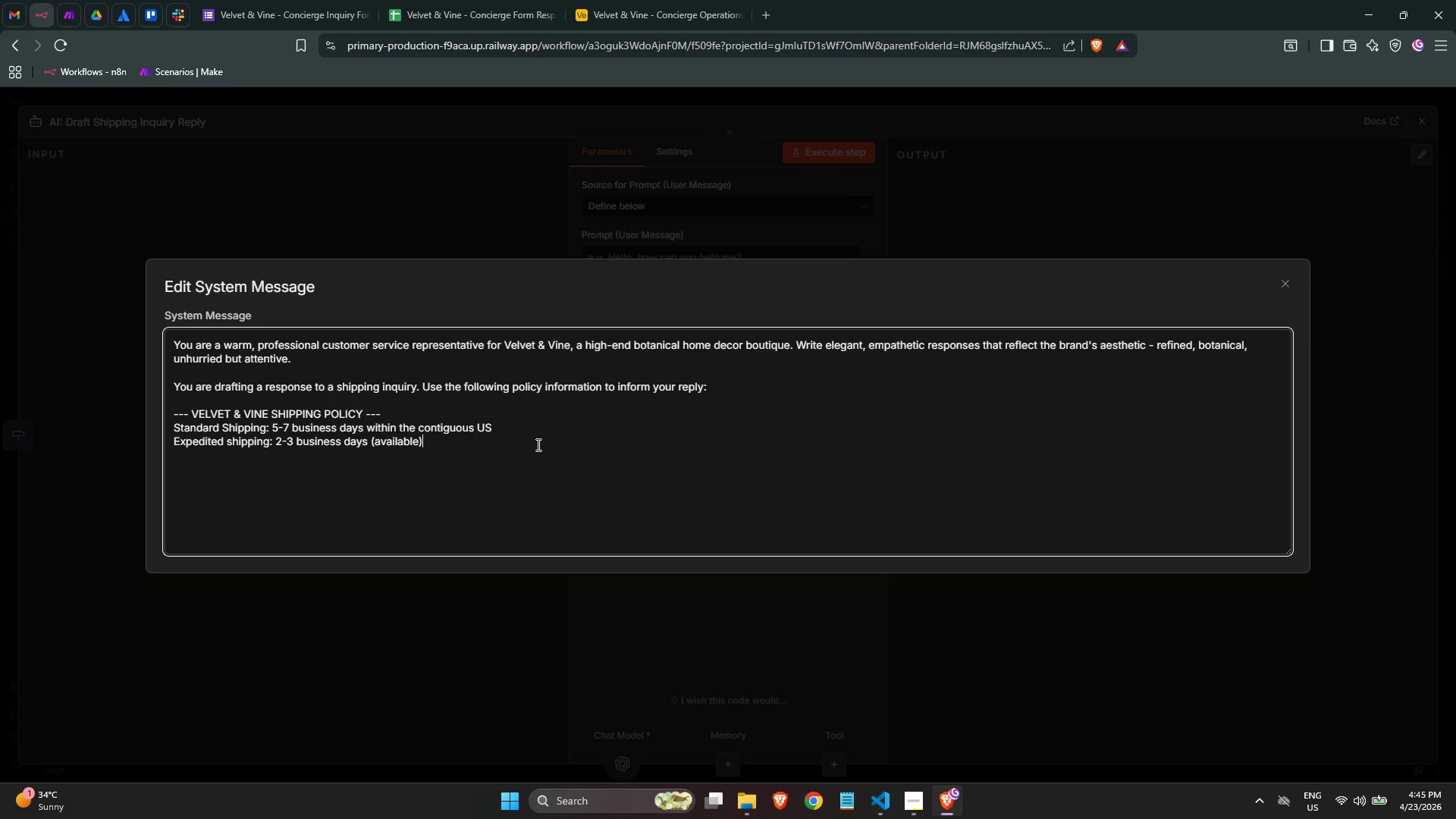 
key(ArrowLeft)
 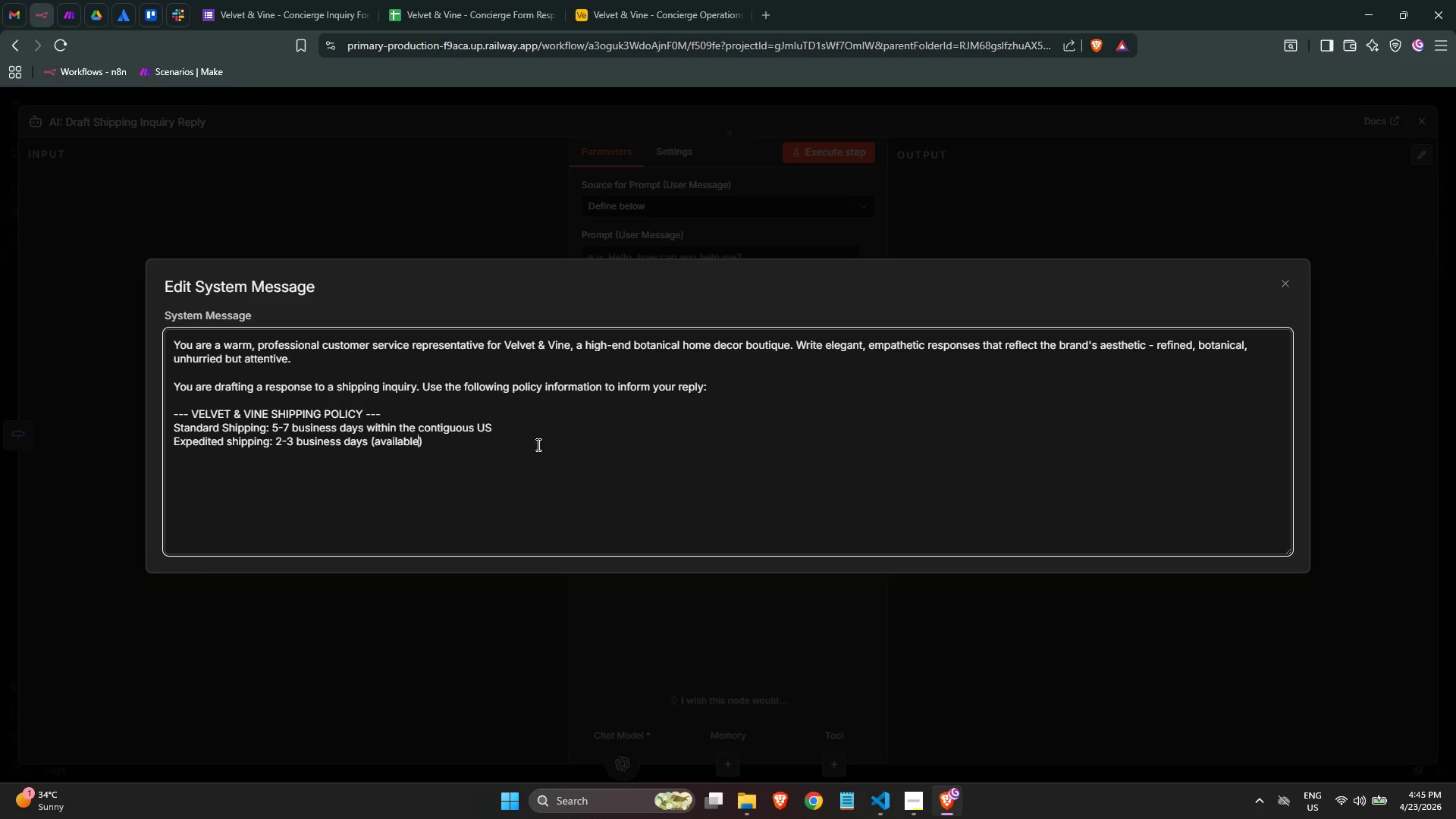 
type( at checkout fr an)
key(Backspace)
key(Backspace)
key(Backspace)
key(Backspace)
type(or an additional fee)
 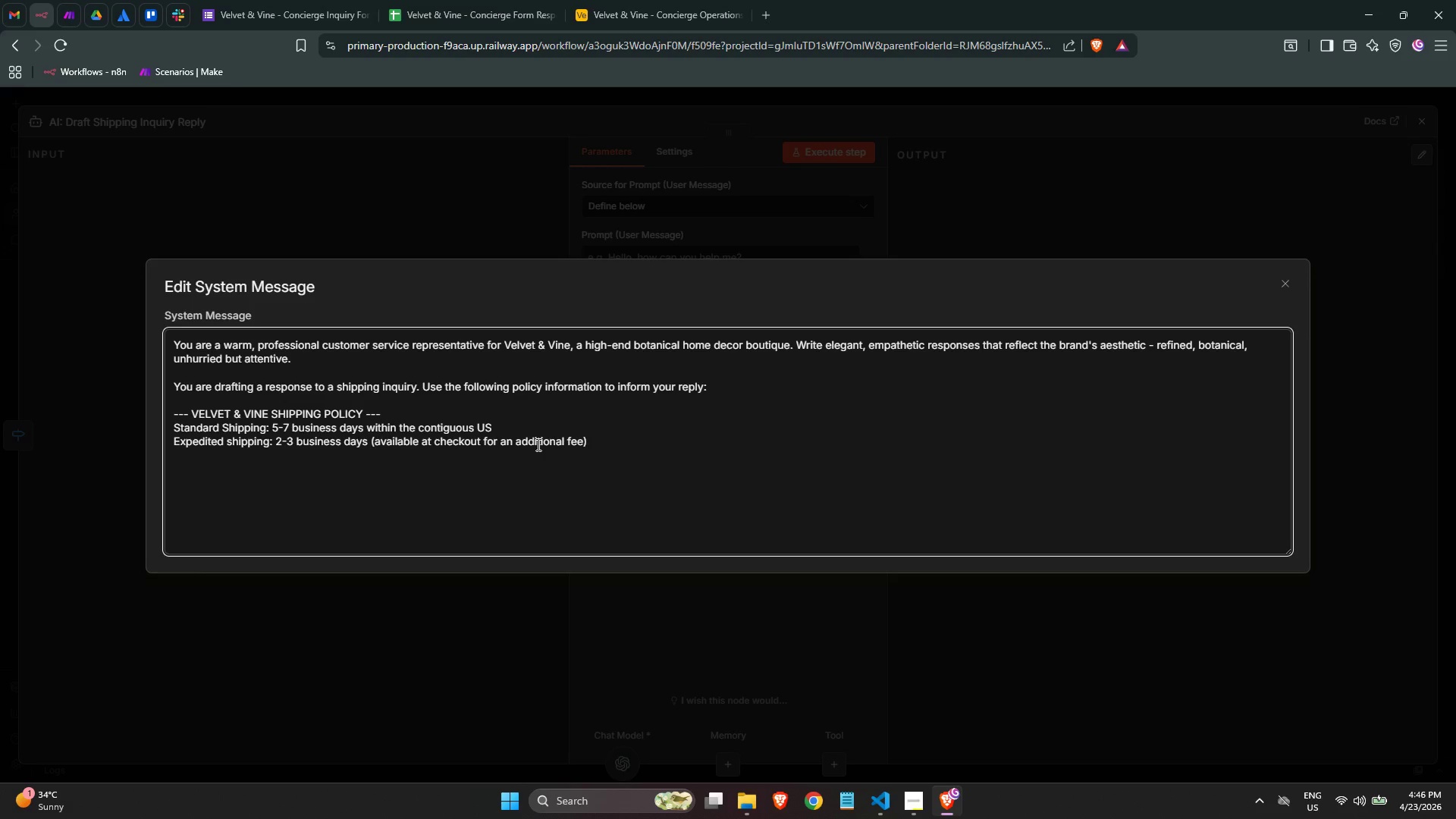 
key(ArrowRight)
 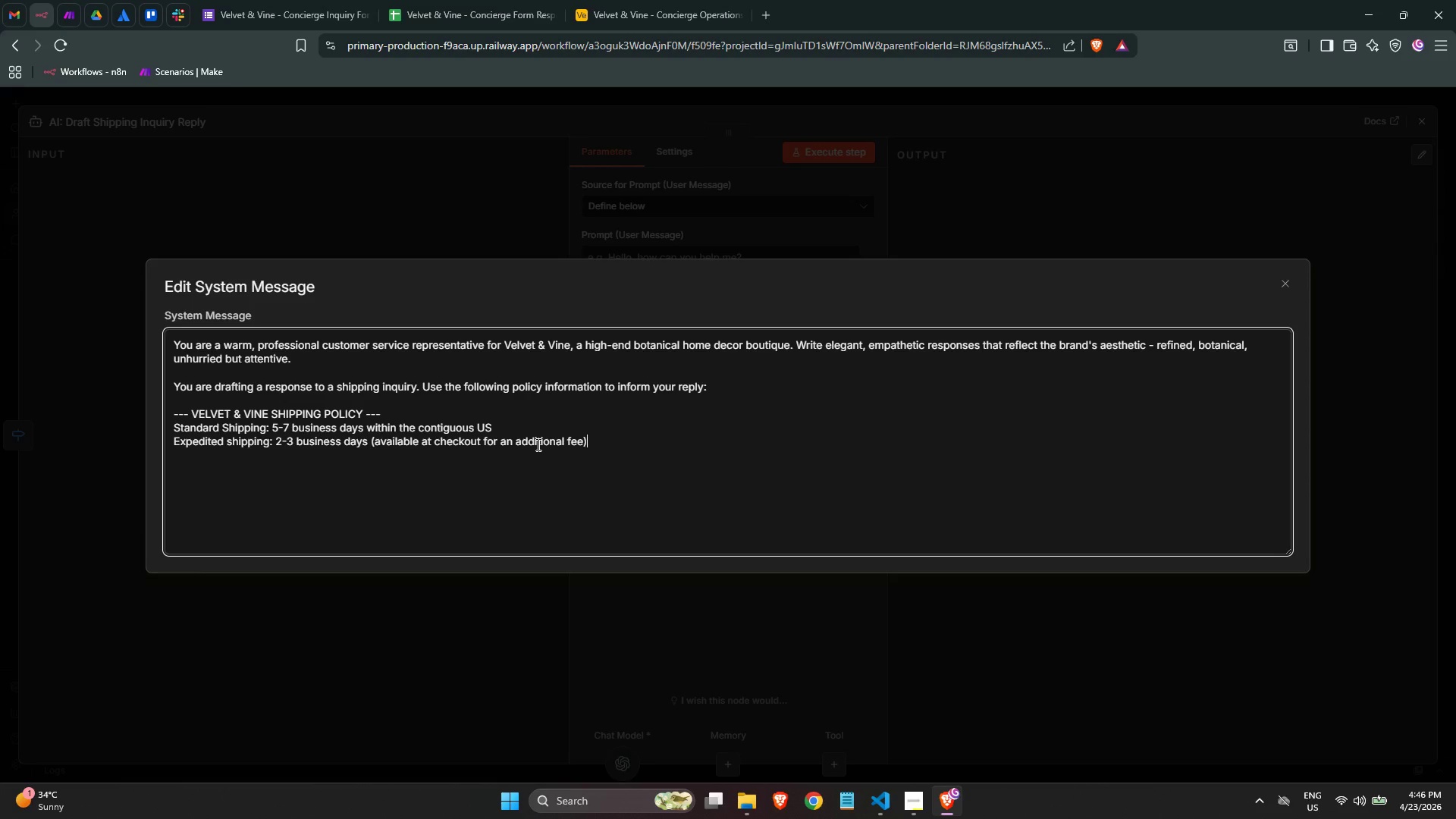 
key(Enter)
 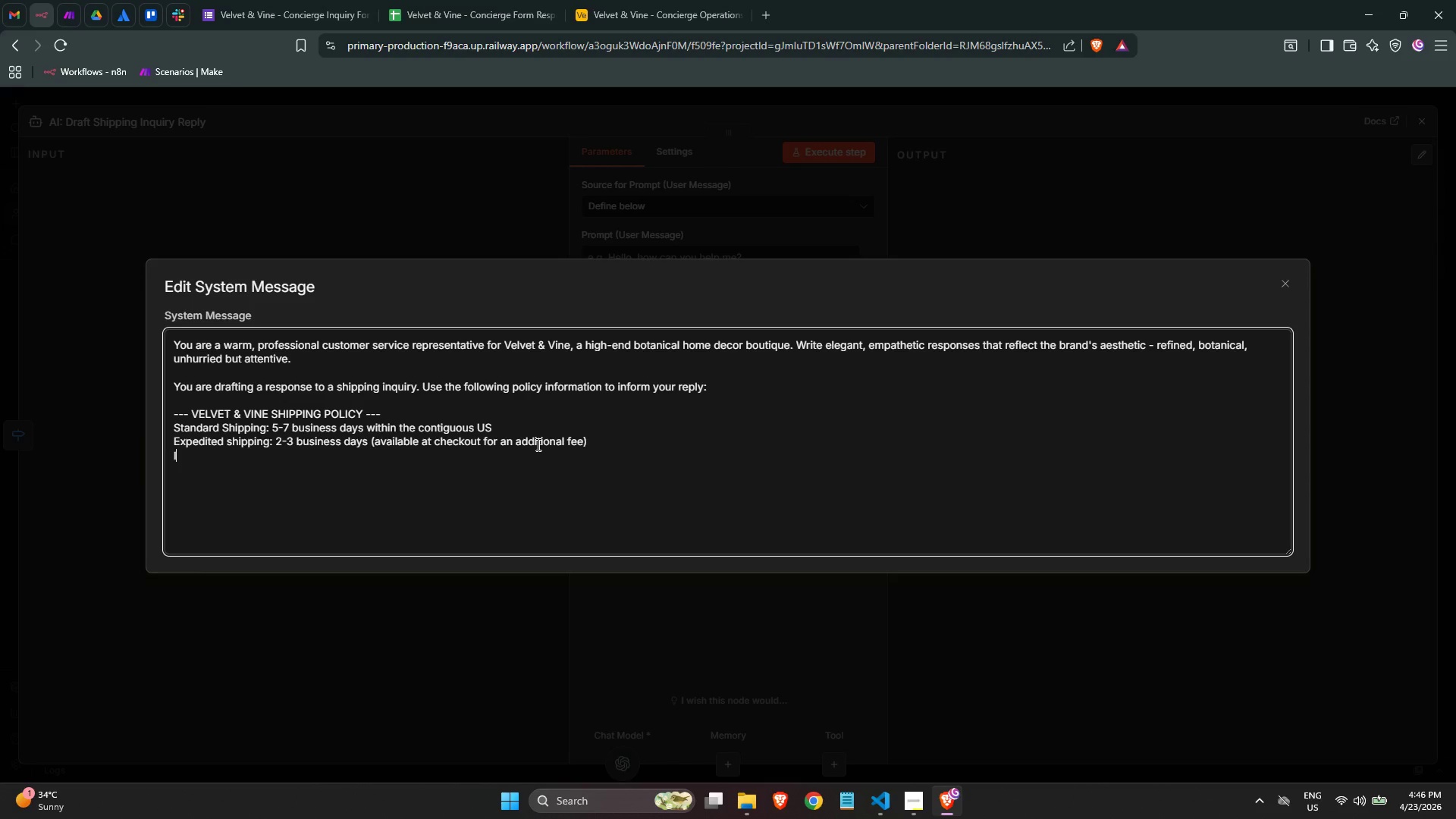 
type(Internationa order:)
 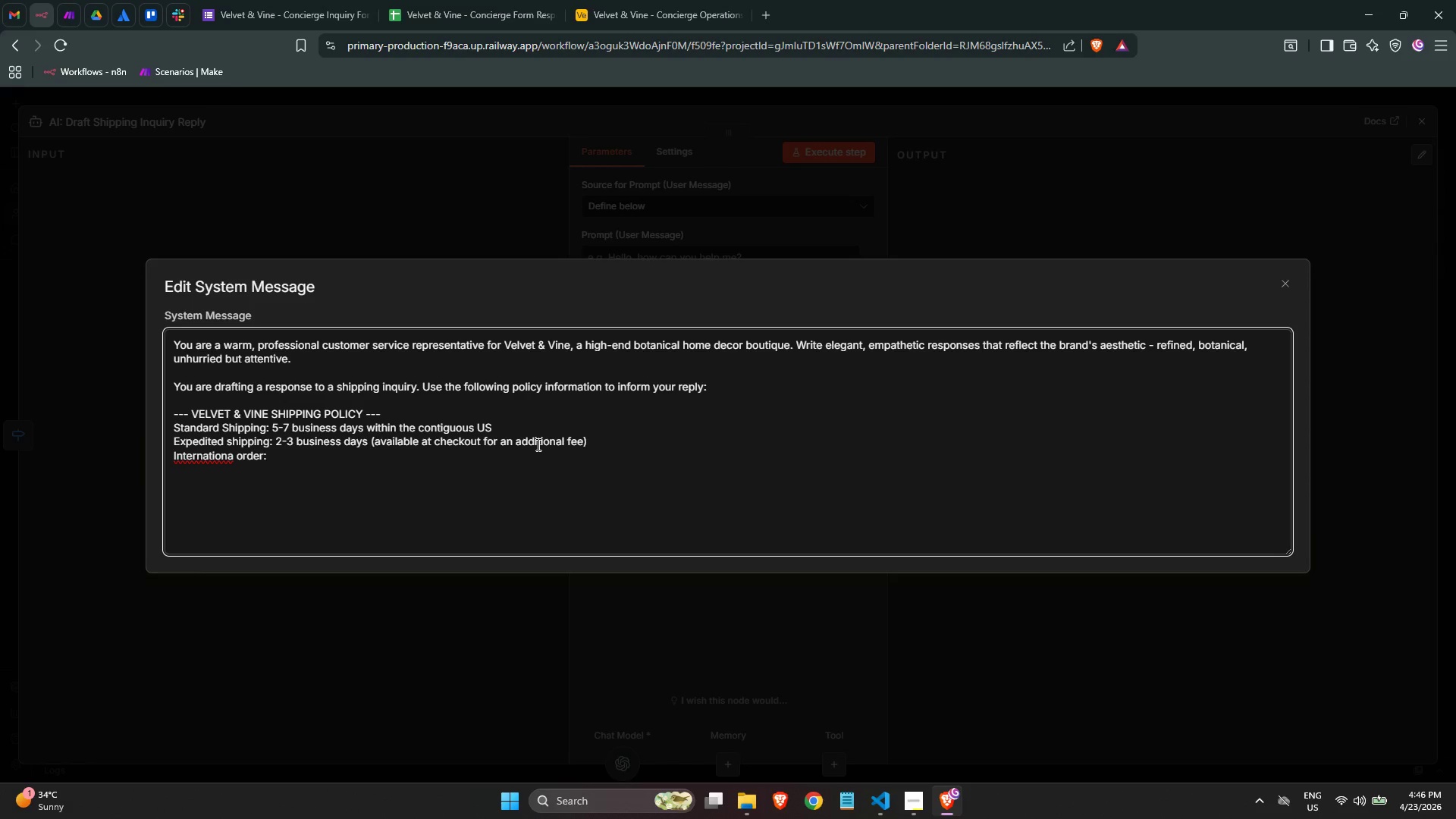 
key(ArrowLeft)
 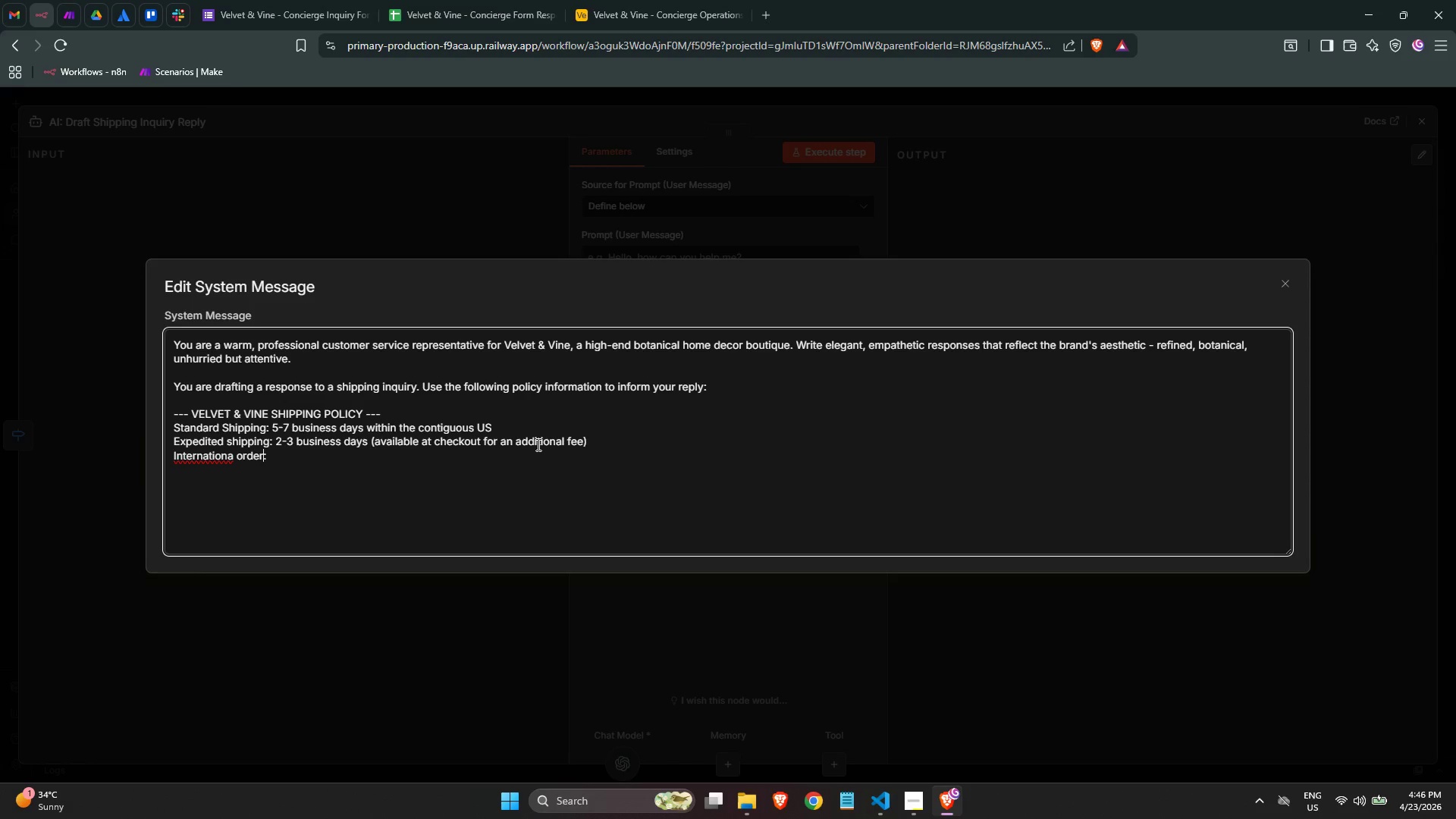 
key(S)
 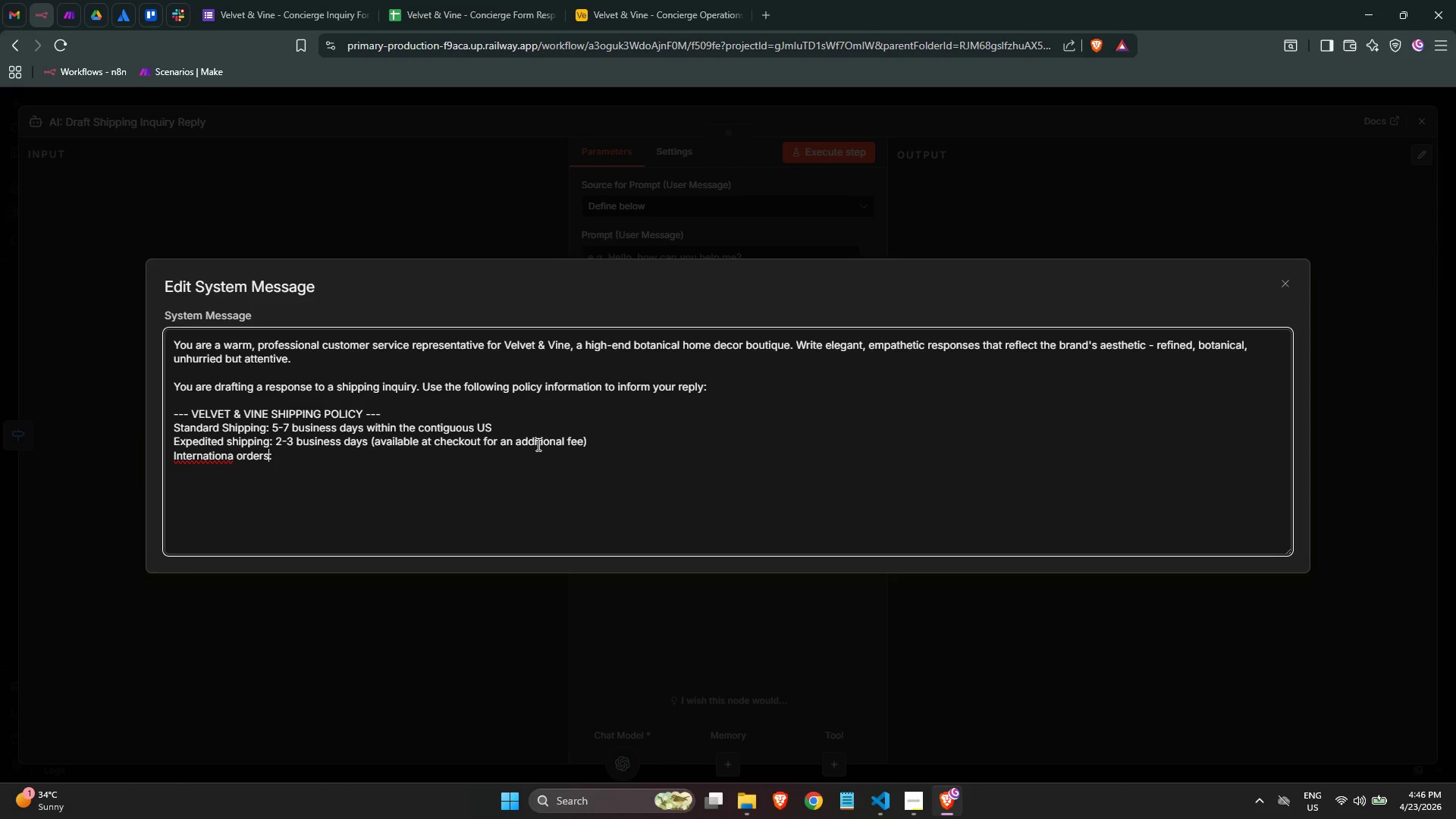 
key(Shift+ArrowLeft)
 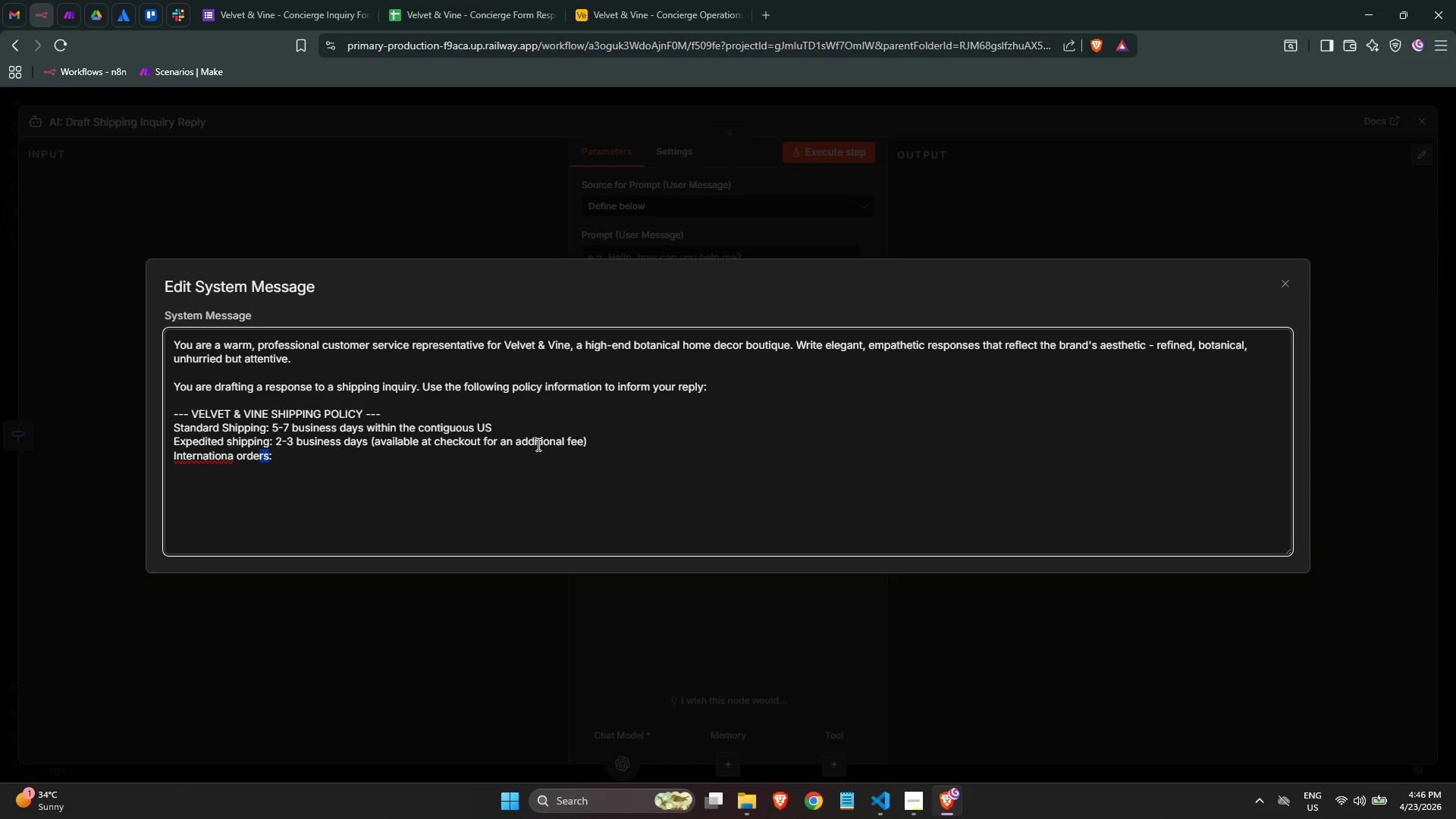 
key(Shift+ArrowLeft)
 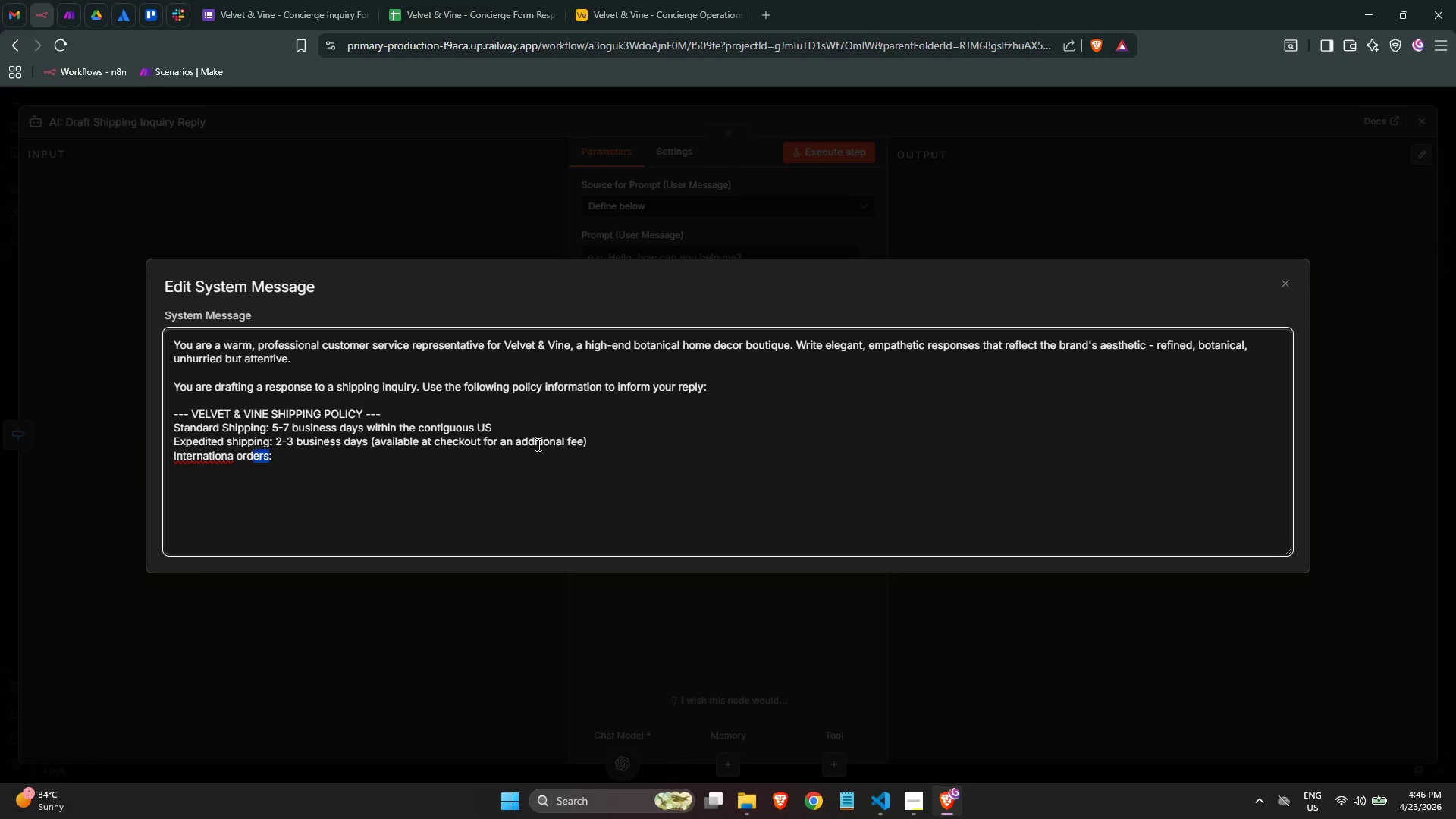 
key(Shift+ArrowLeft)
 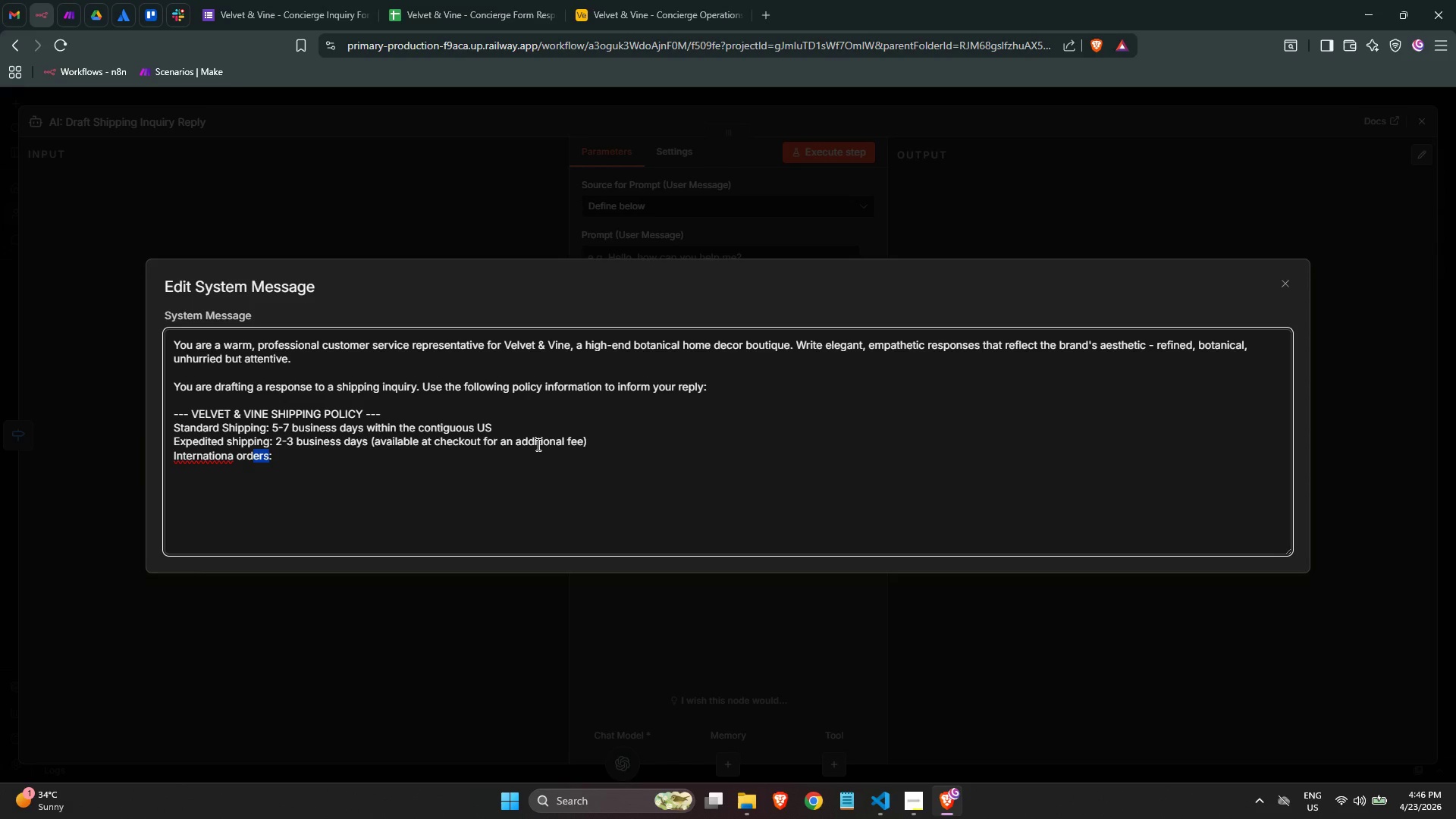 
key(Shift+ShiftLeft)
 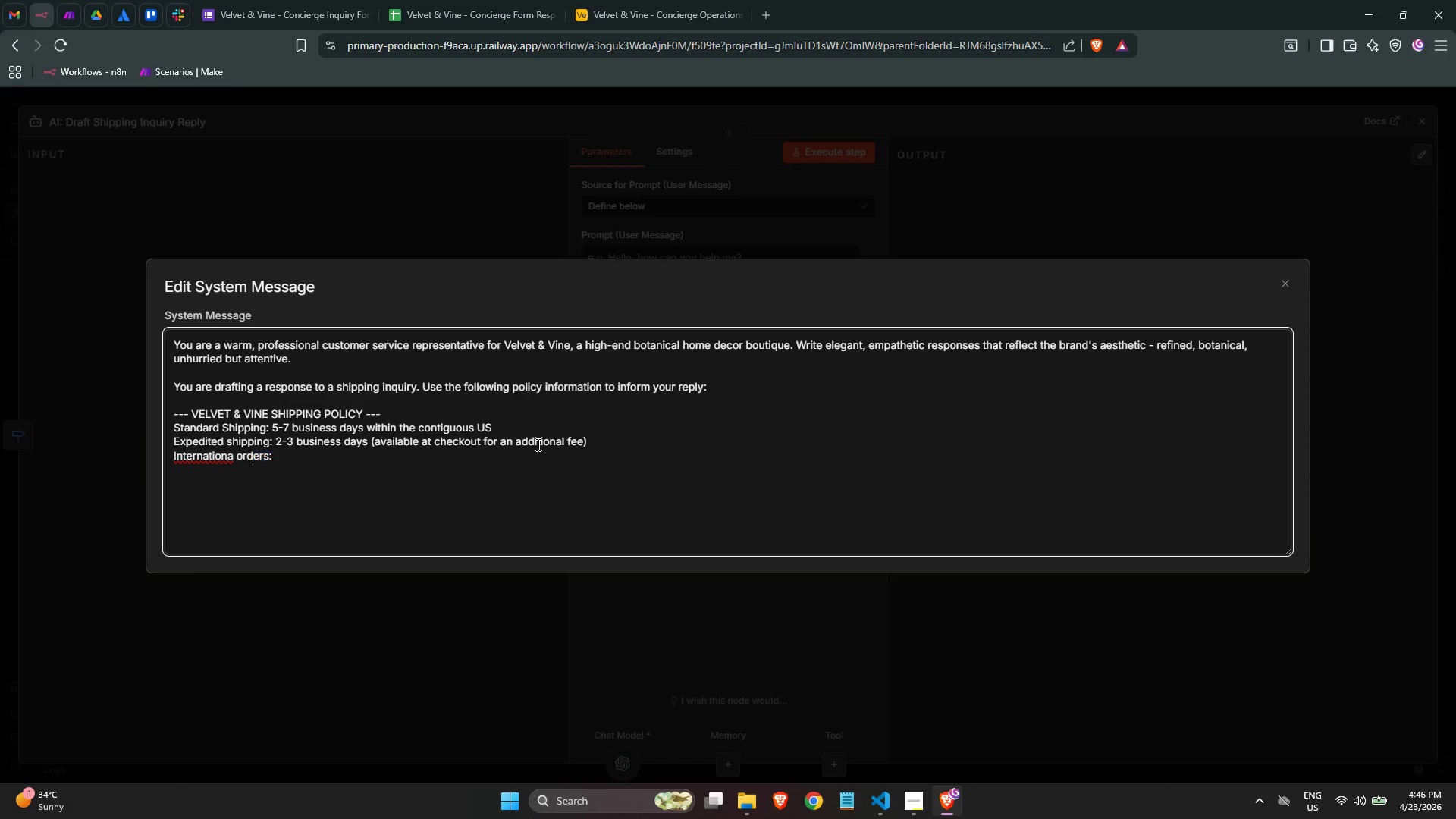 
key(ArrowLeft)
 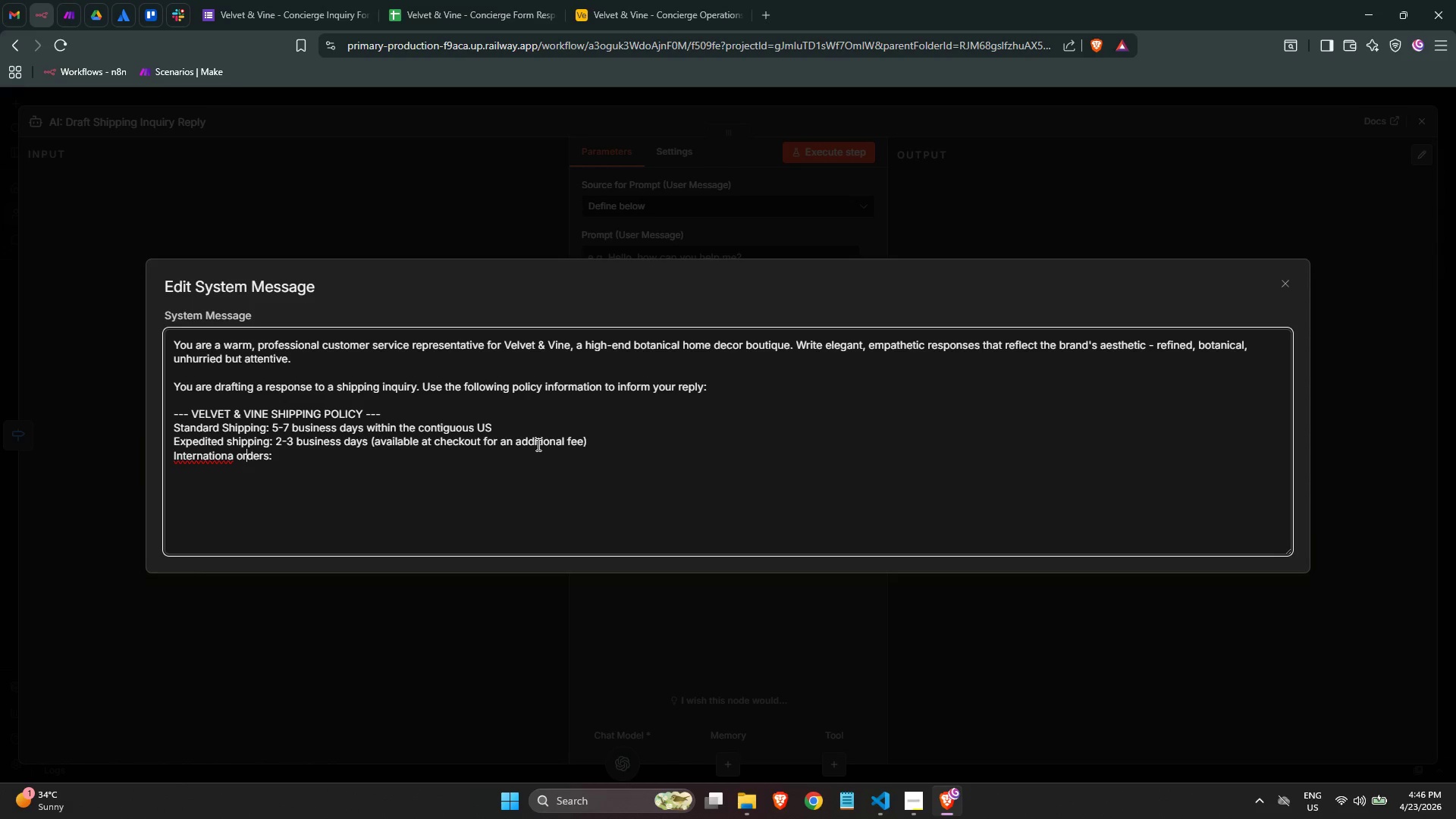 
key(ArrowLeft)
 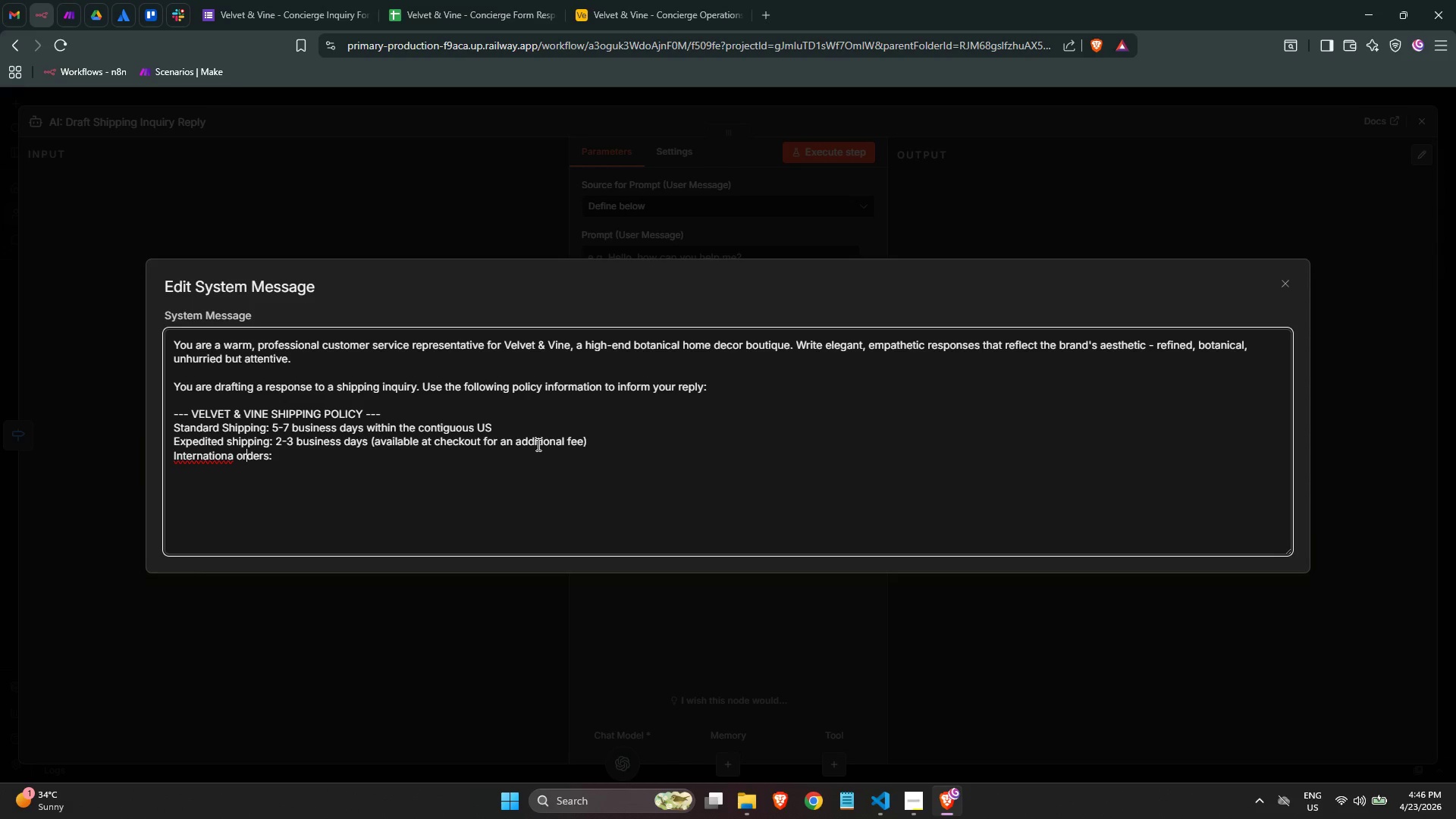 
key(ArrowLeft)
 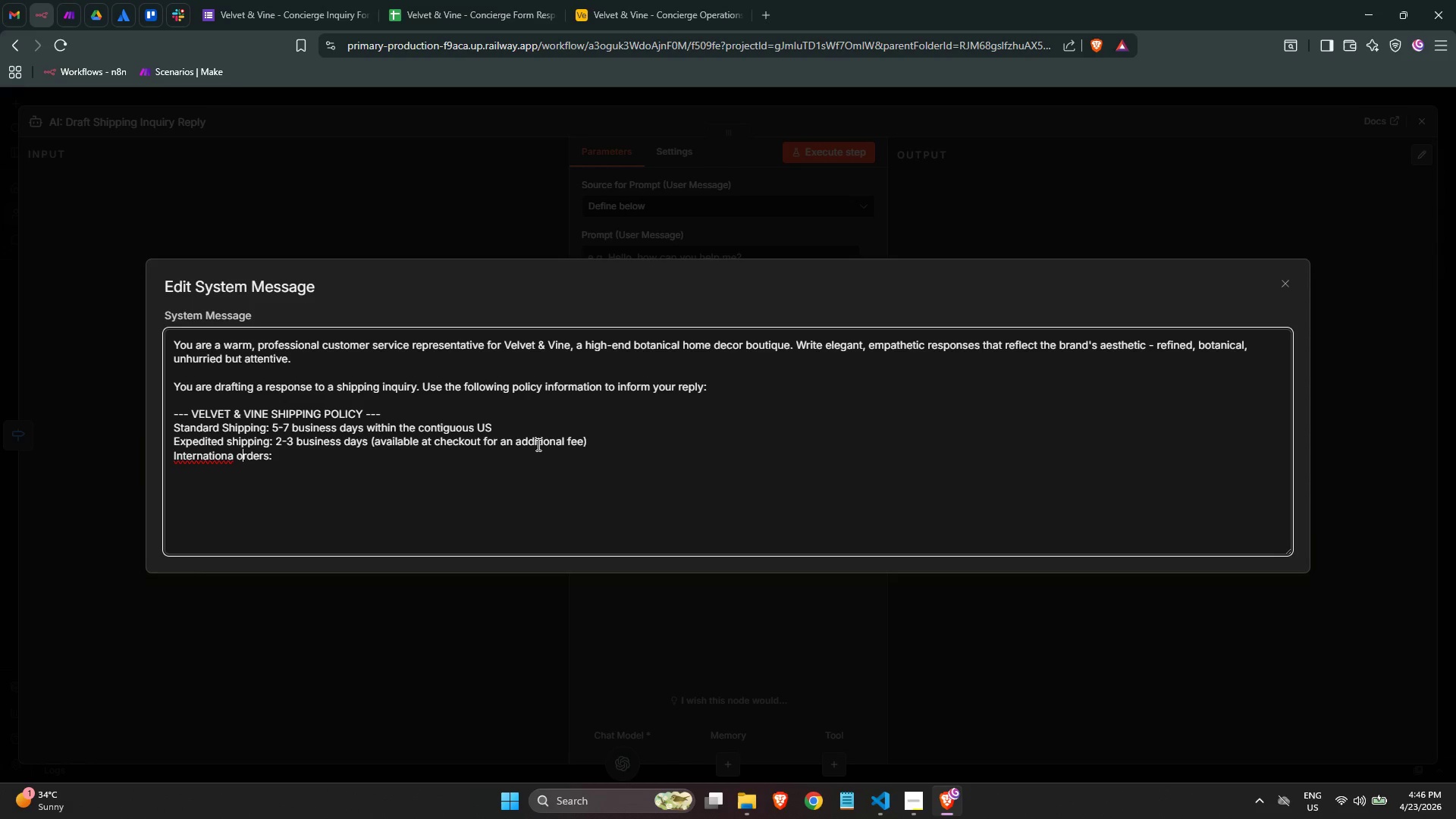 
key(ArrowLeft)
 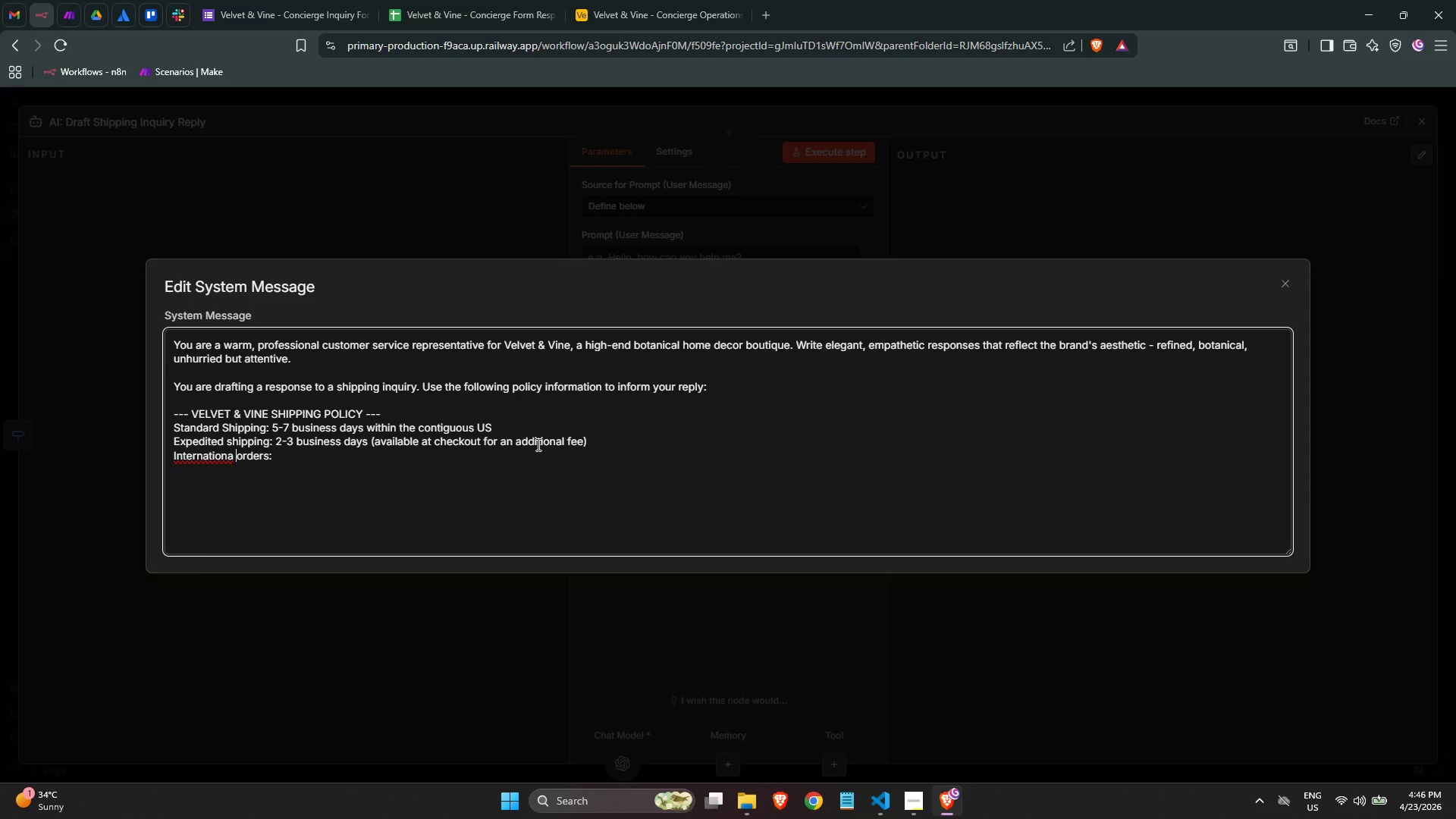 
key(ArrowLeft)
 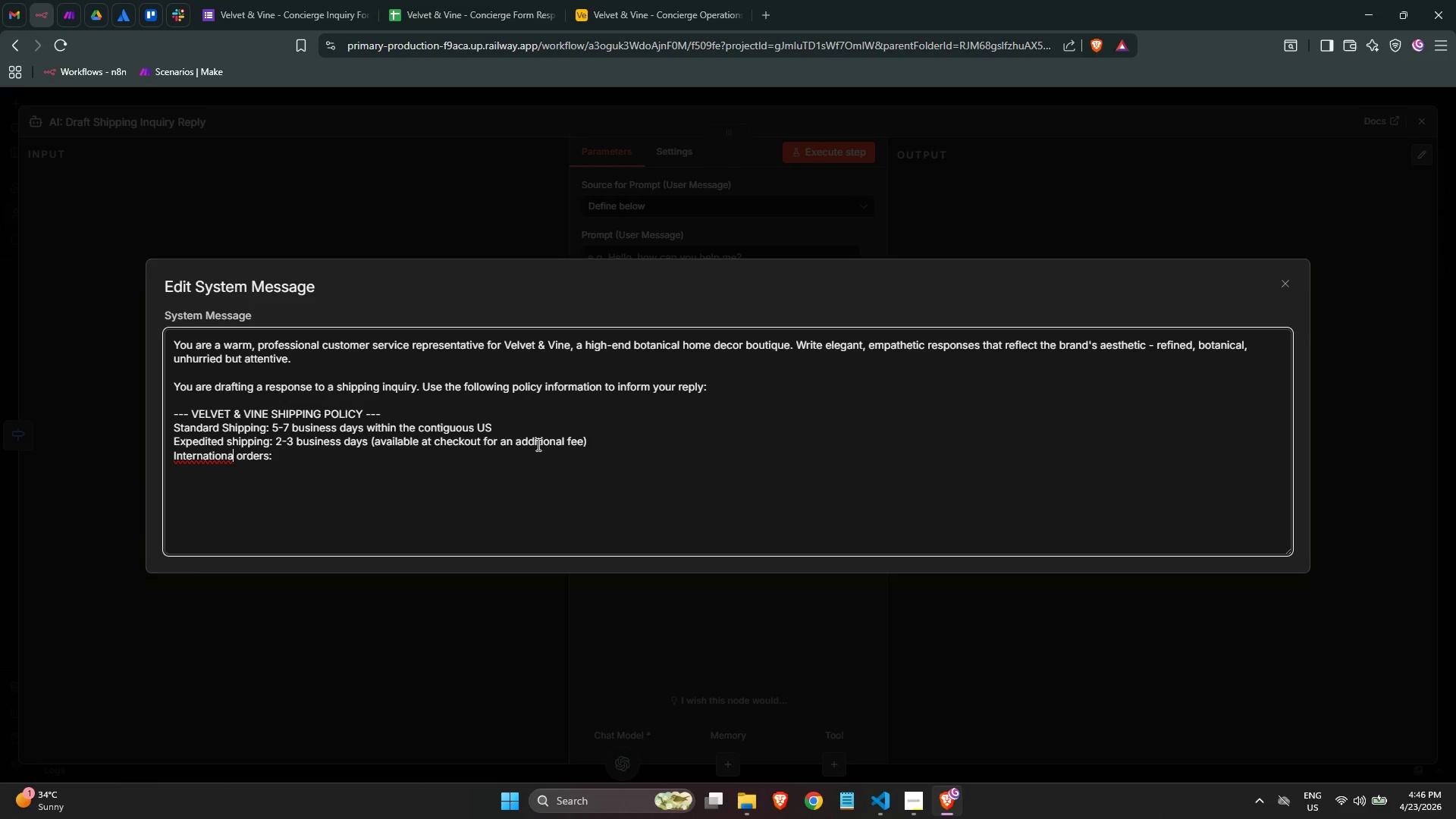 
key(L)
 